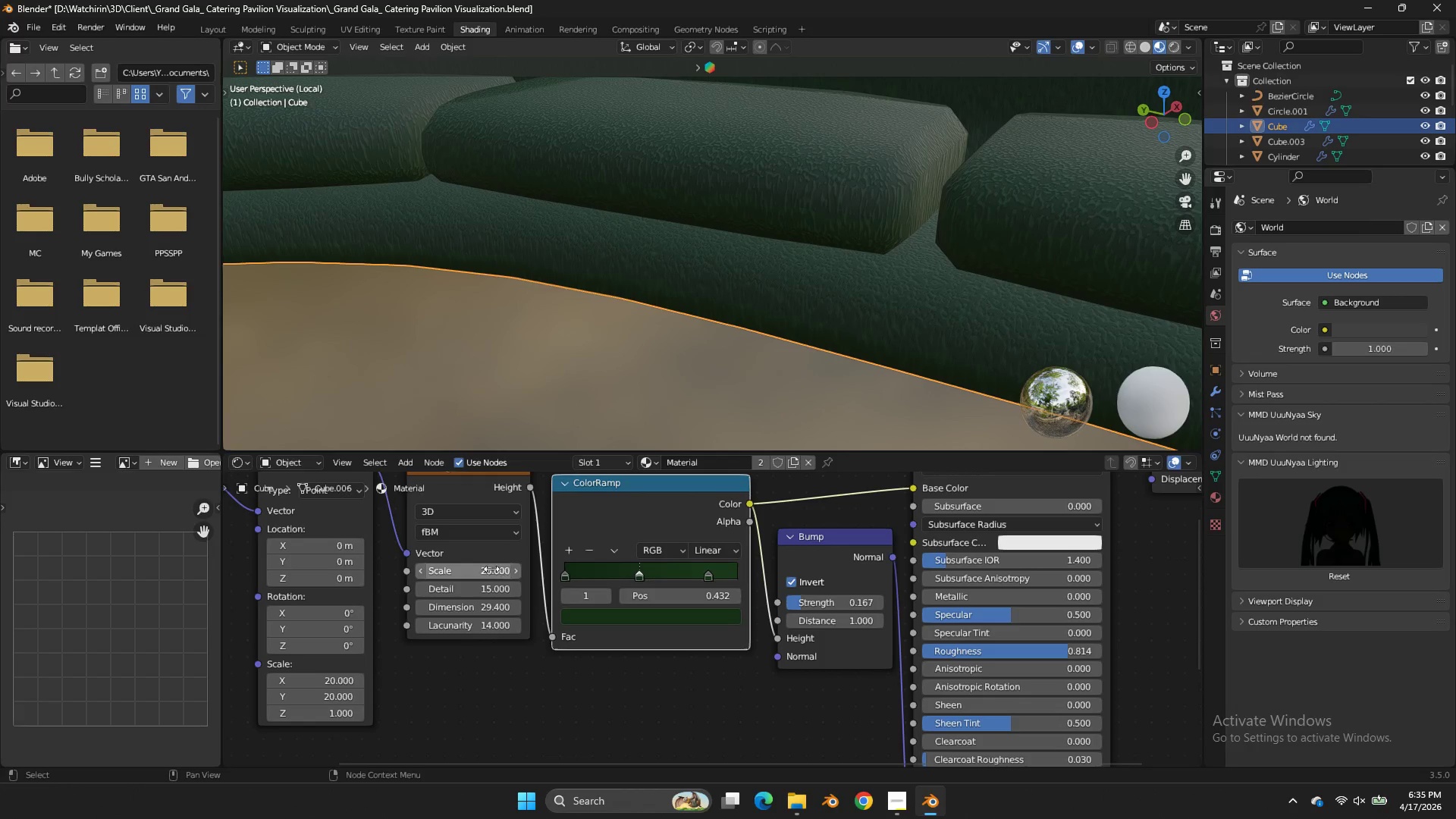 
left_click_drag(start_coordinate=[491, 569], to_coordinate=[576, 383])
 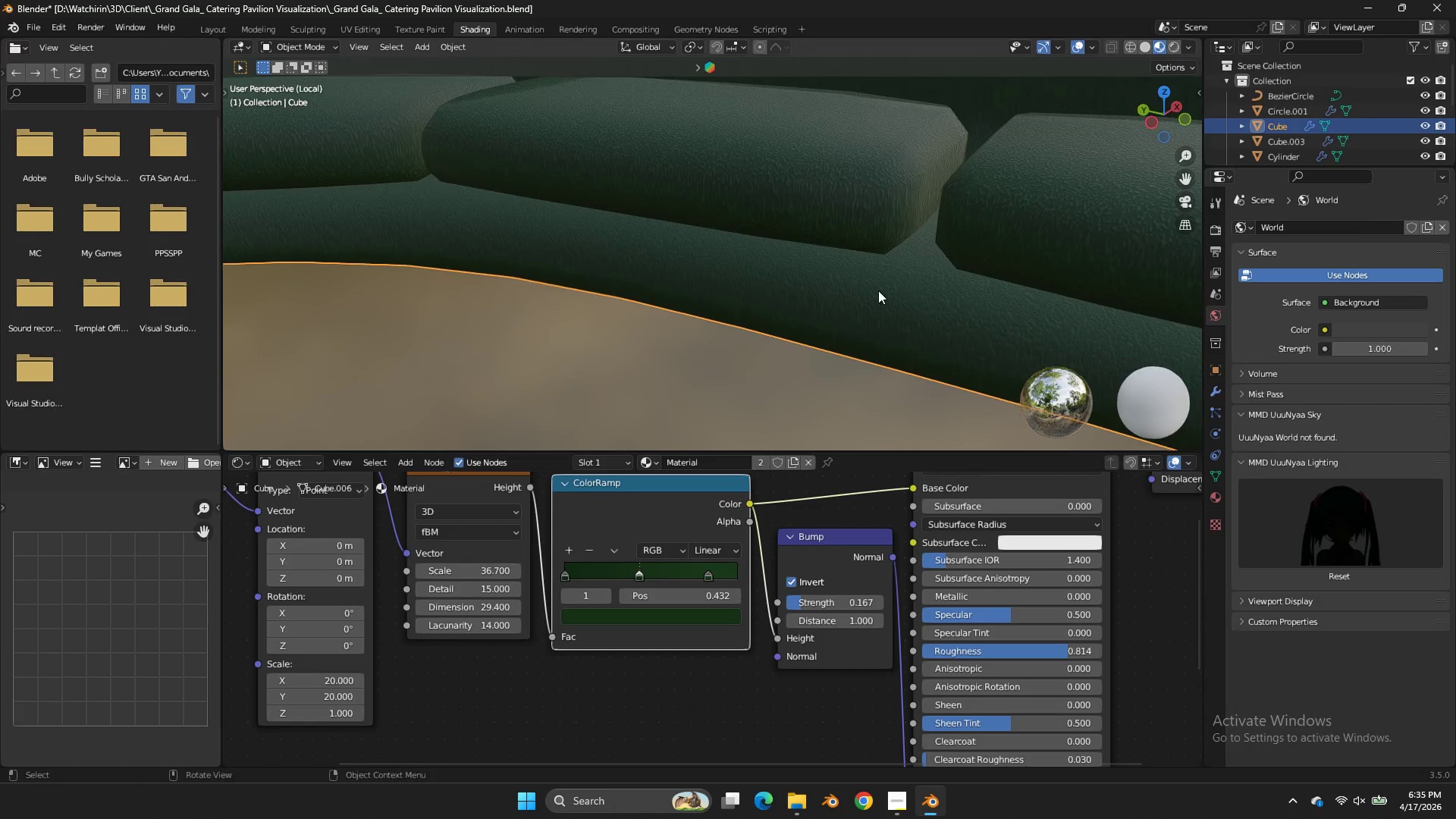 
scroll: coordinate [878, 290], scroll_direction: down, amount: 5.0
 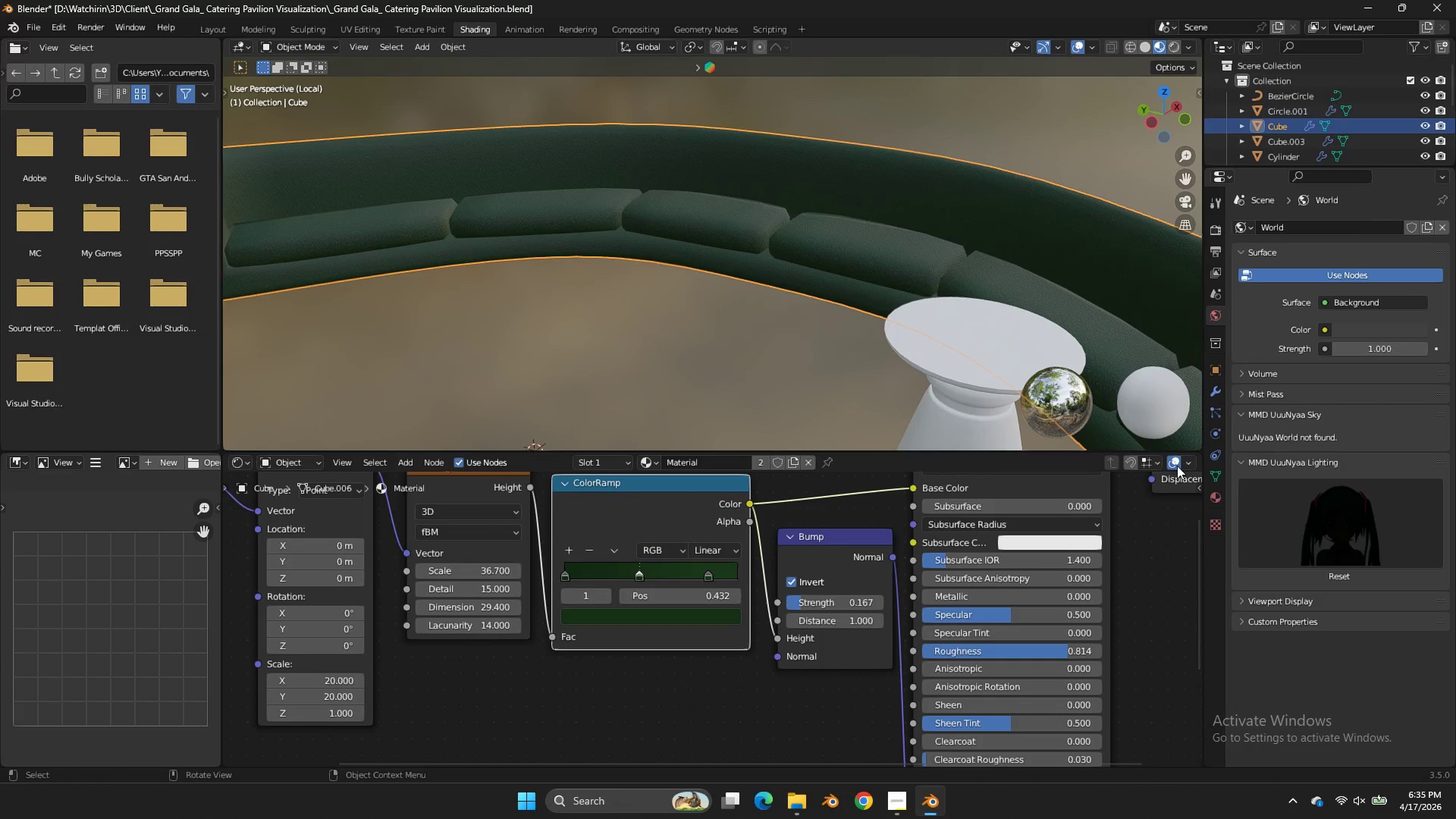 
left_click([1218, 395])
 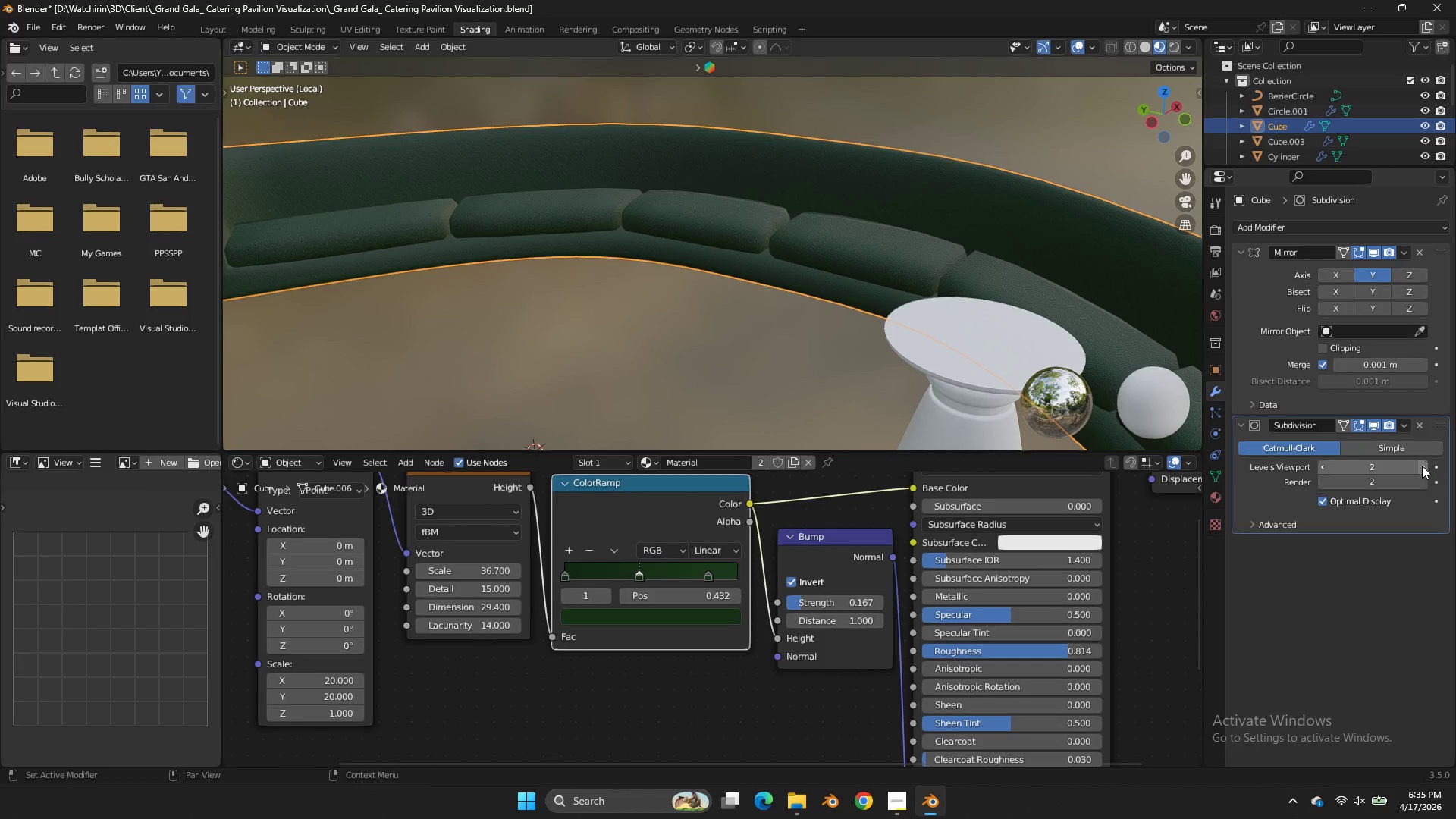 
scroll: coordinate [1053, 318], scroll_direction: down, amount: 2.0
 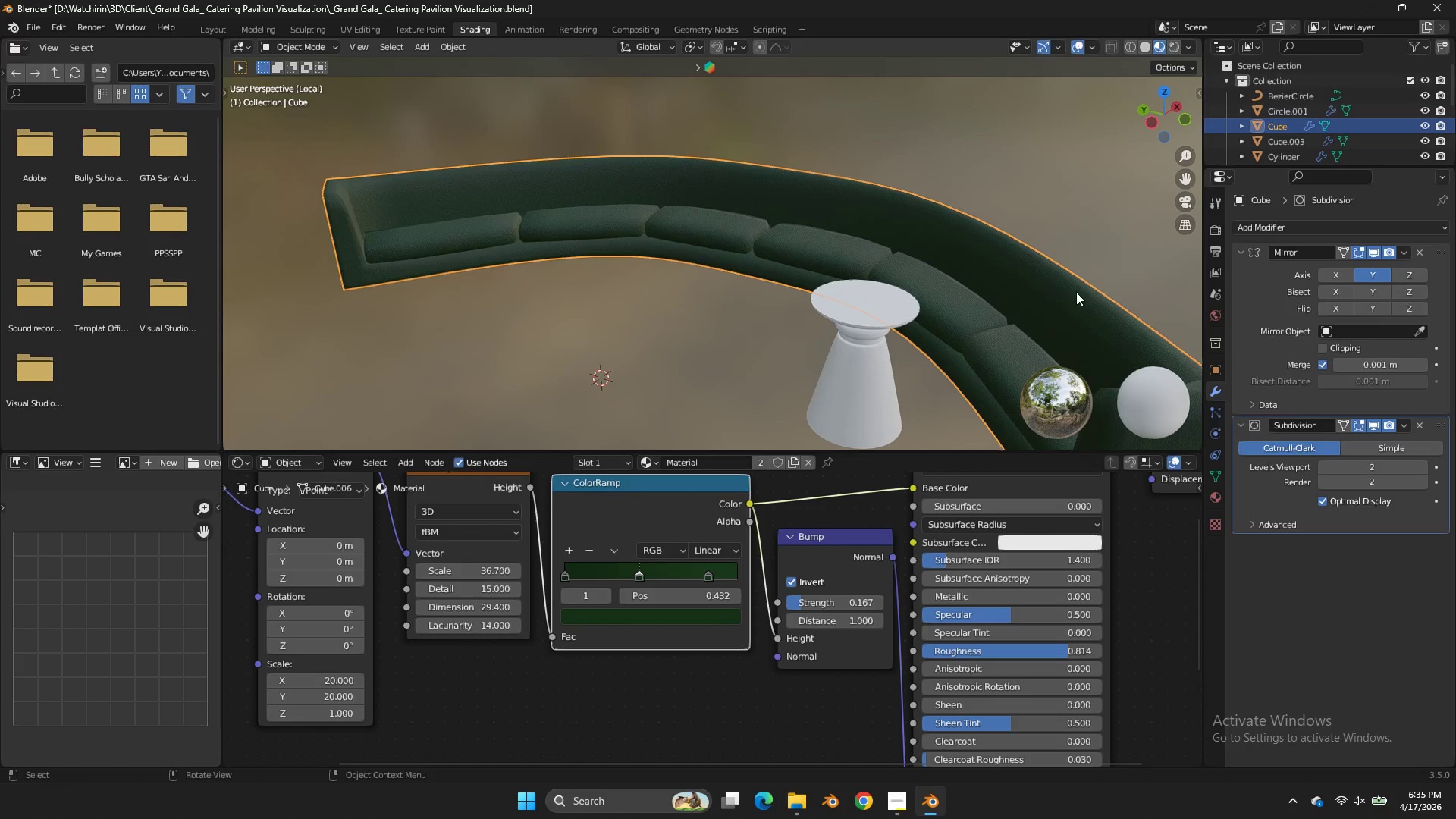 
left_click([1078, 291])
 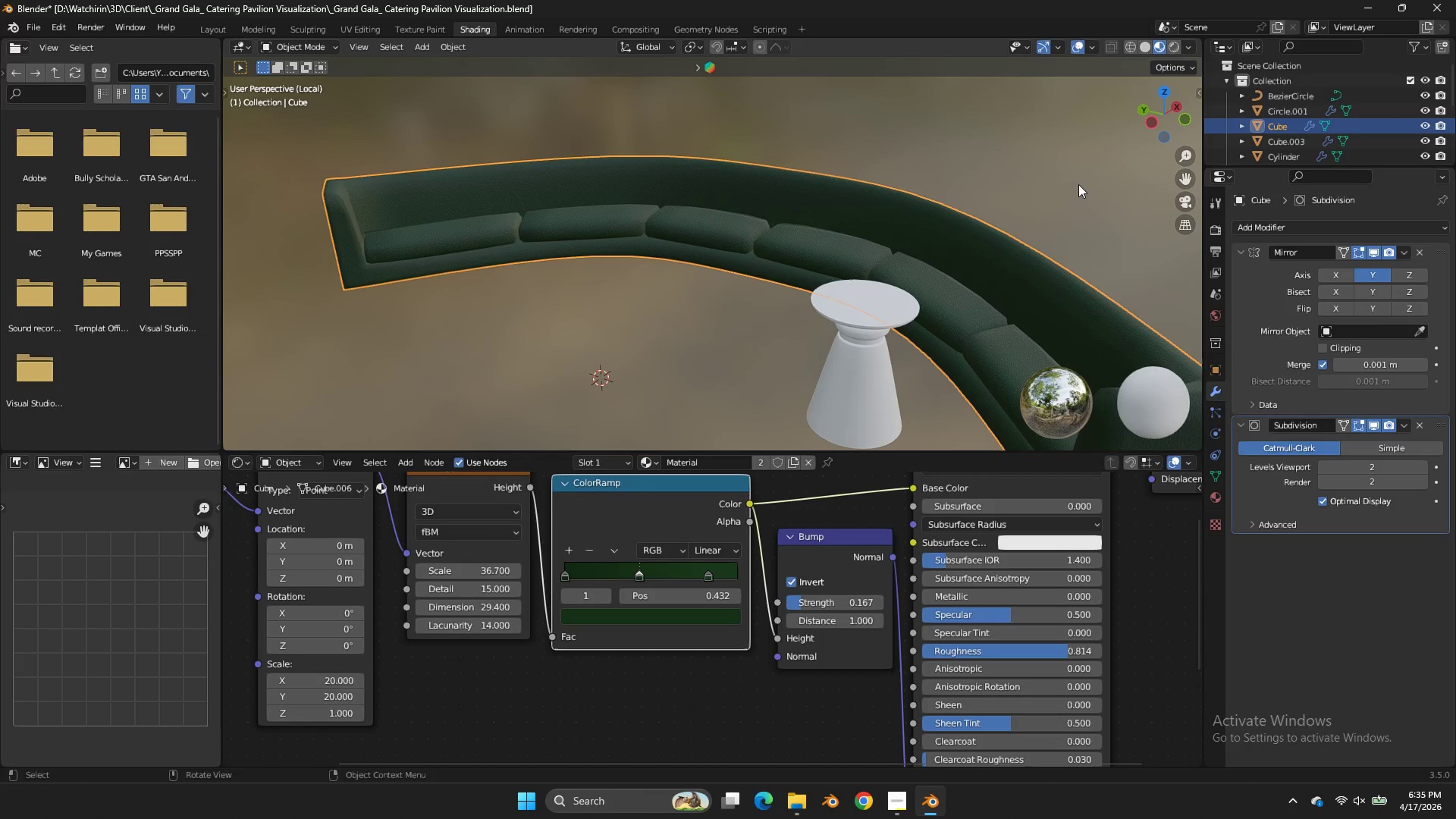 
left_click([1078, 184])
 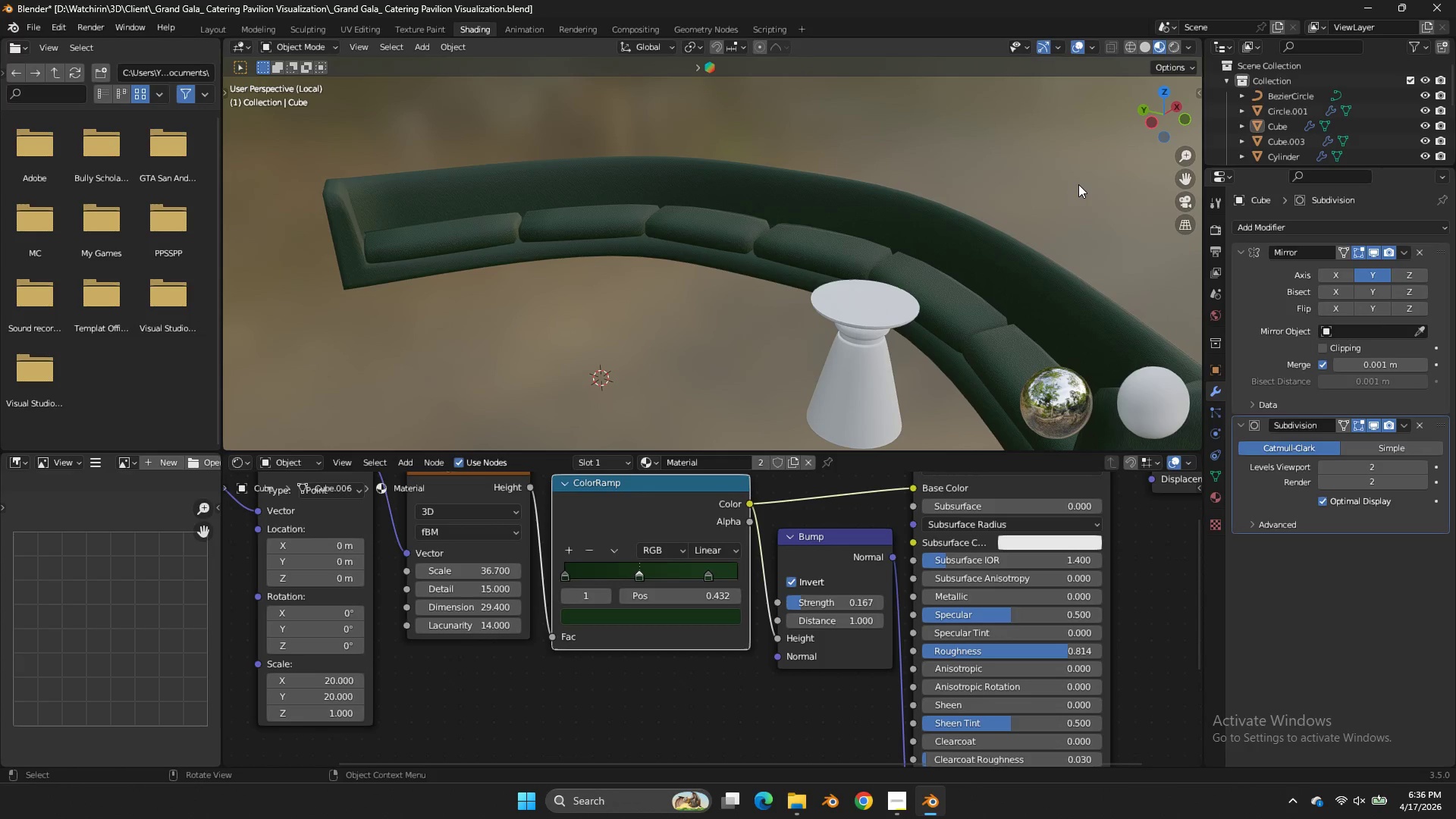 
wait(11.45)
 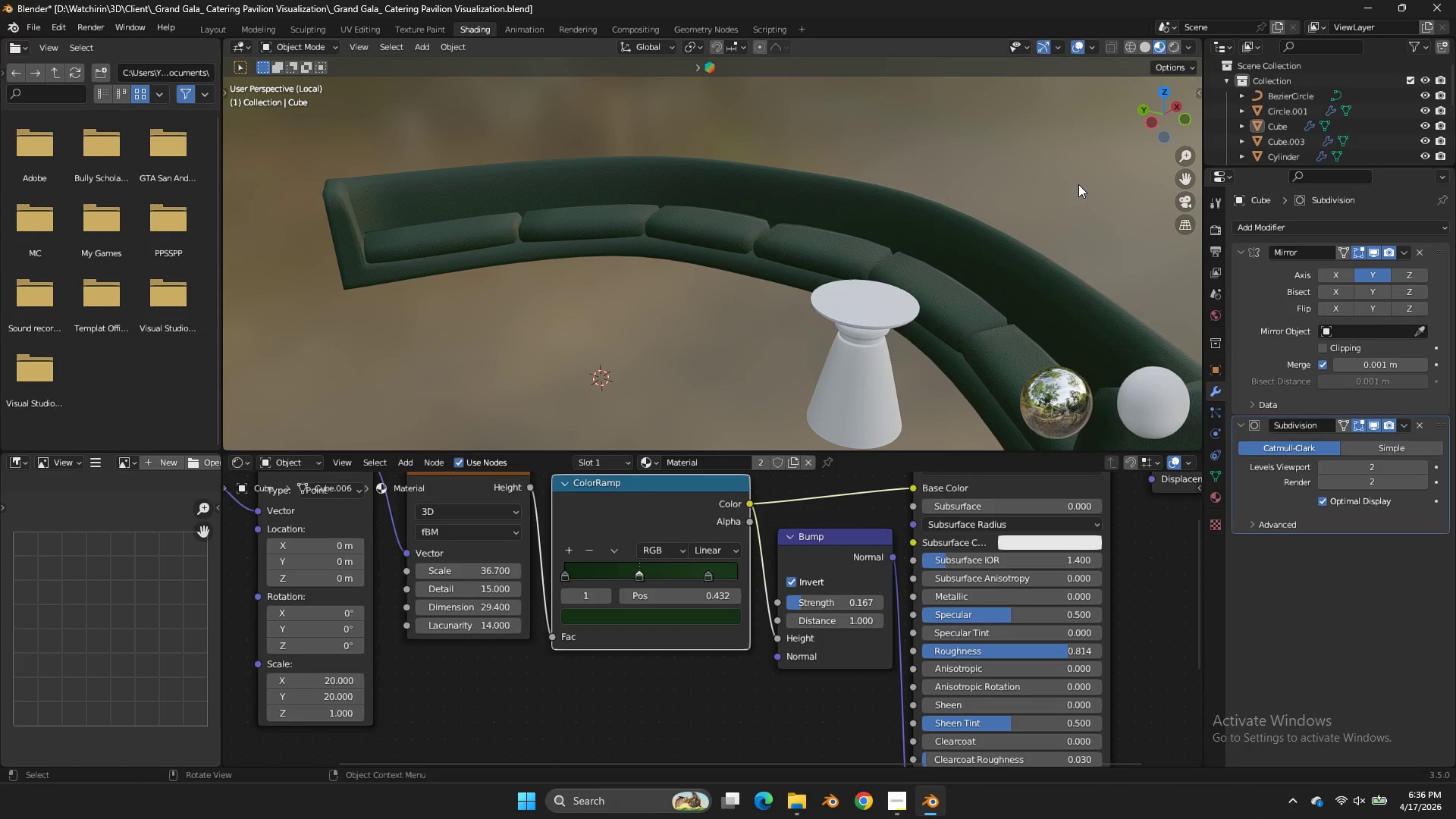 
scroll: coordinate [828, 366], scroll_direction: up, amount: 5.0
 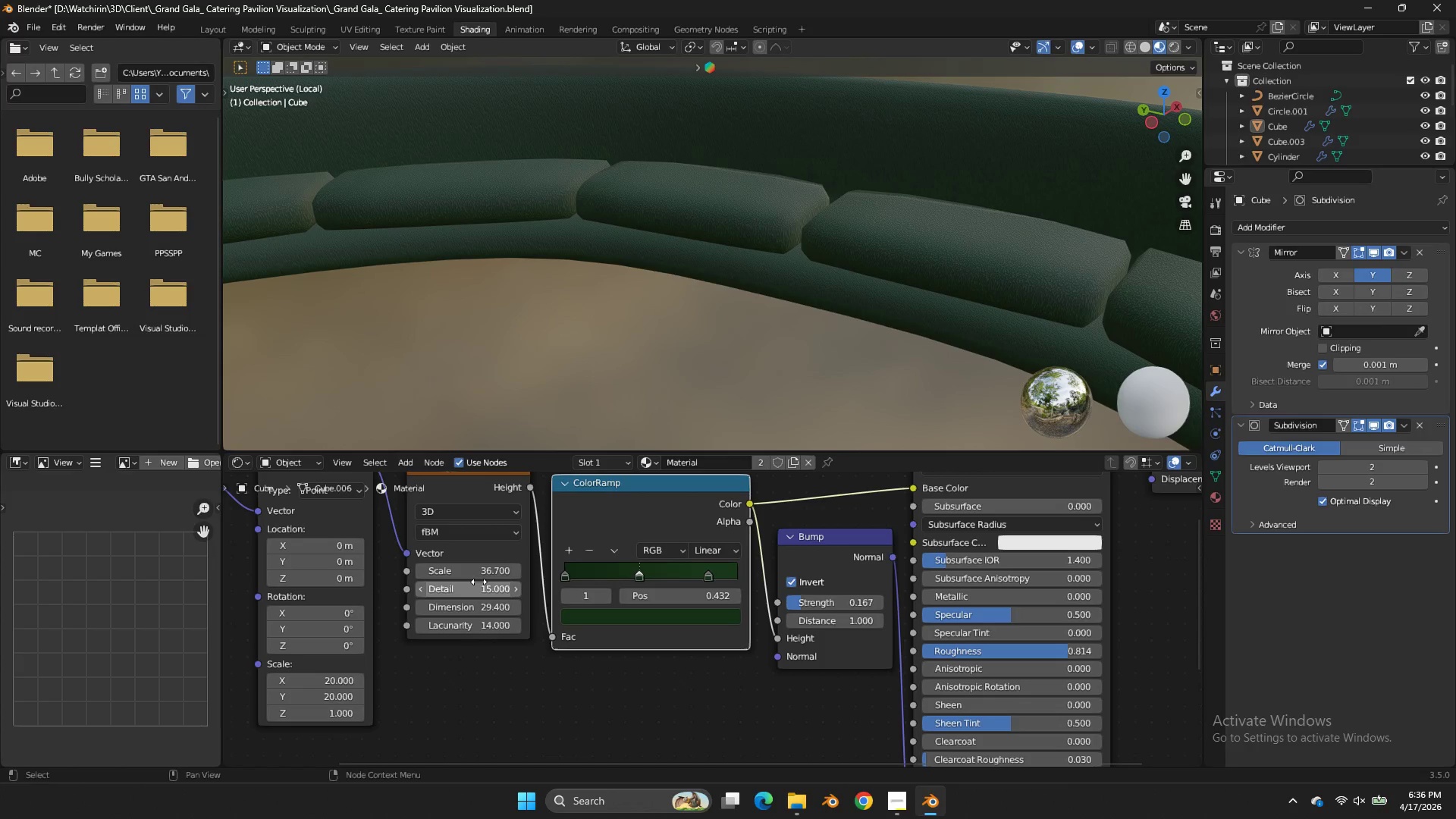 
left_click_drag(start_coordinate=[479, 582], to_coordinate=[647, 405])
 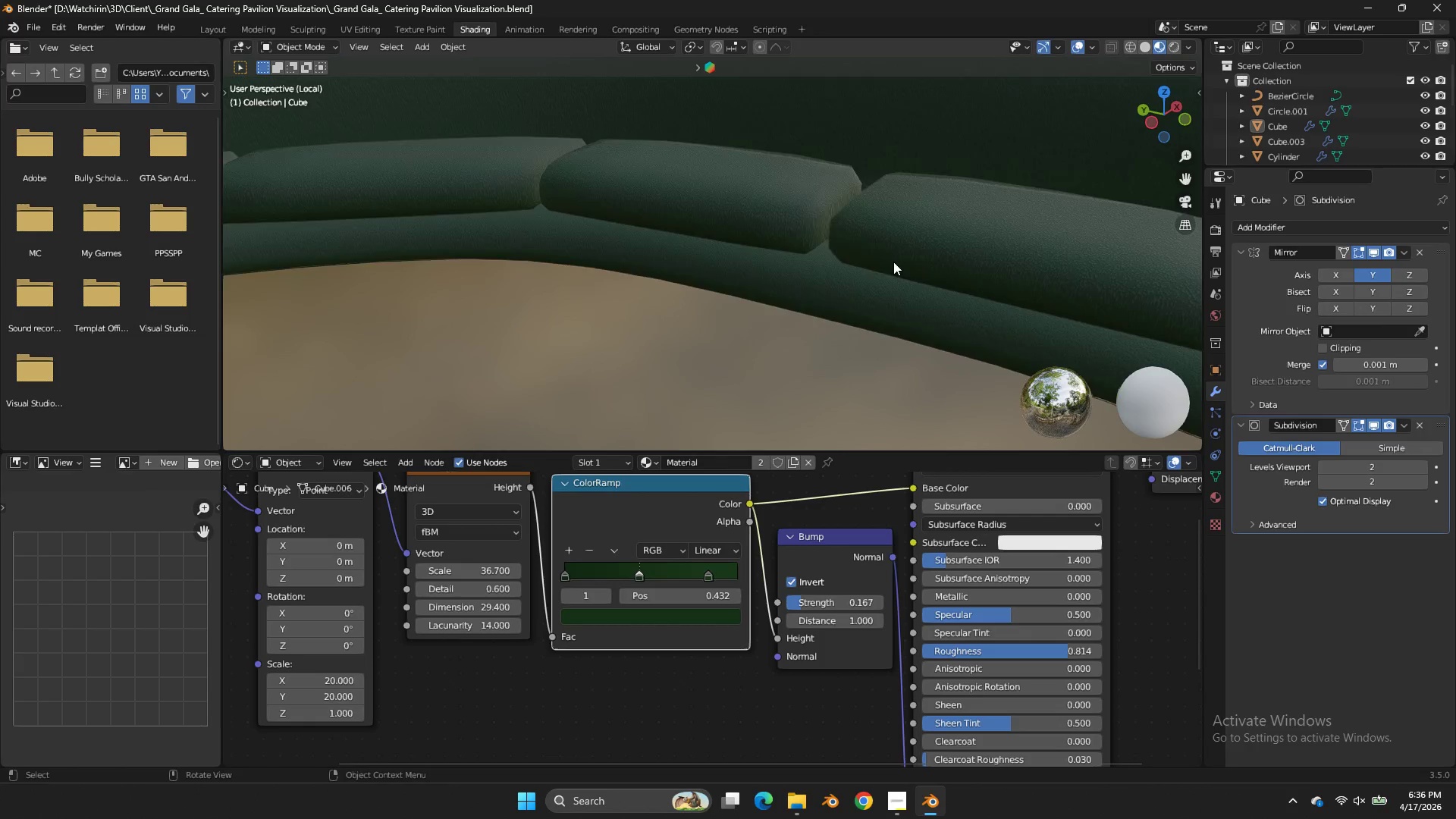 
scroll: coordinate [893, 262], scroll_direction: up, amount: 12.0
 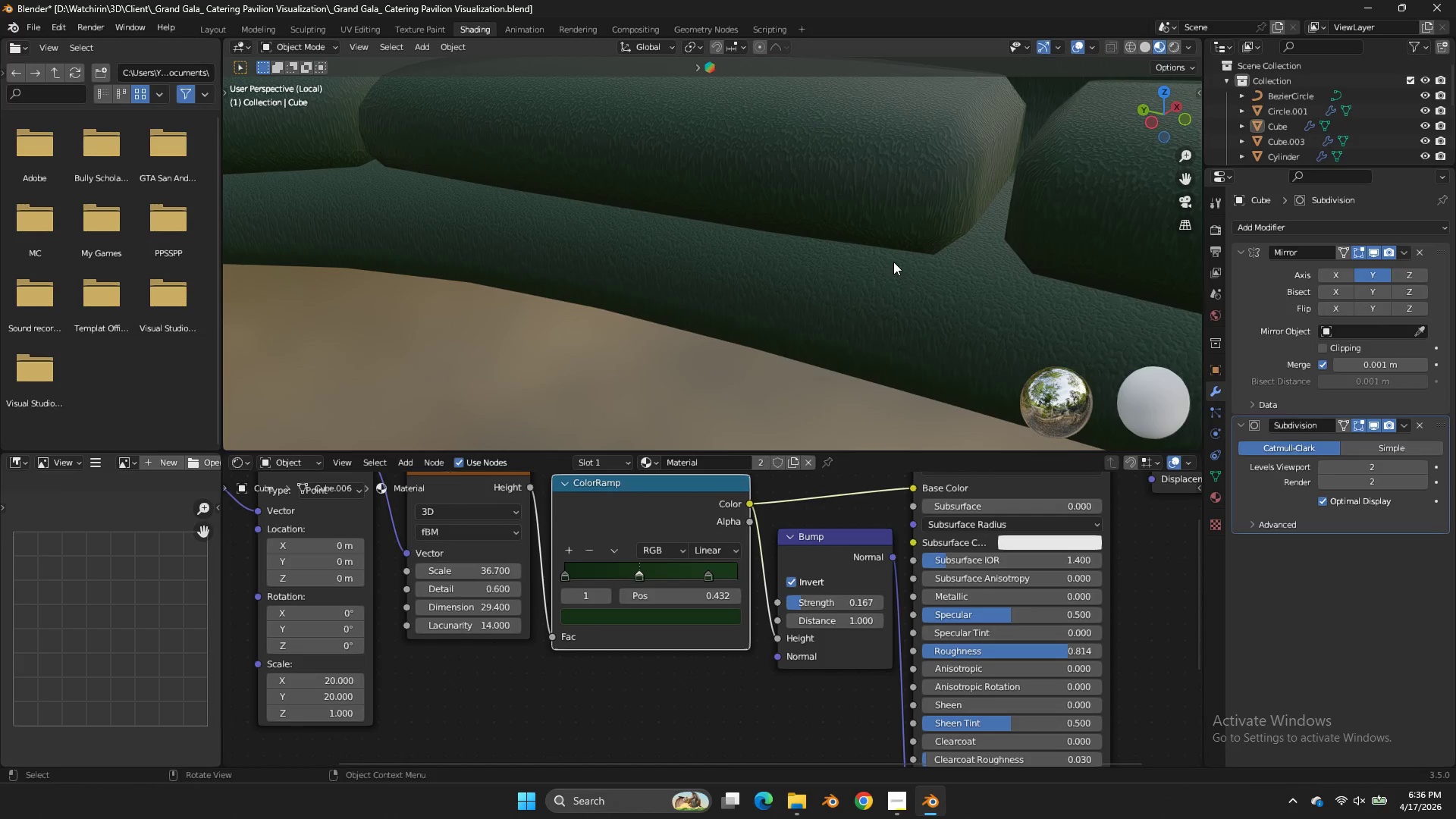 
scroll: coordinate [893, 262], scroll_direction: down, amount: 5.0
 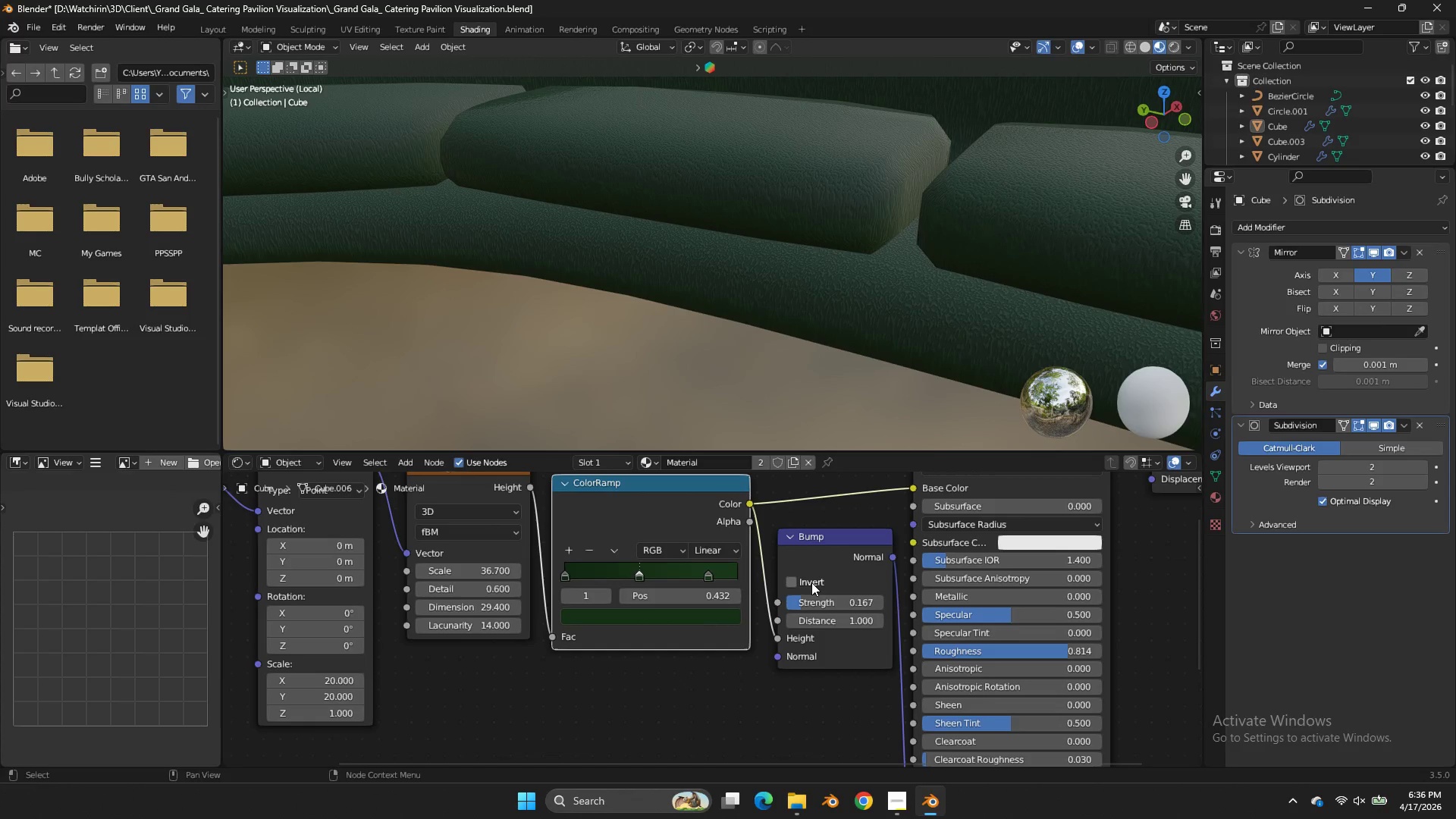 
left_click([811, 582])
 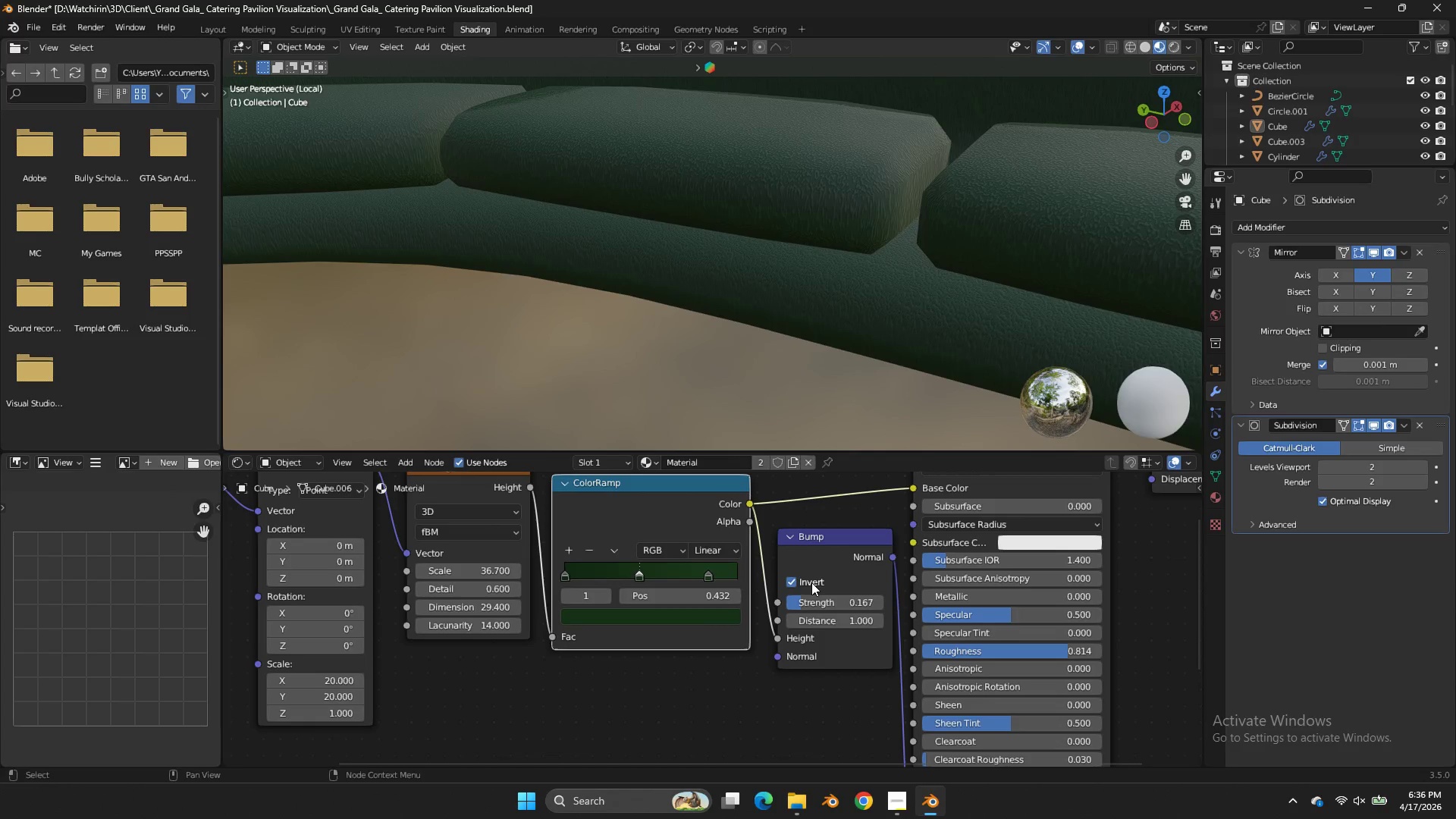 
left_click([811, 582])
 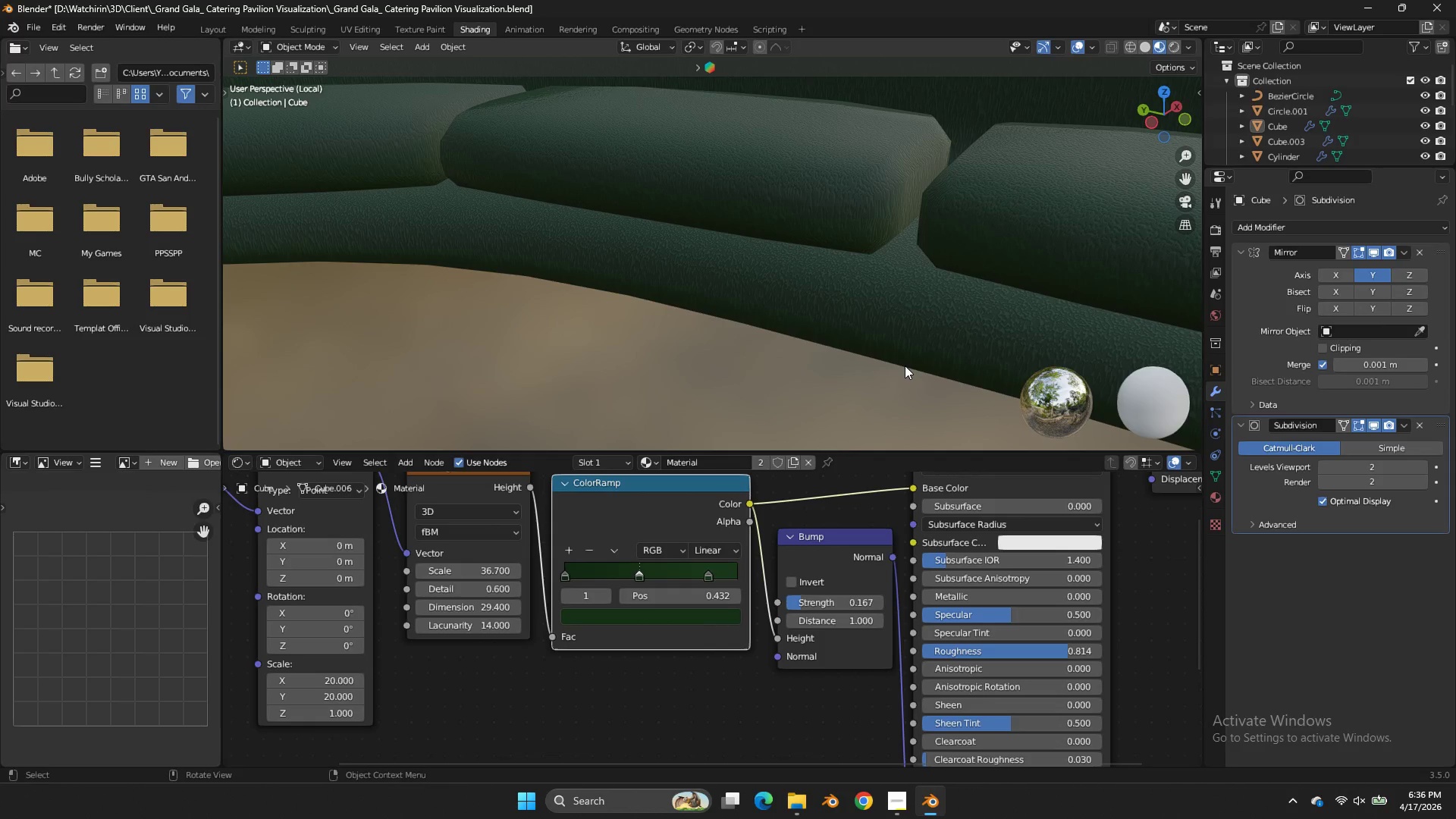 
scroll: coordinate [905, 366], scroll_direction: down, amount: 5.0
 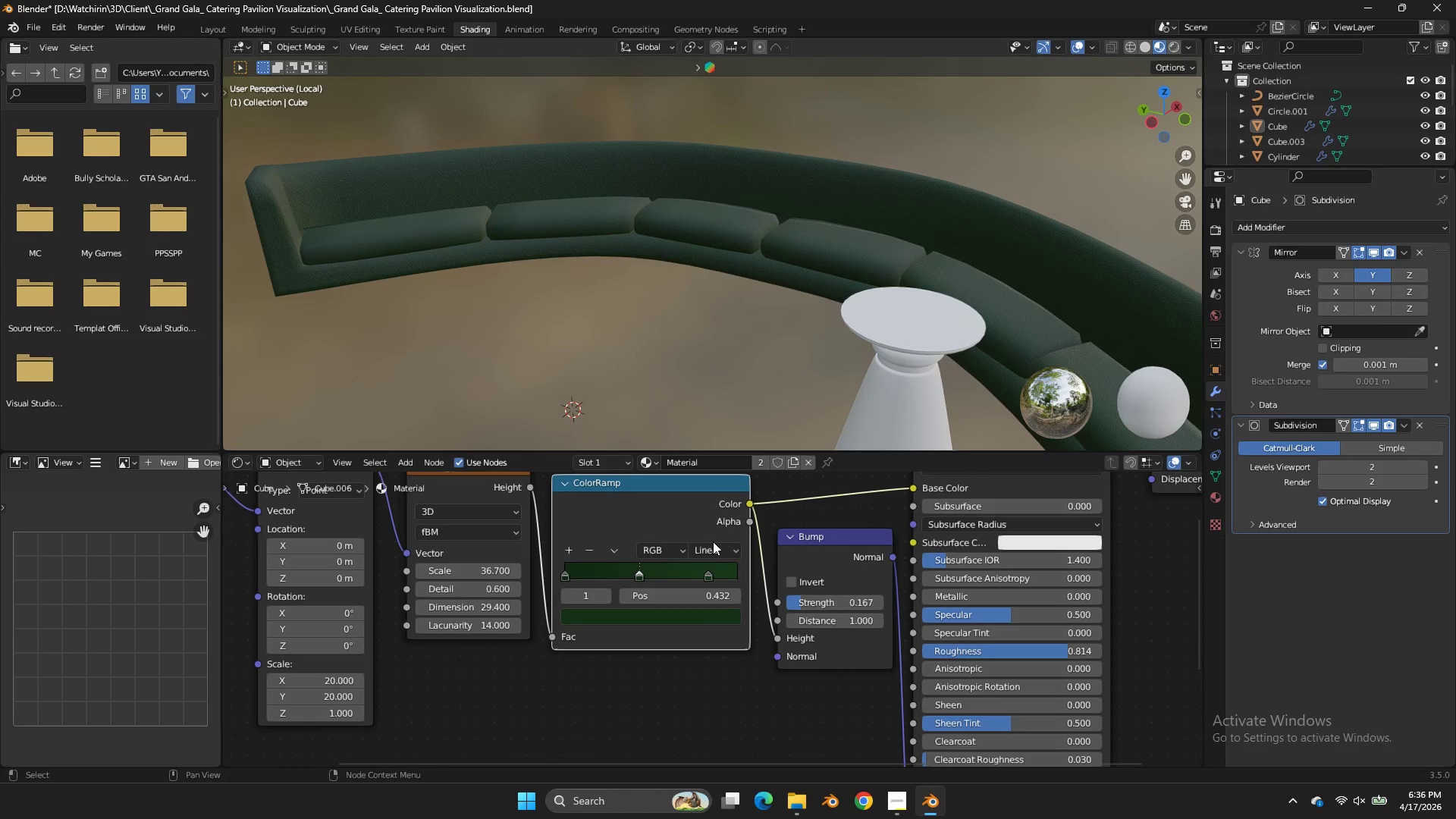 
left_click([567, 551])
 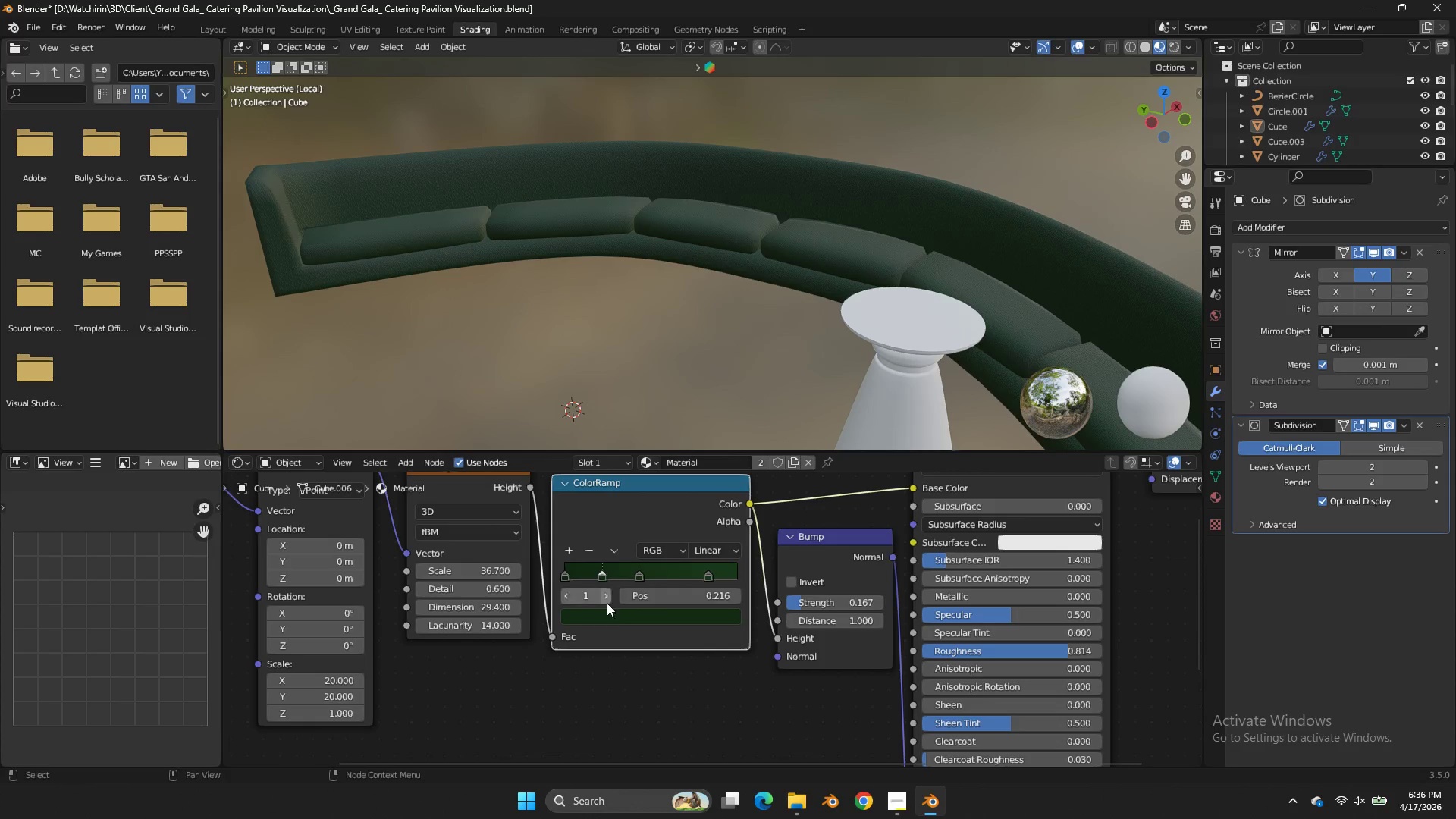 
left_click([612, 617])
 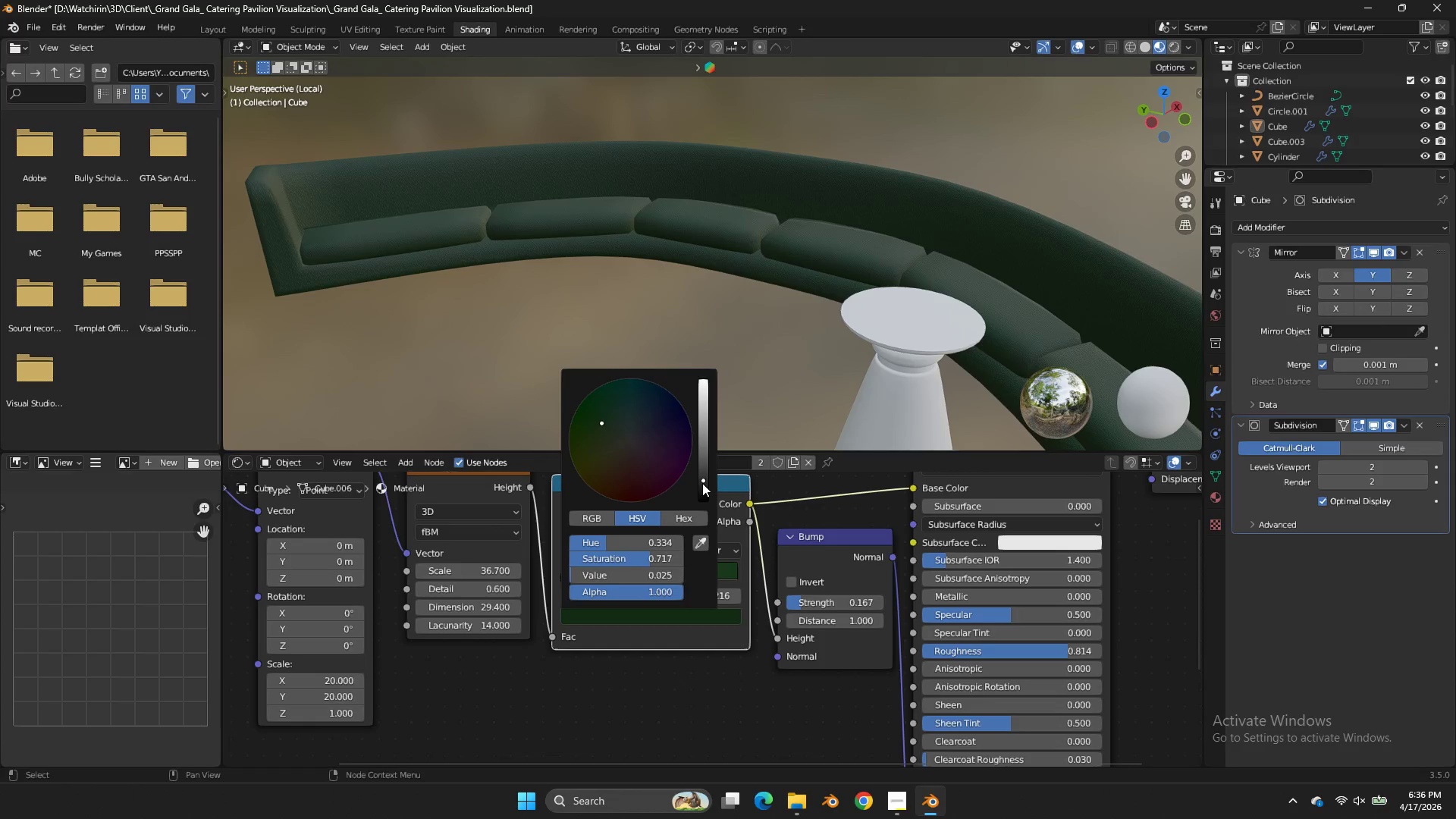 
left_click([702, 483])
 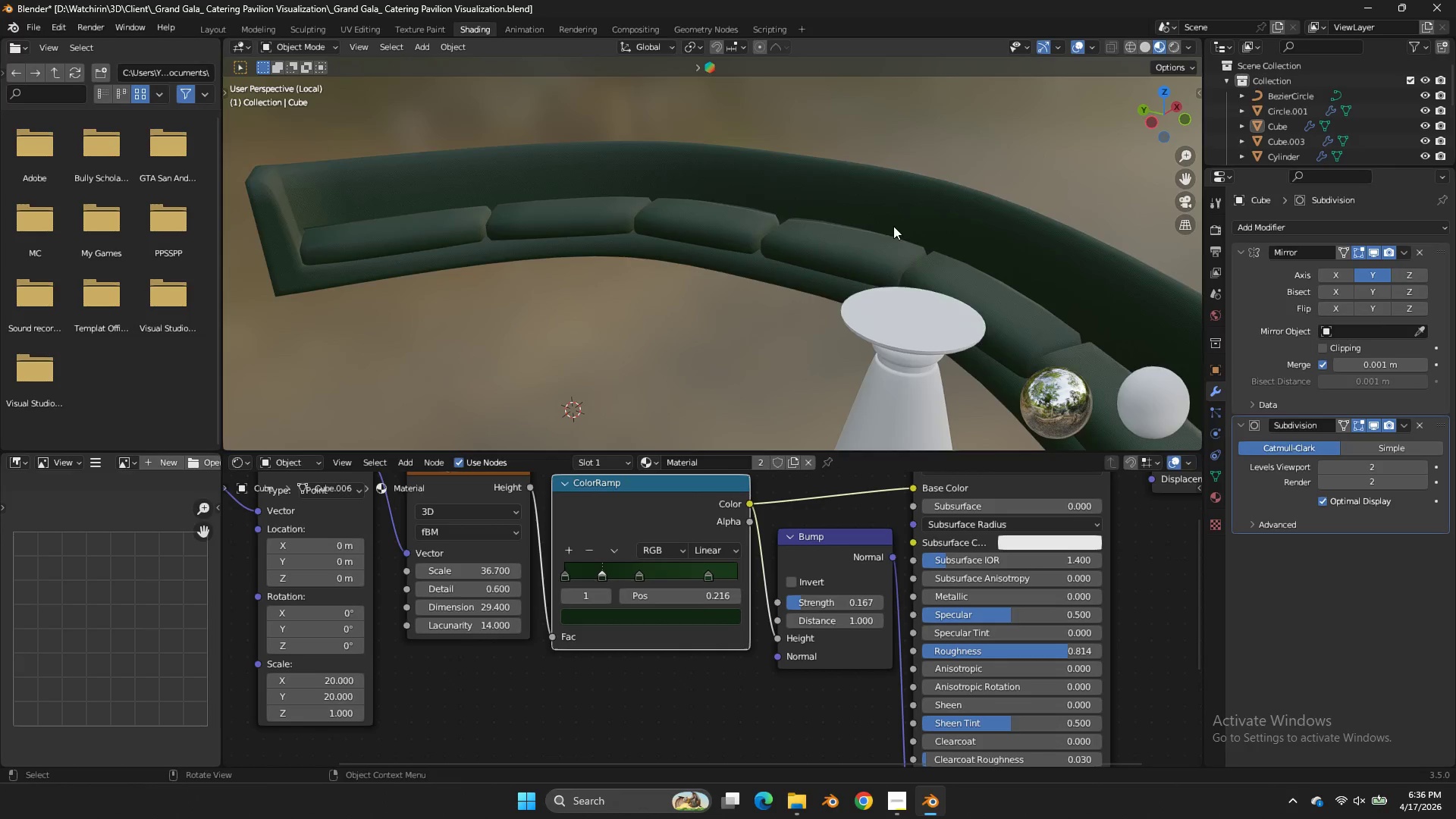 
scroll: coordinate [913, 193], scroll_direction: up, amount: 12.0
 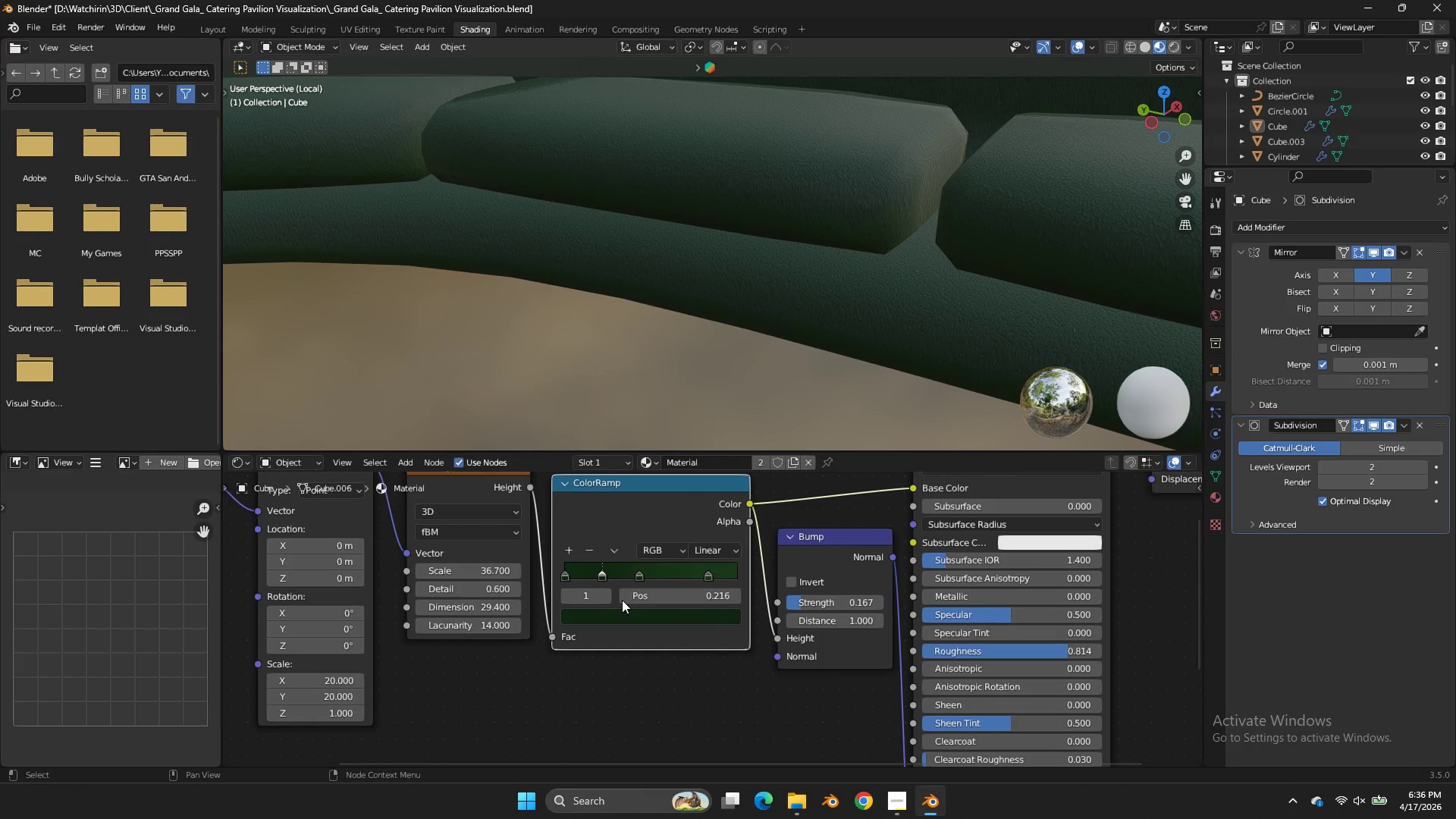 
left_click_drag(start_coordinate=[596, 576], to_coordinate=[595, 582])
 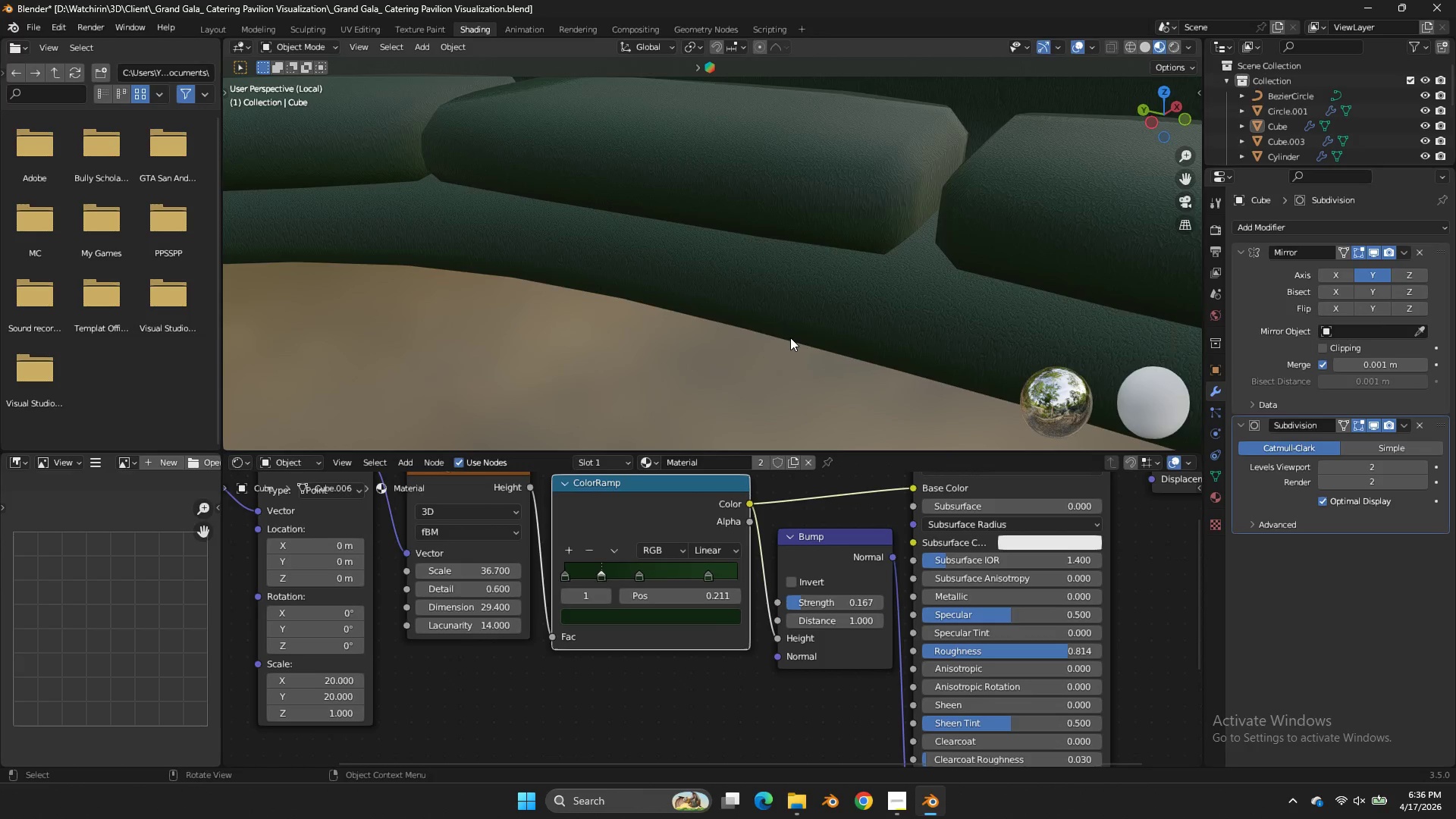 
scroll: coordinate [790, 337], scroll_direction: down, amount: 17.0
 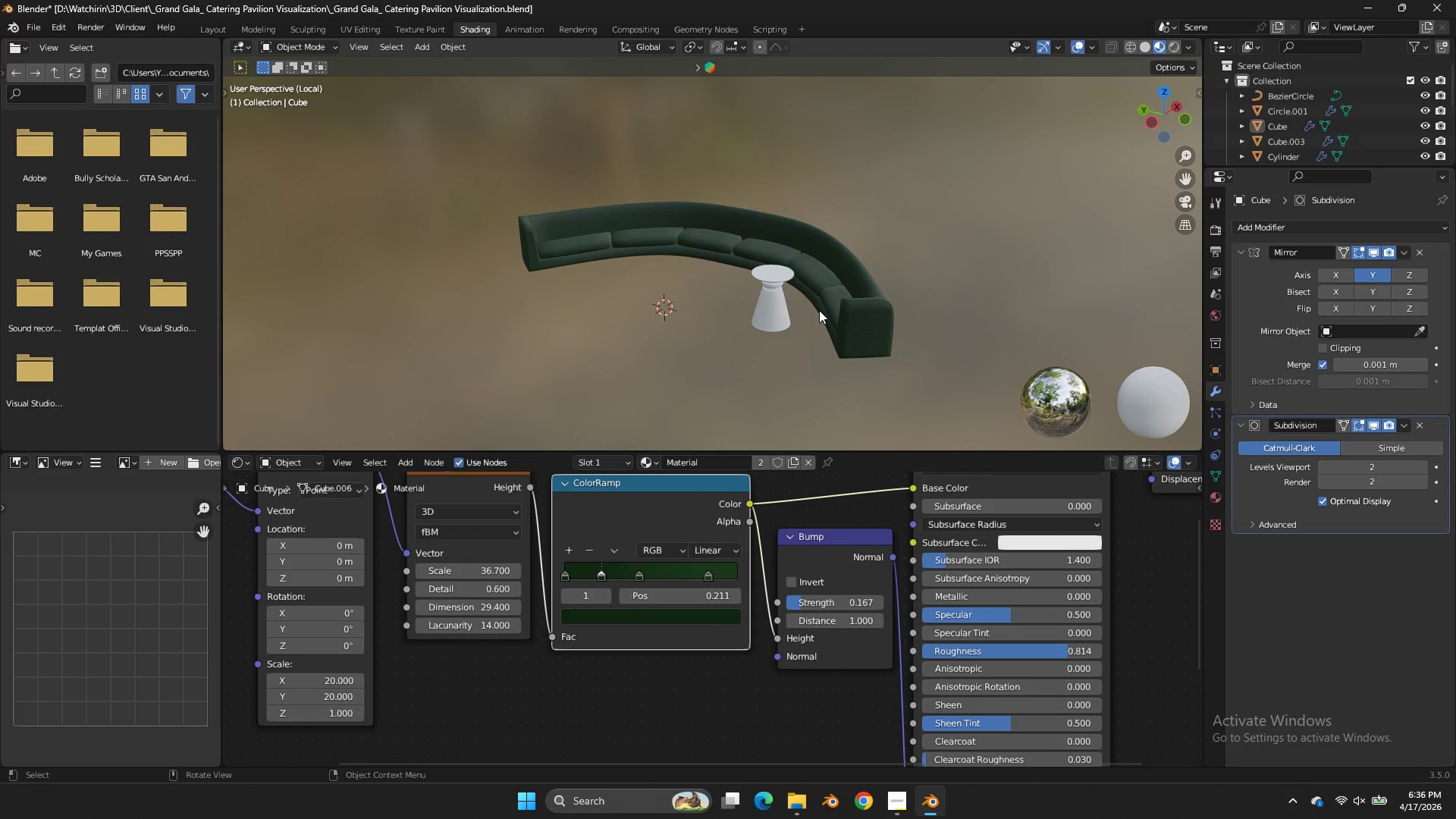 
wait(5.48)
 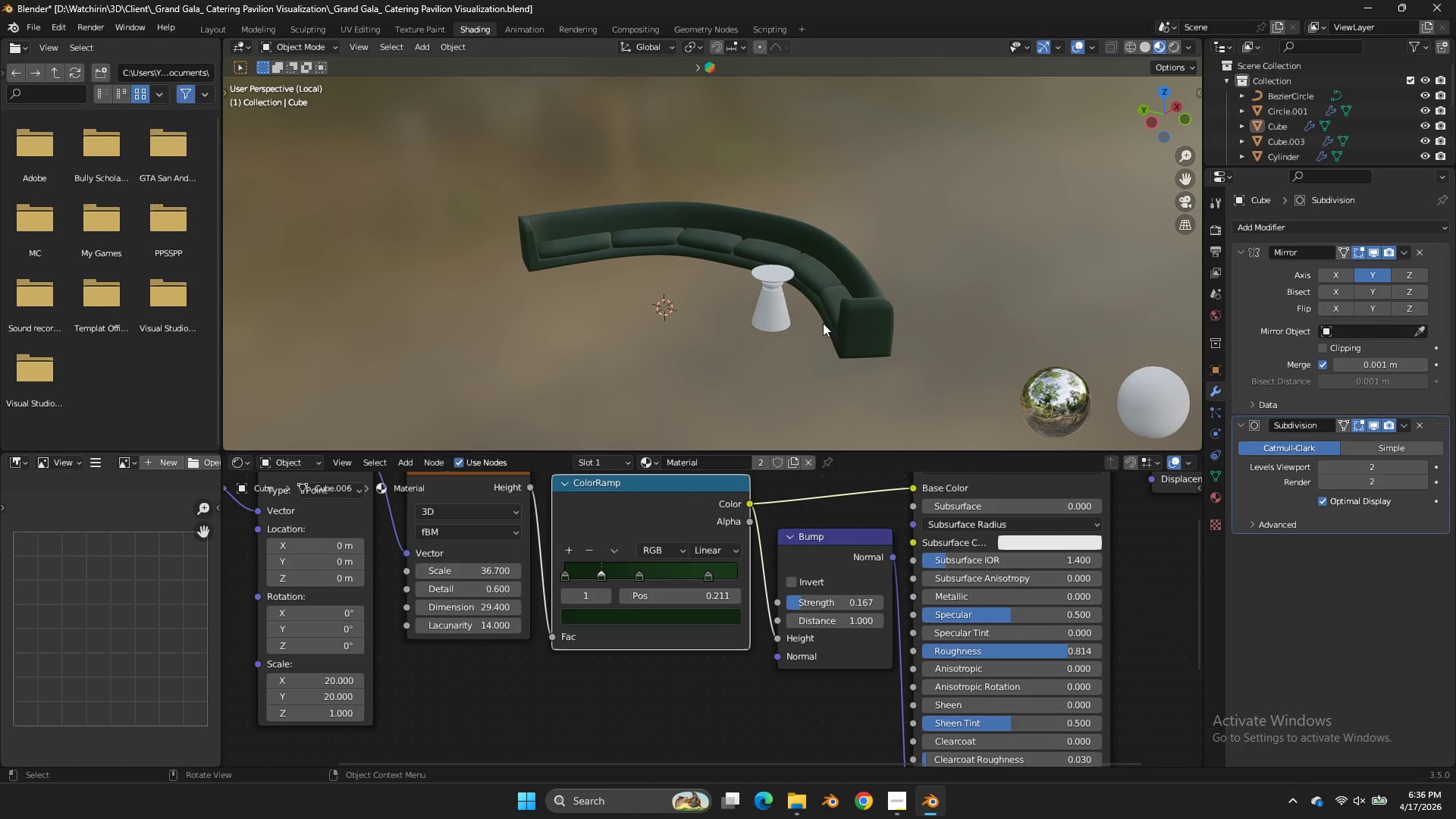 
left_click([739, 333])
 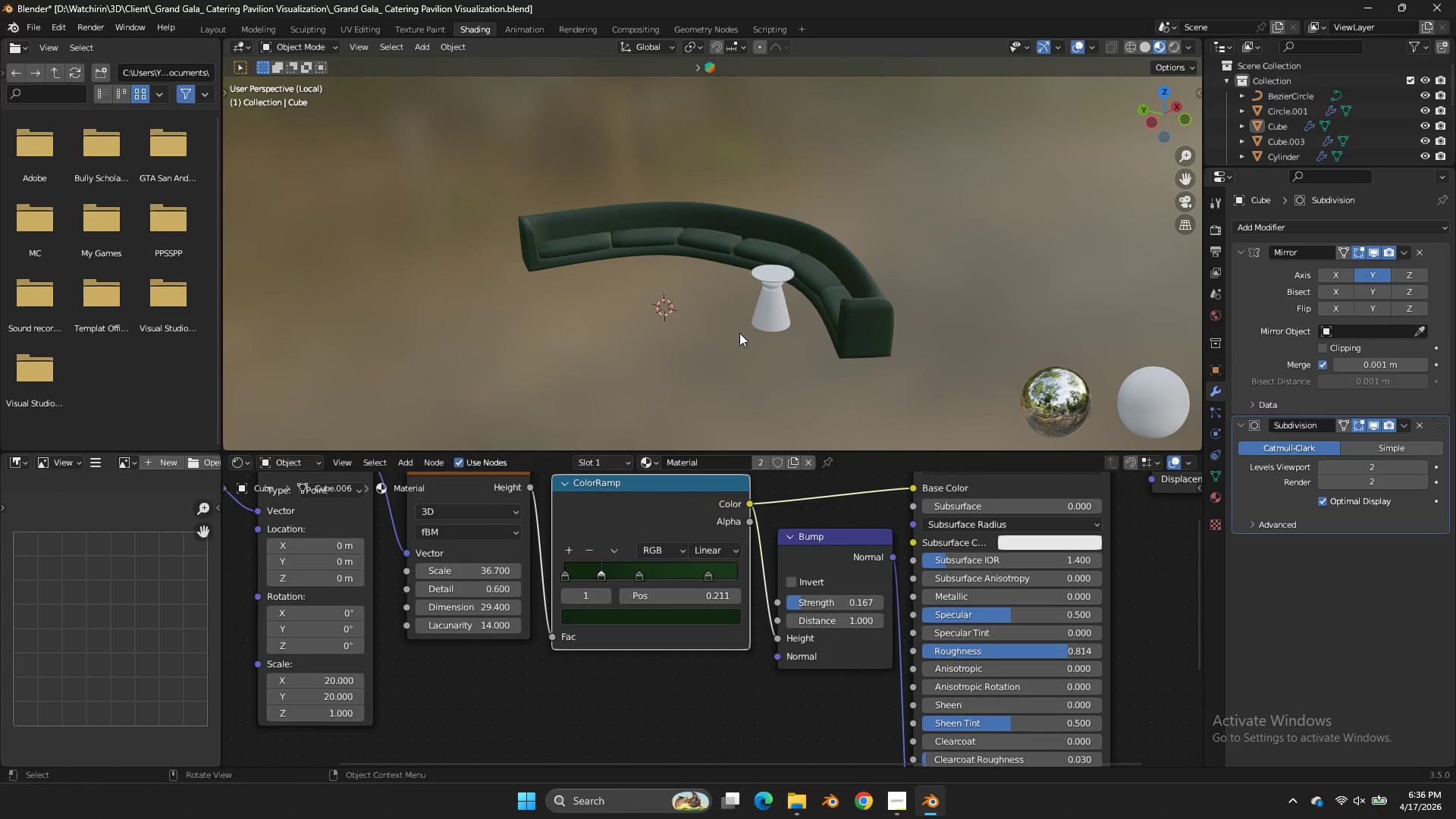 
key(NumpadDivide)
 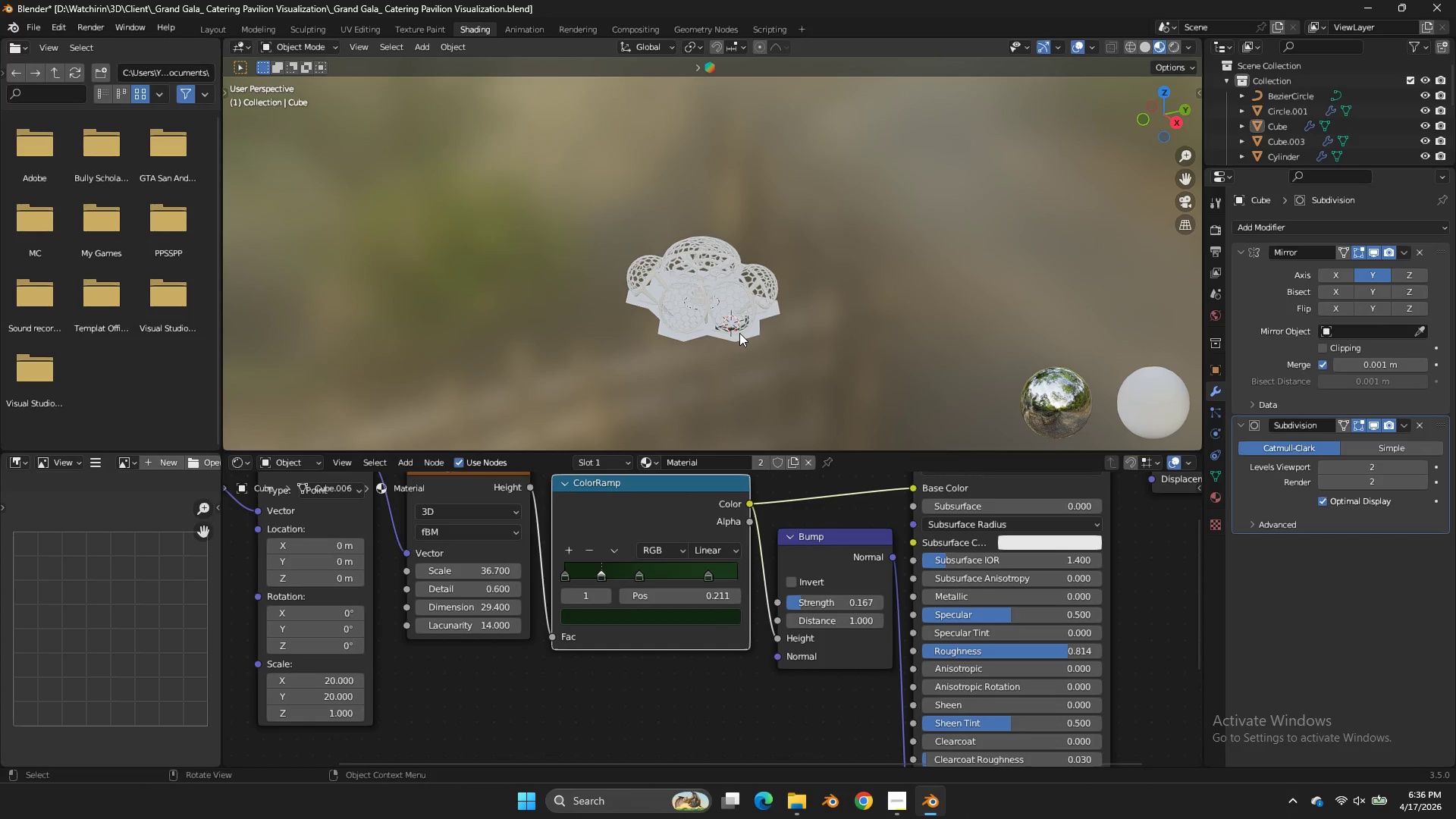 
scroll: coordinate [778, 295], scroll_direction: up, amount: 8.0
 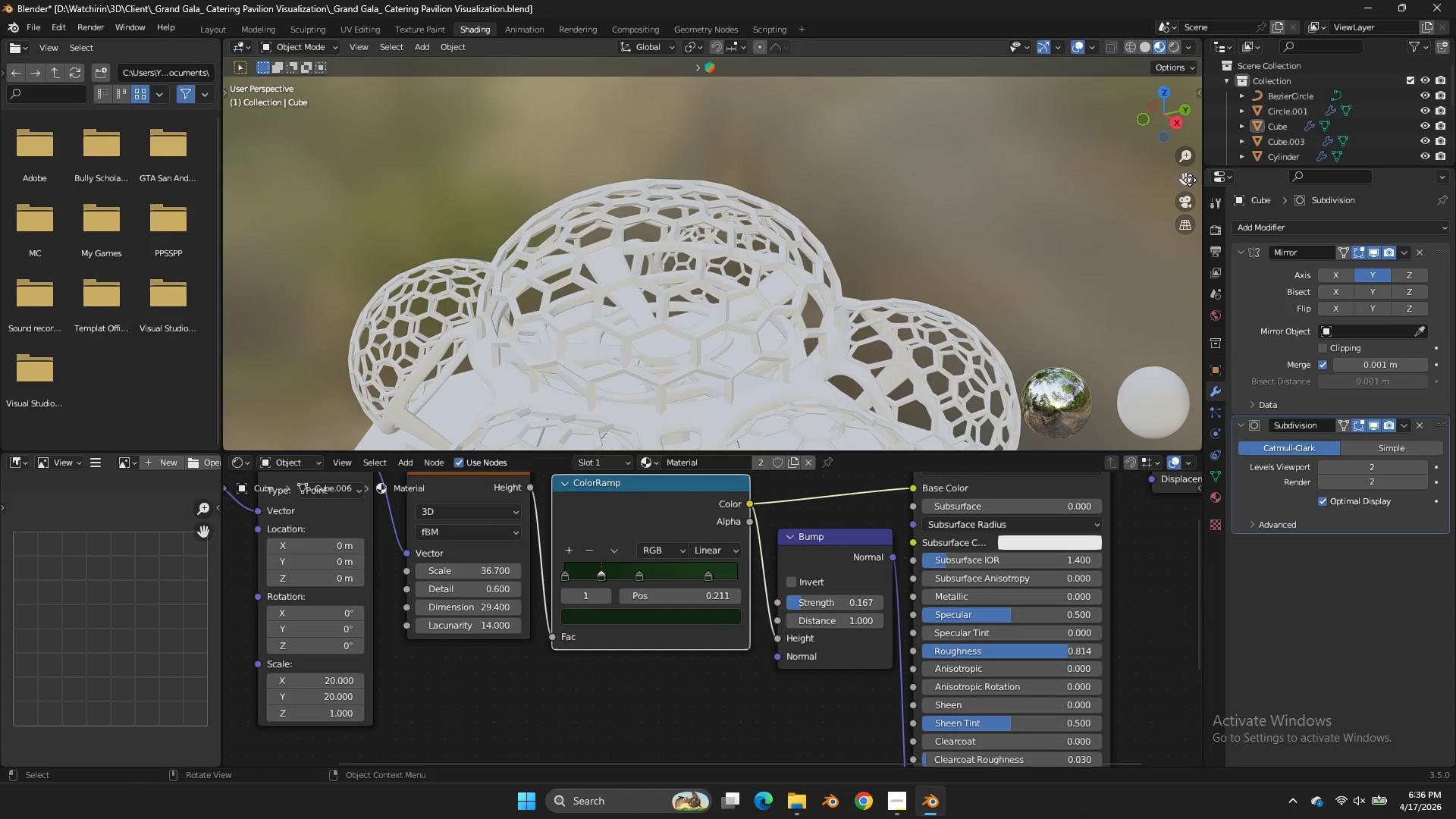 
left_click_drag(start_coordinate=[1188, 178], to_coordinate=[1051, 366])
 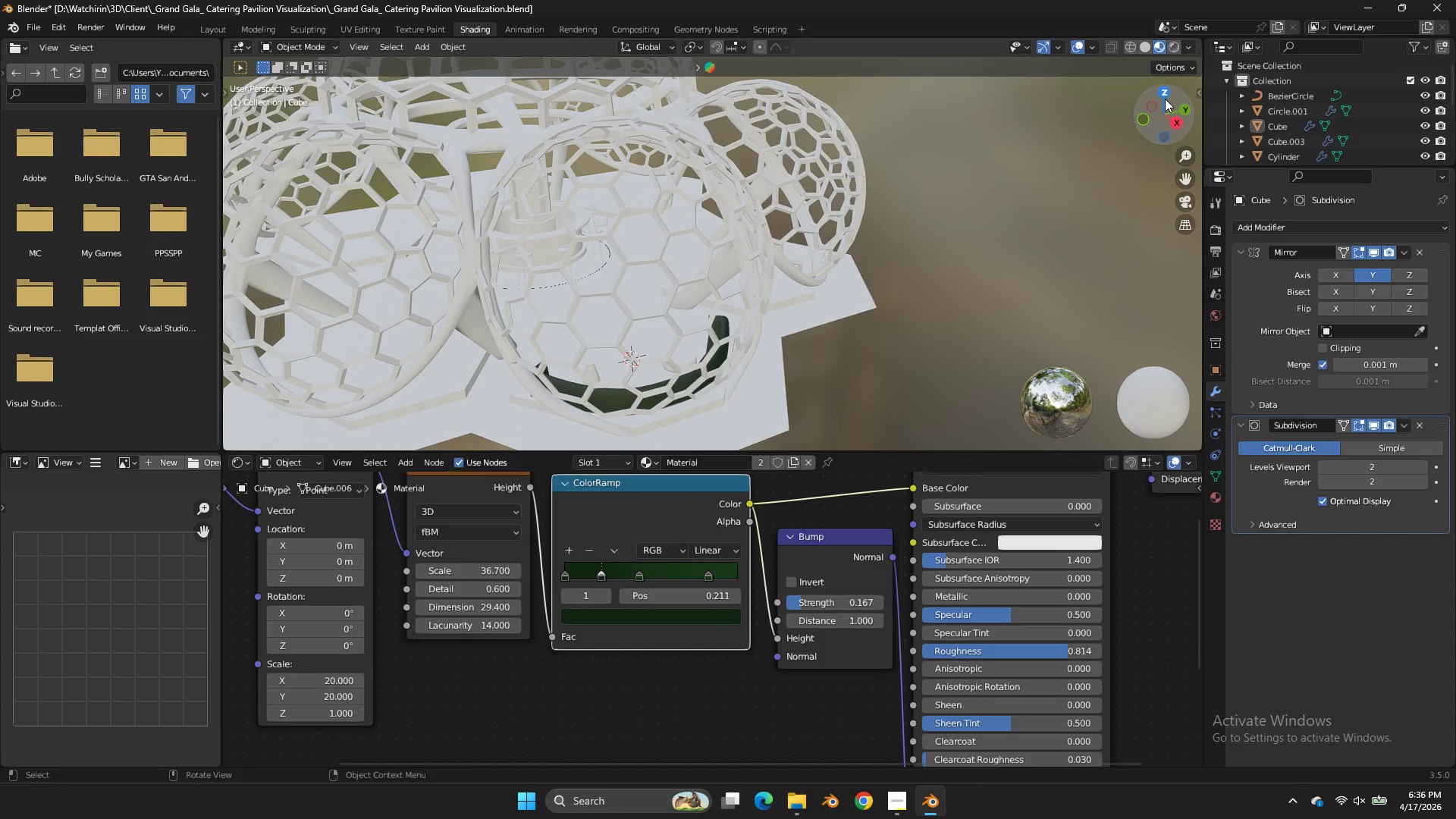 
left_click_drag(start_coordinate=[1165, 99], to_coordinate=[261, 82])
 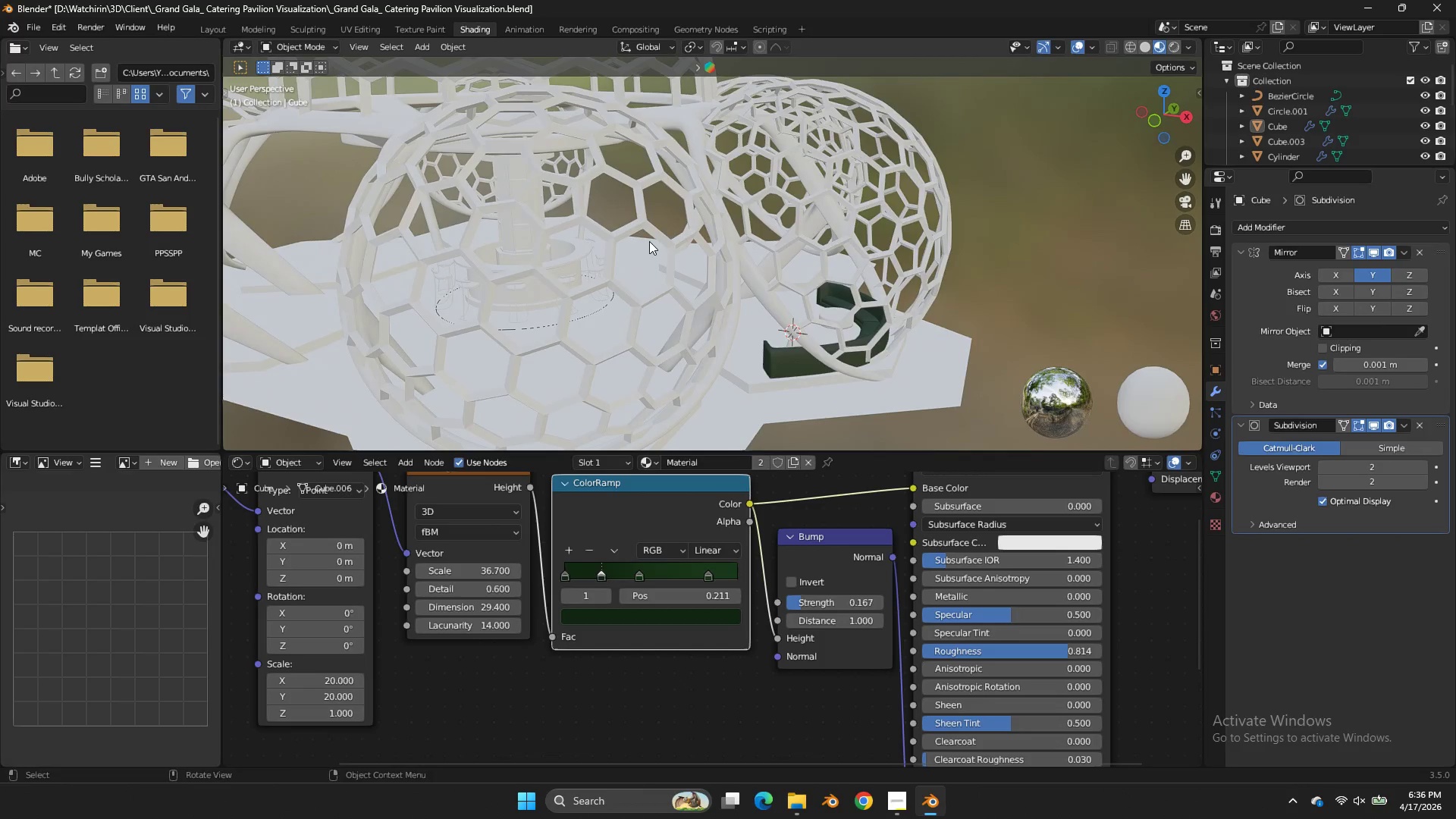 
key(Z)
 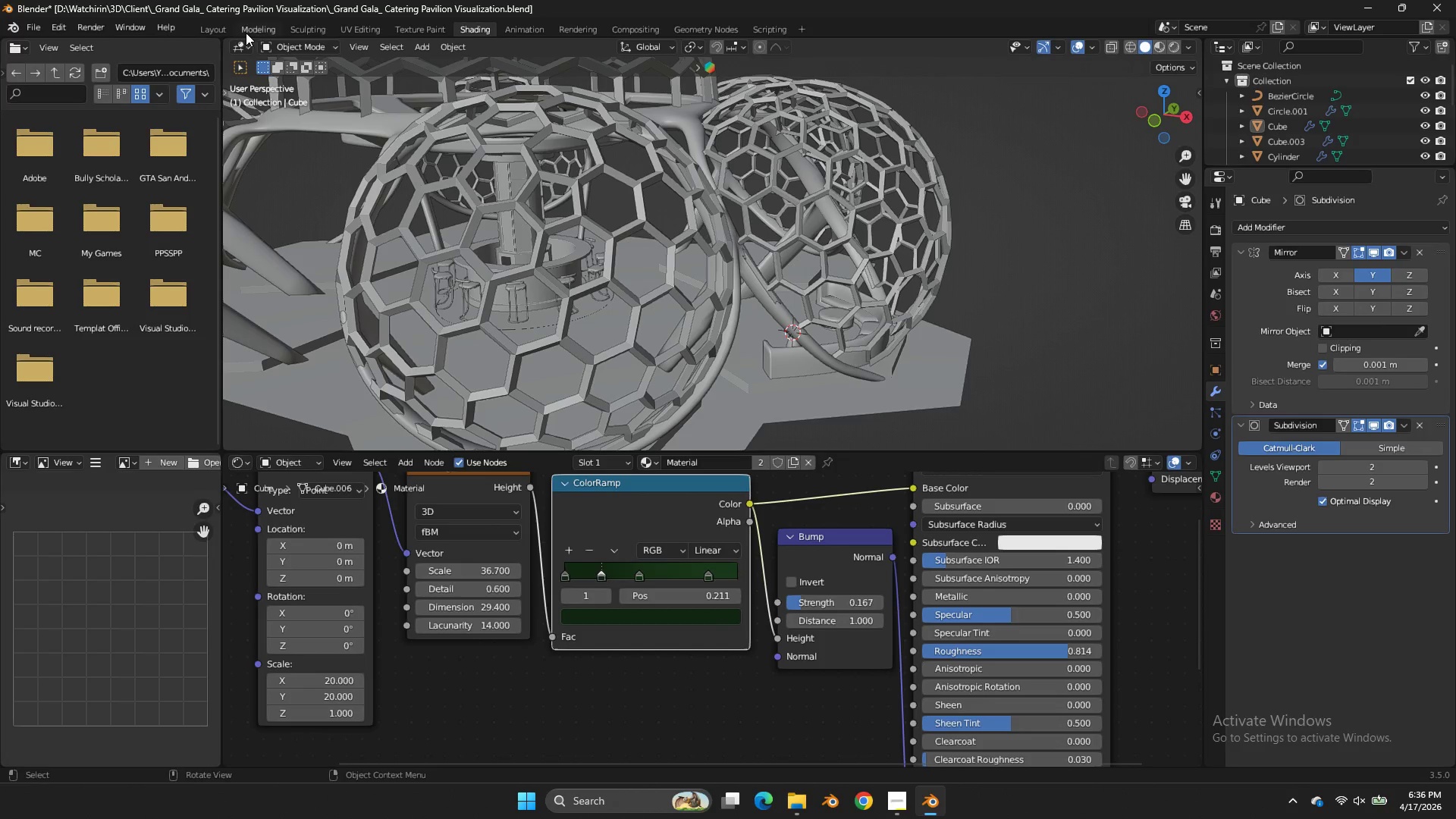 
left_click([245, 32])
 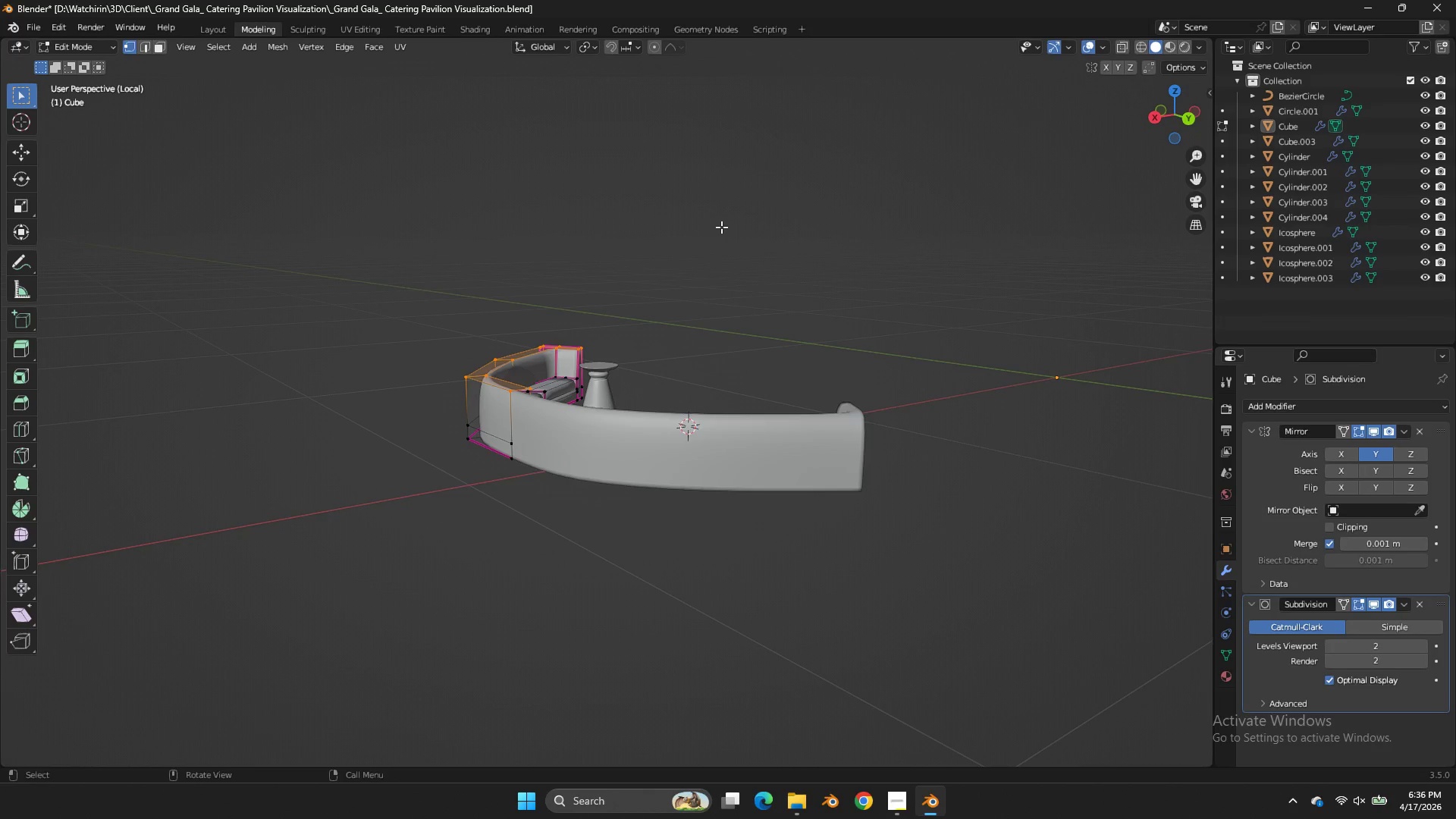 
key(Tab)
 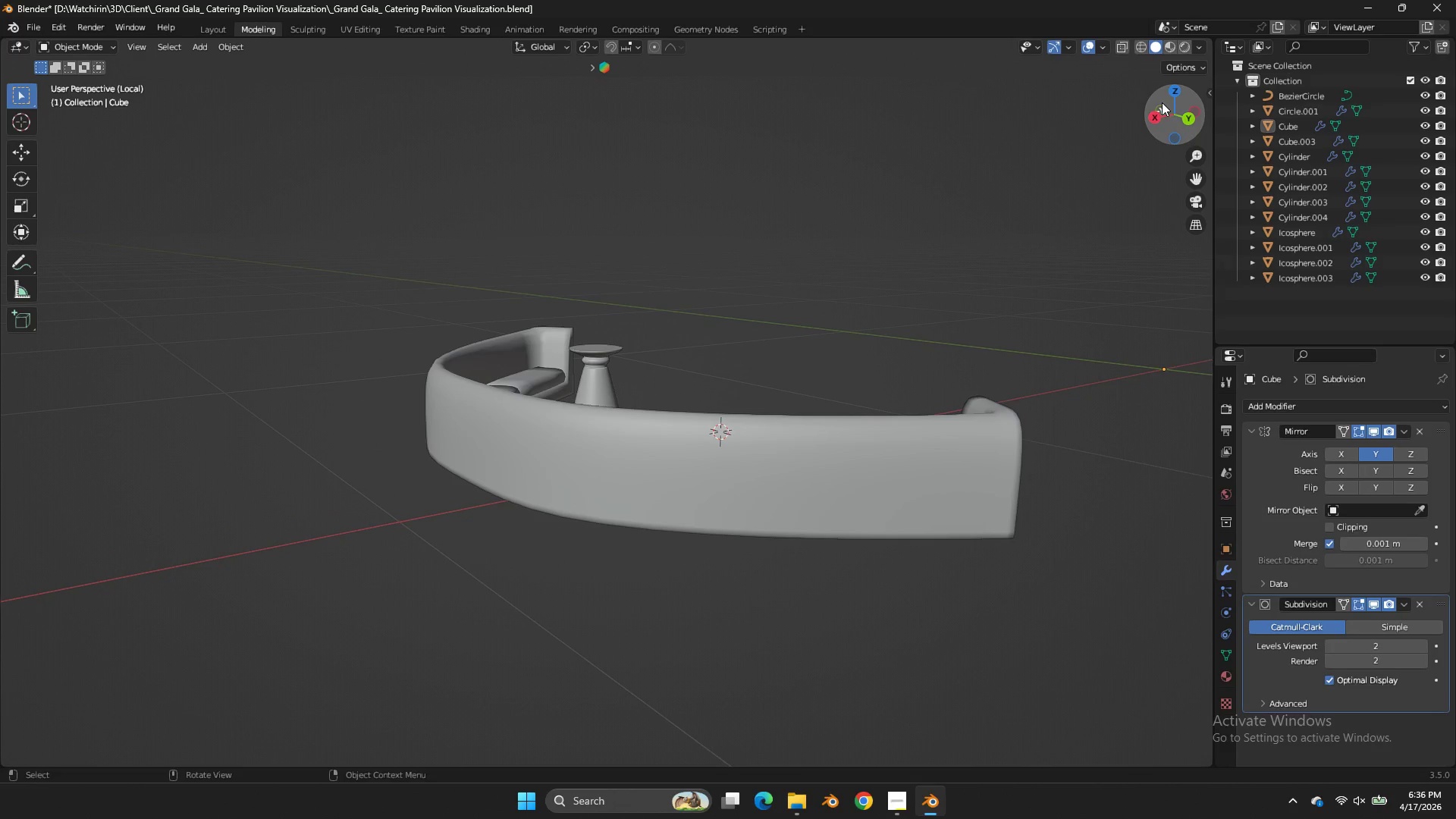 
scroll: coordinate [721, 227], scroll_direction: up, amount: 2.0
 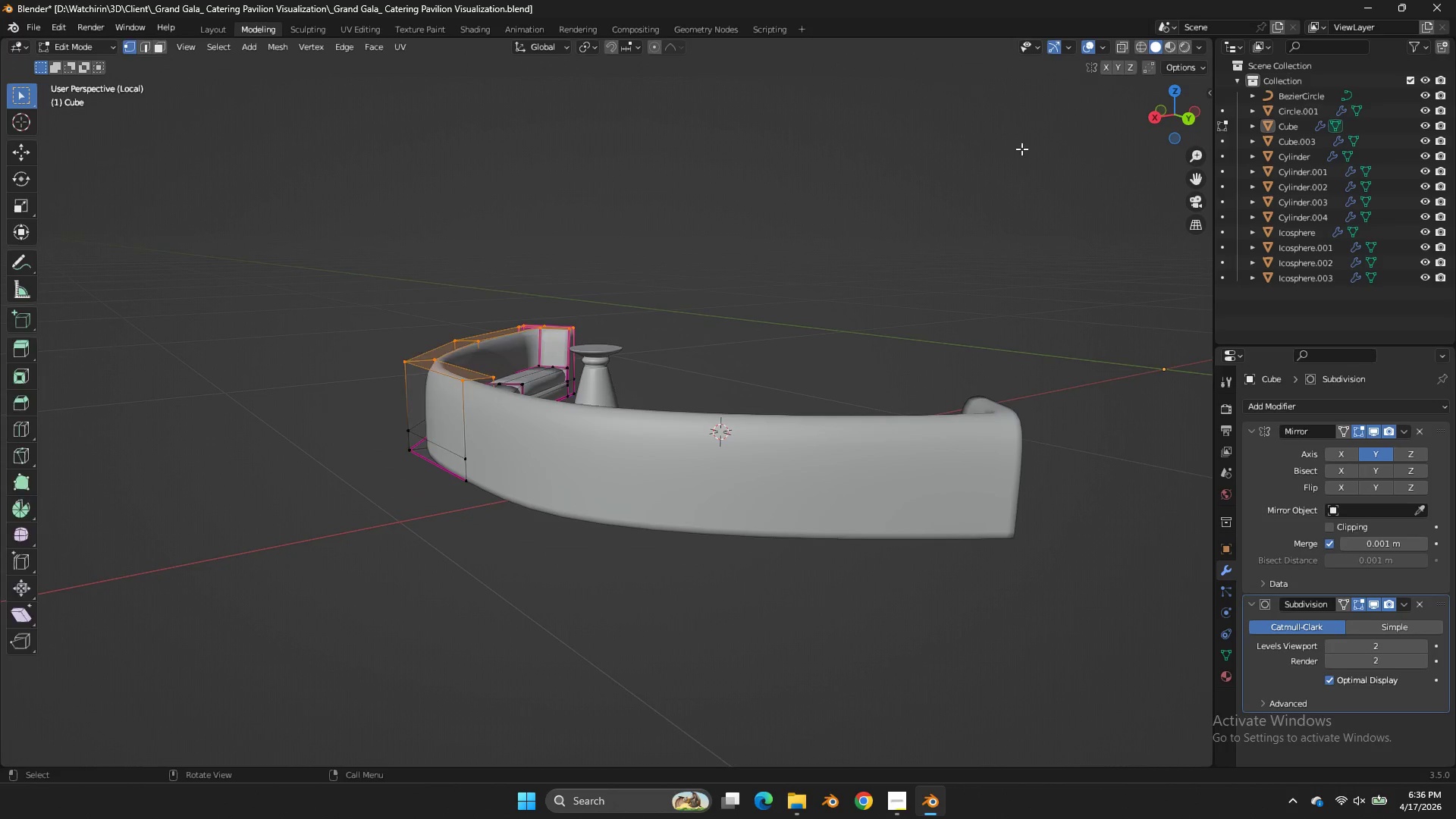 
left_click_drag(start_coordinate=[1165, 101], to_coordinate=[1013, 138])
 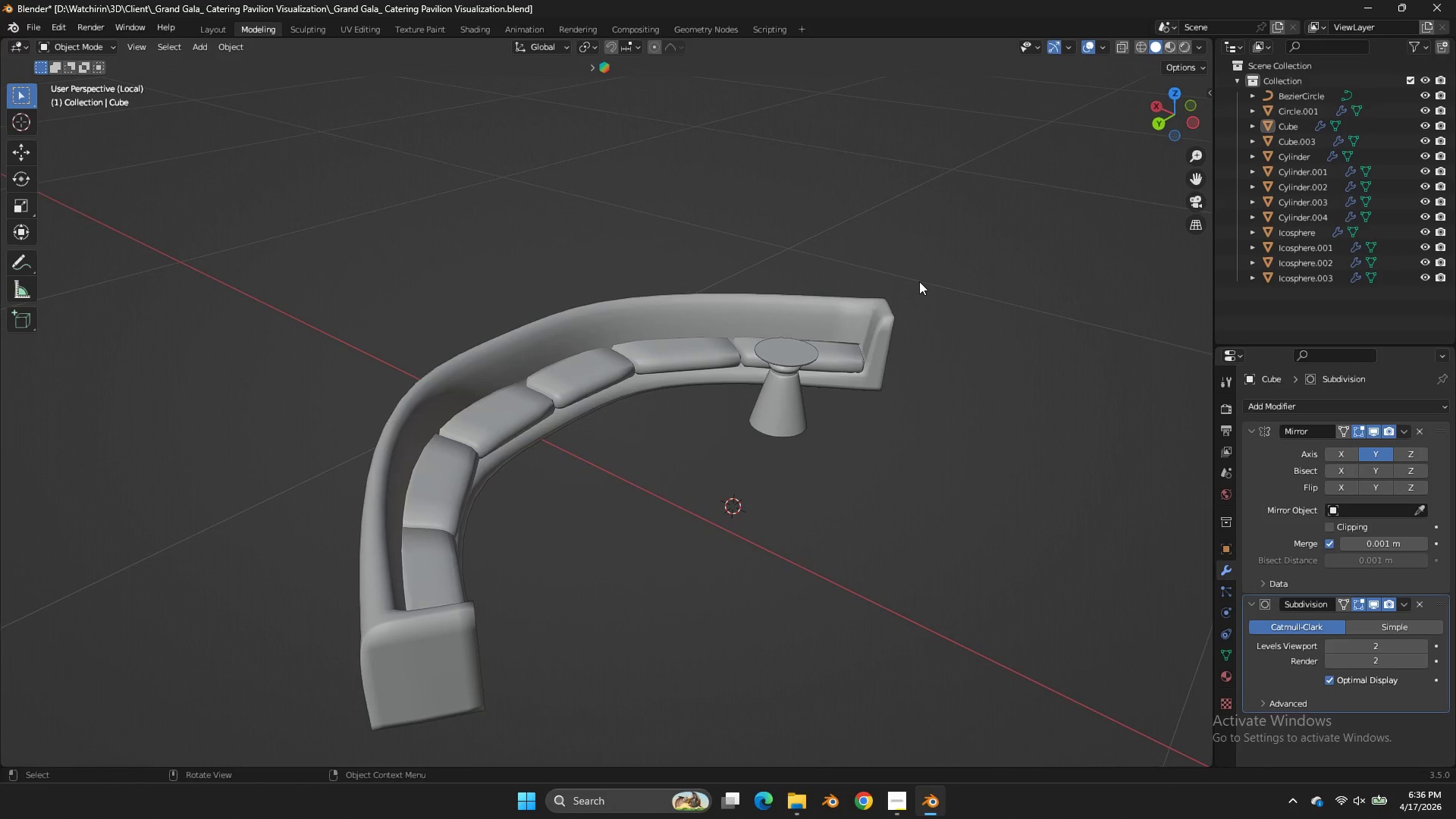 
scroll: coordinate [919, 281], scroll_direction: down, amount: 1.0
 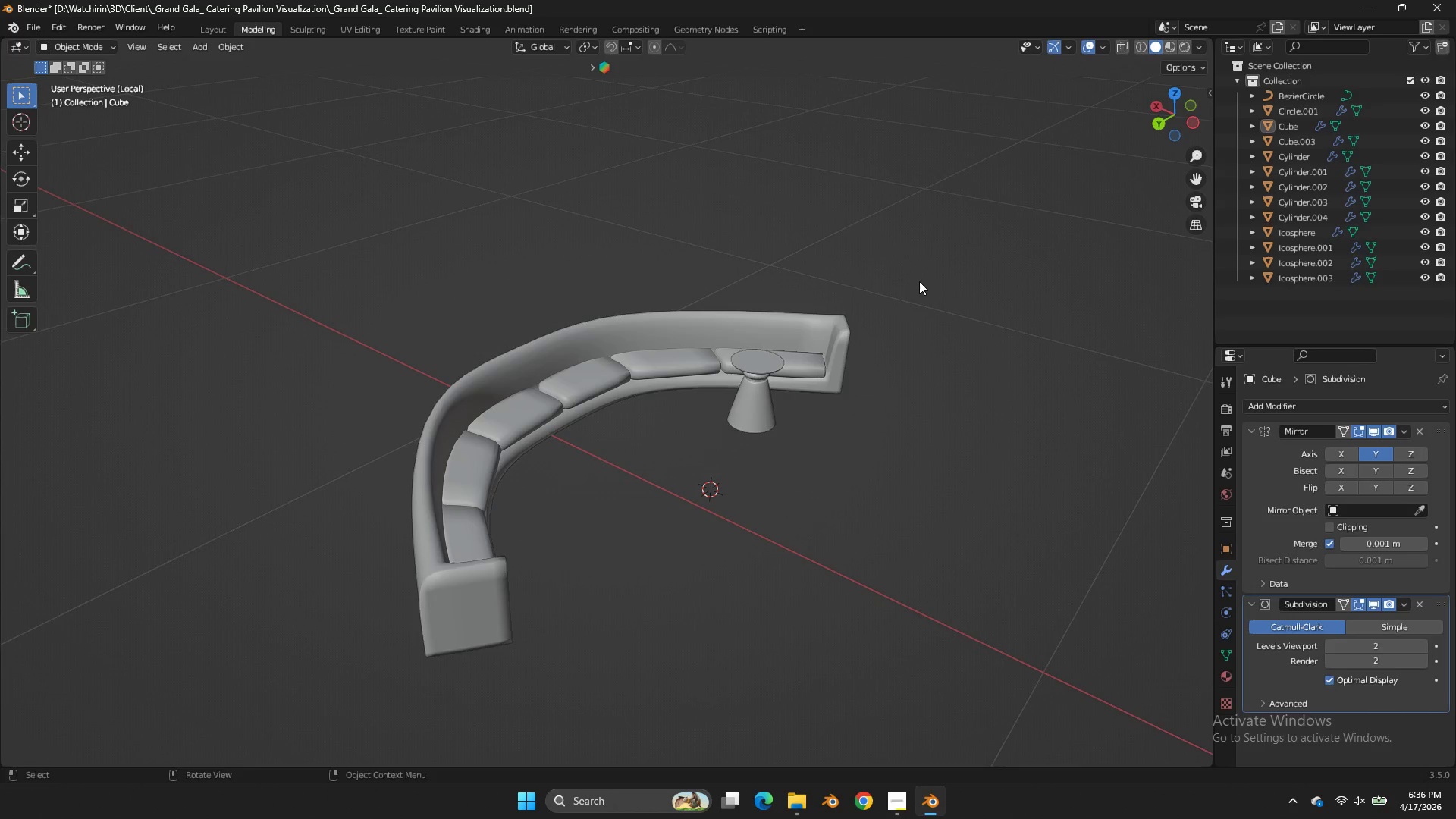 
key(Shift+ShiftLeft)
 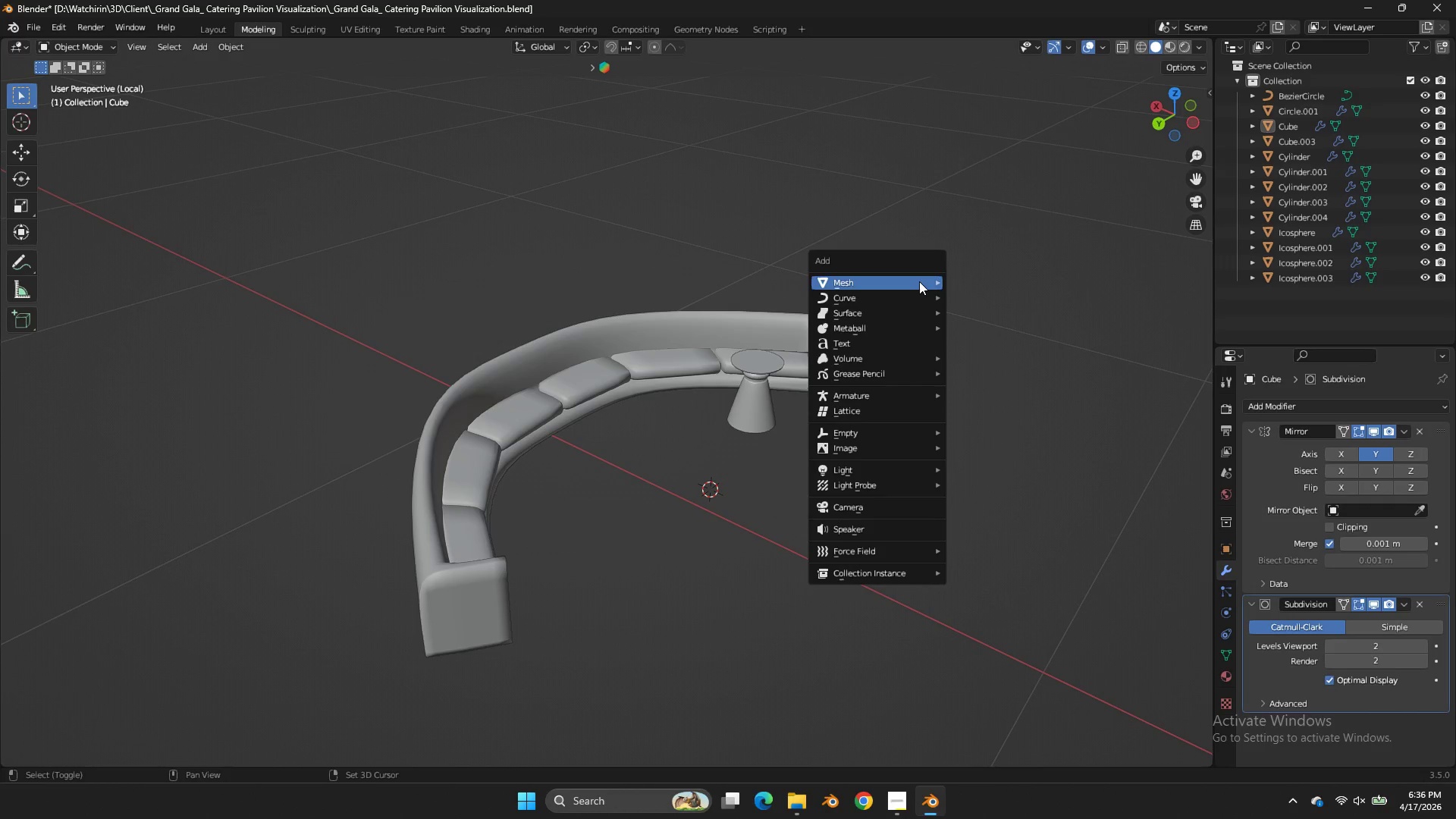 
key(Shift+A)
 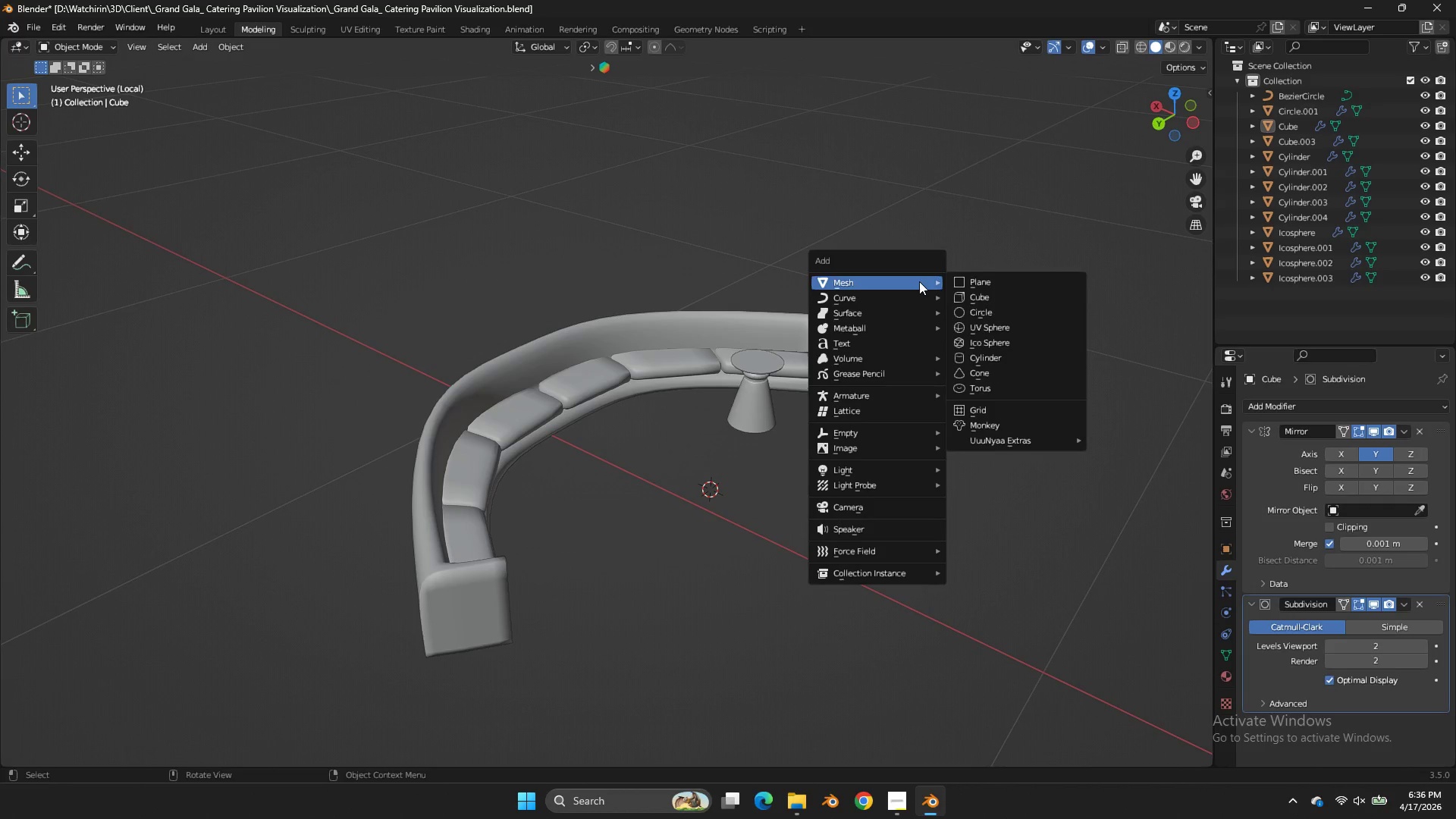 
mouse_move([957, 288])
 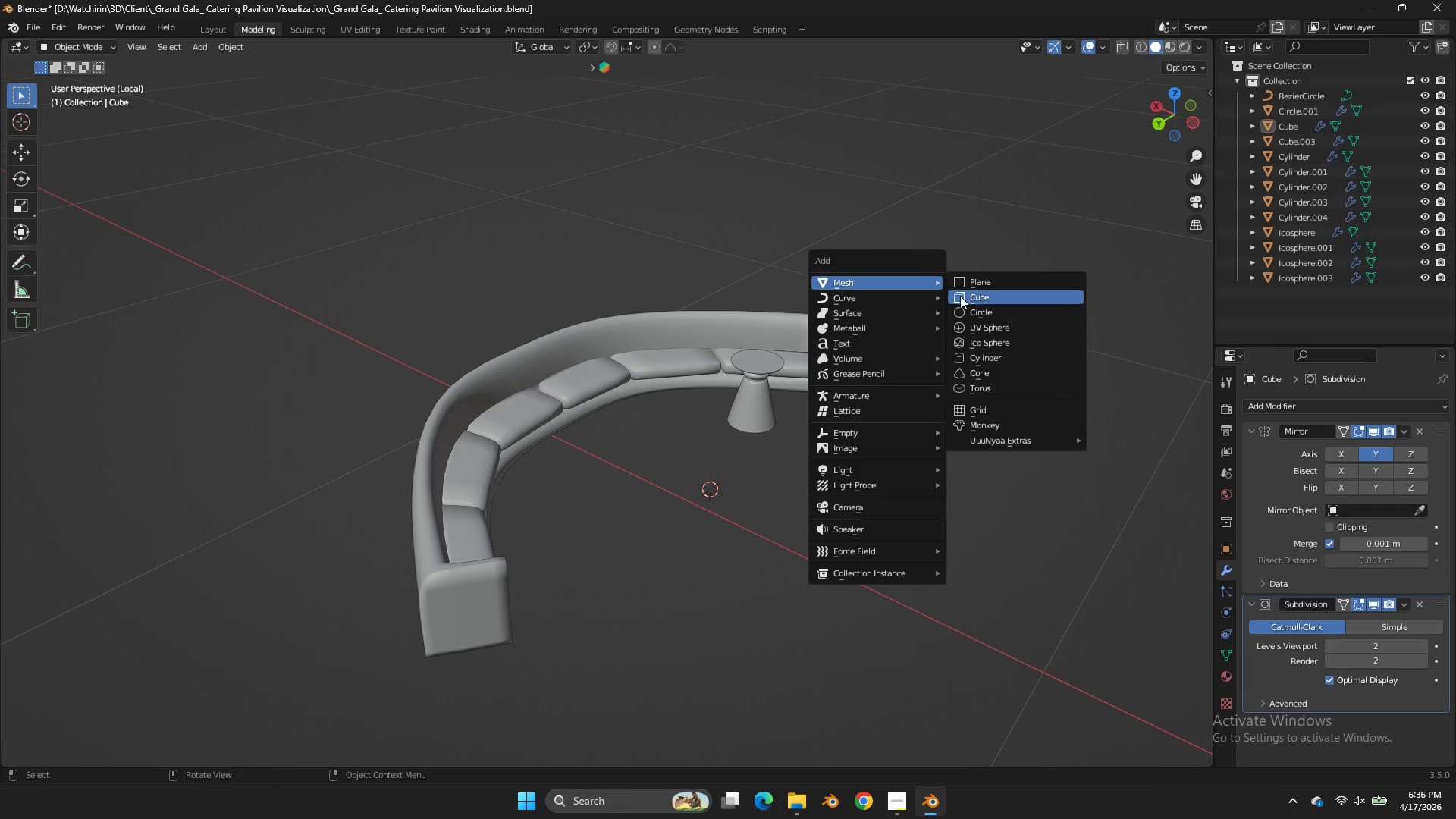 
mouse_move([899, 284])
 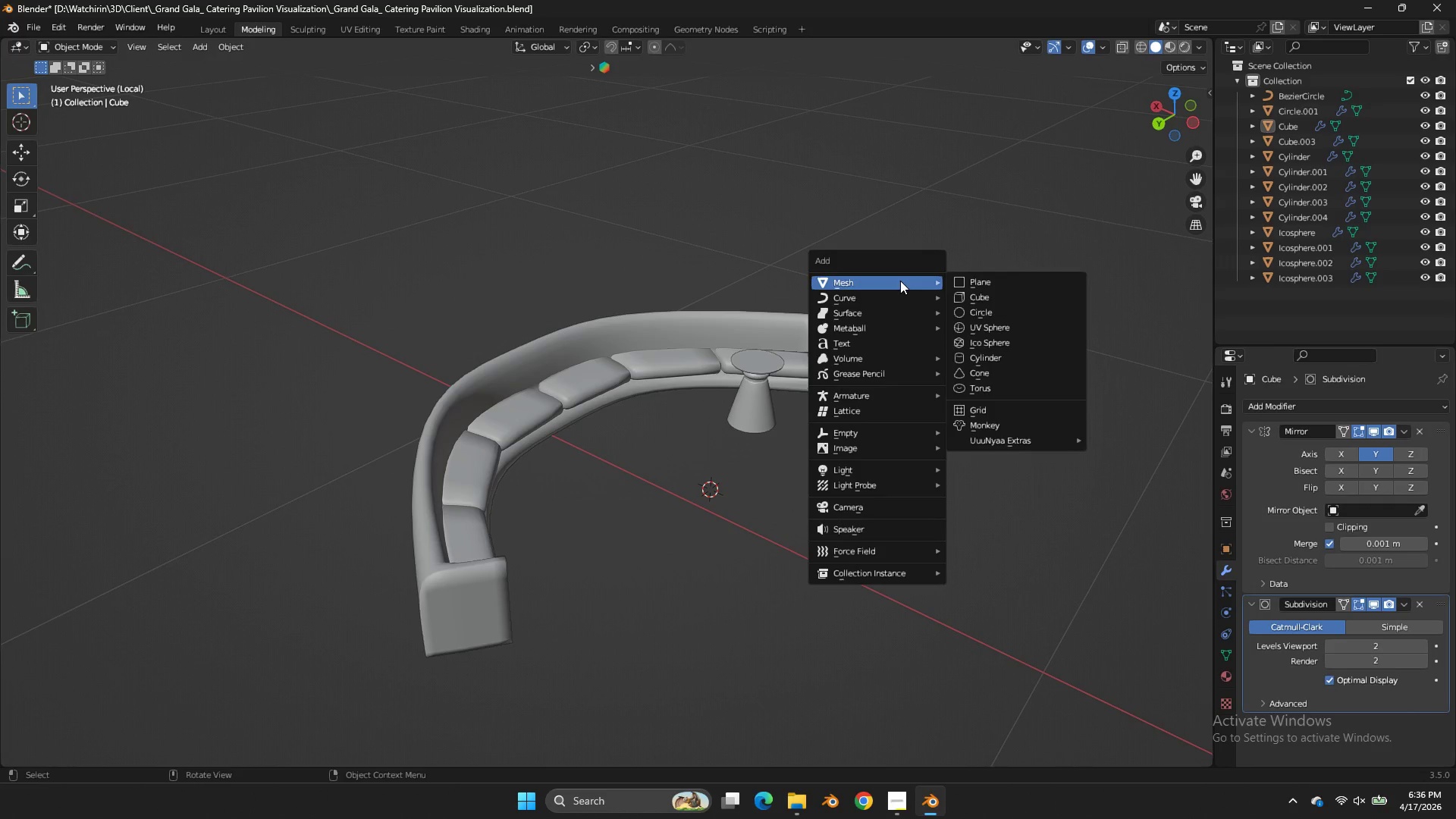 
left_click([900, 281])
 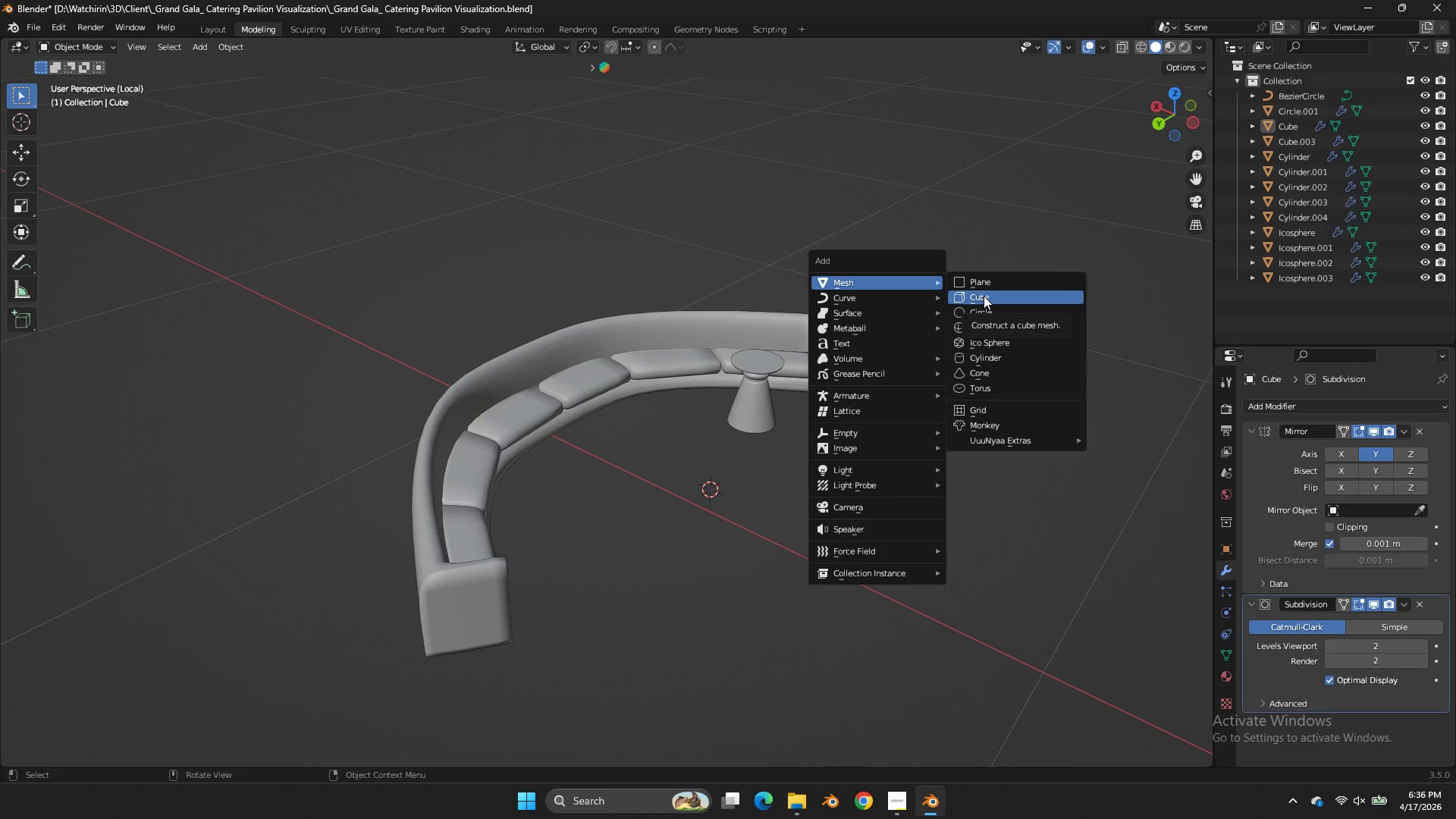 
left_click([984, 296])
 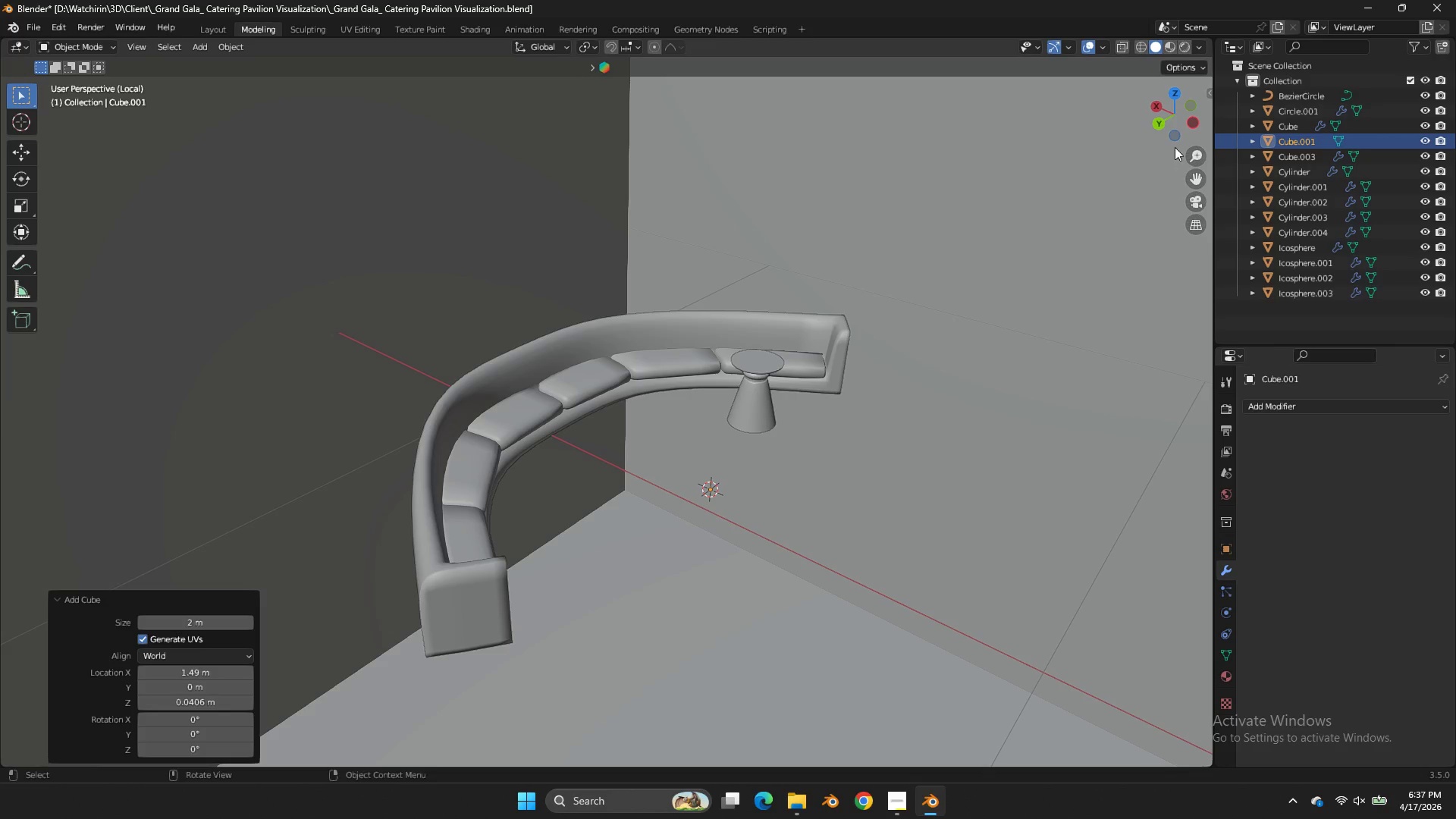 
scroll: coordinate [1138, 191], scroll_direction: down, amount: 7.0
 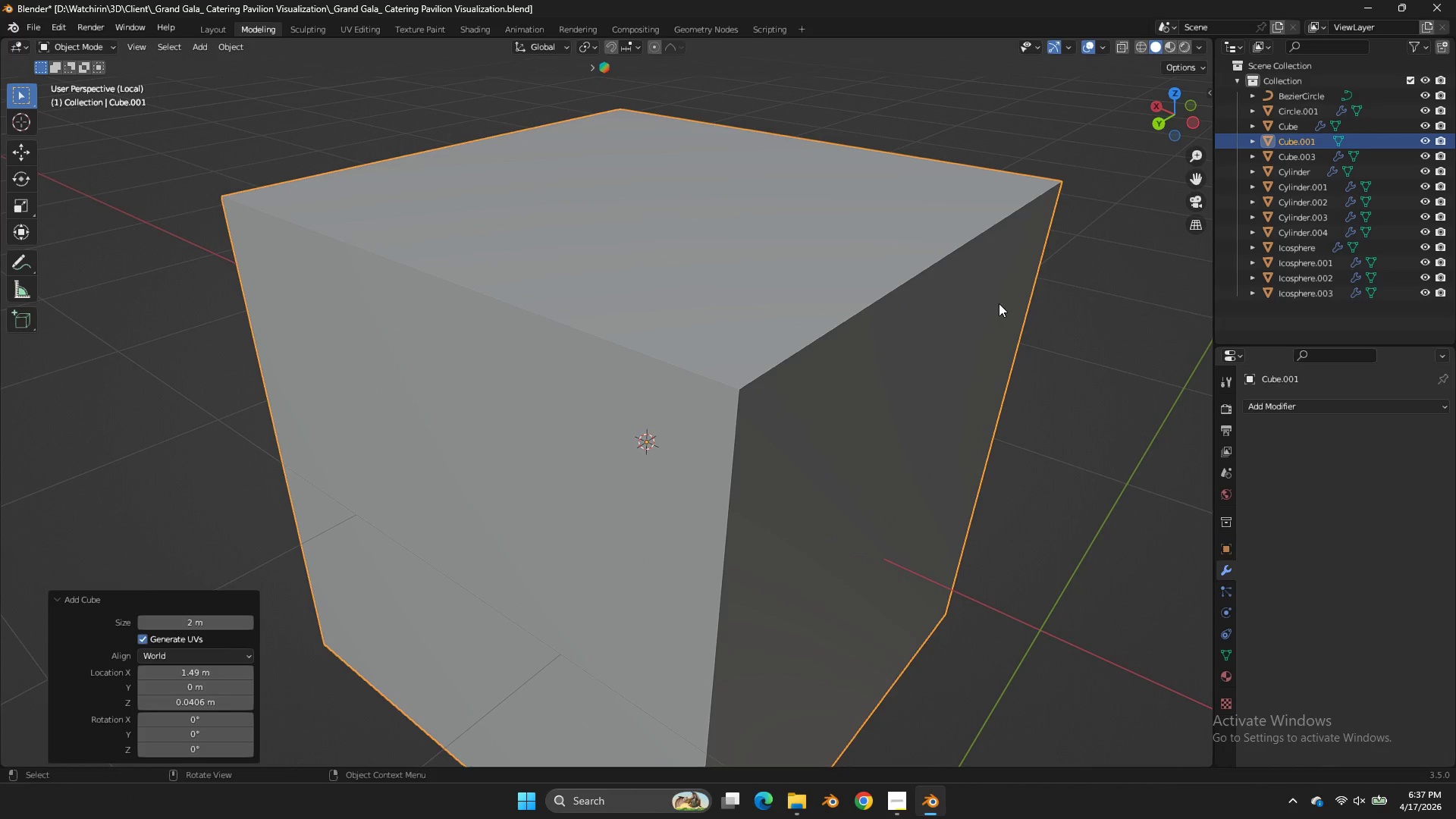 
key(Tab)
 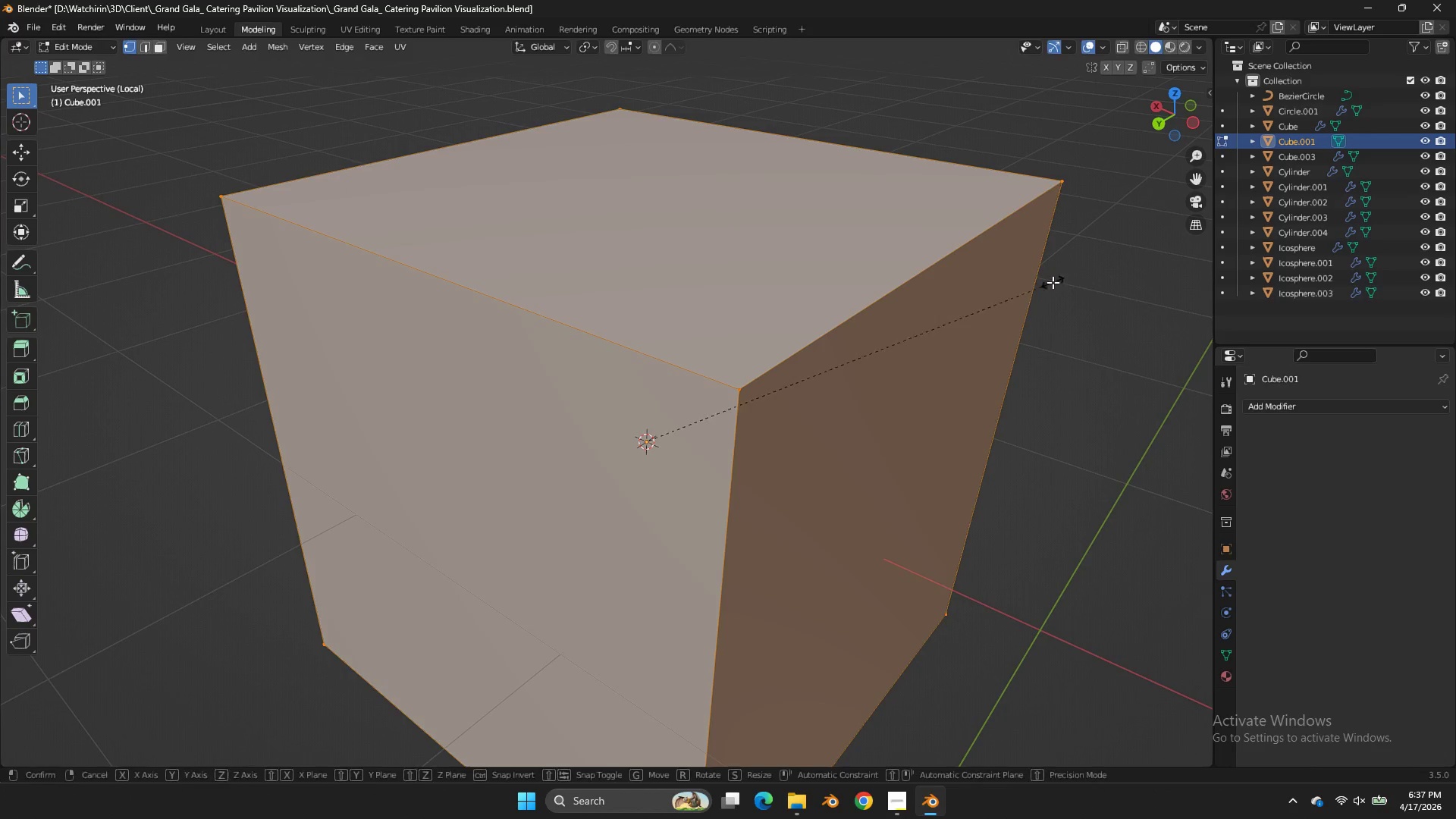 
scroll: coordinate [999, 303], scroll_direction: up, amount: 2.0
 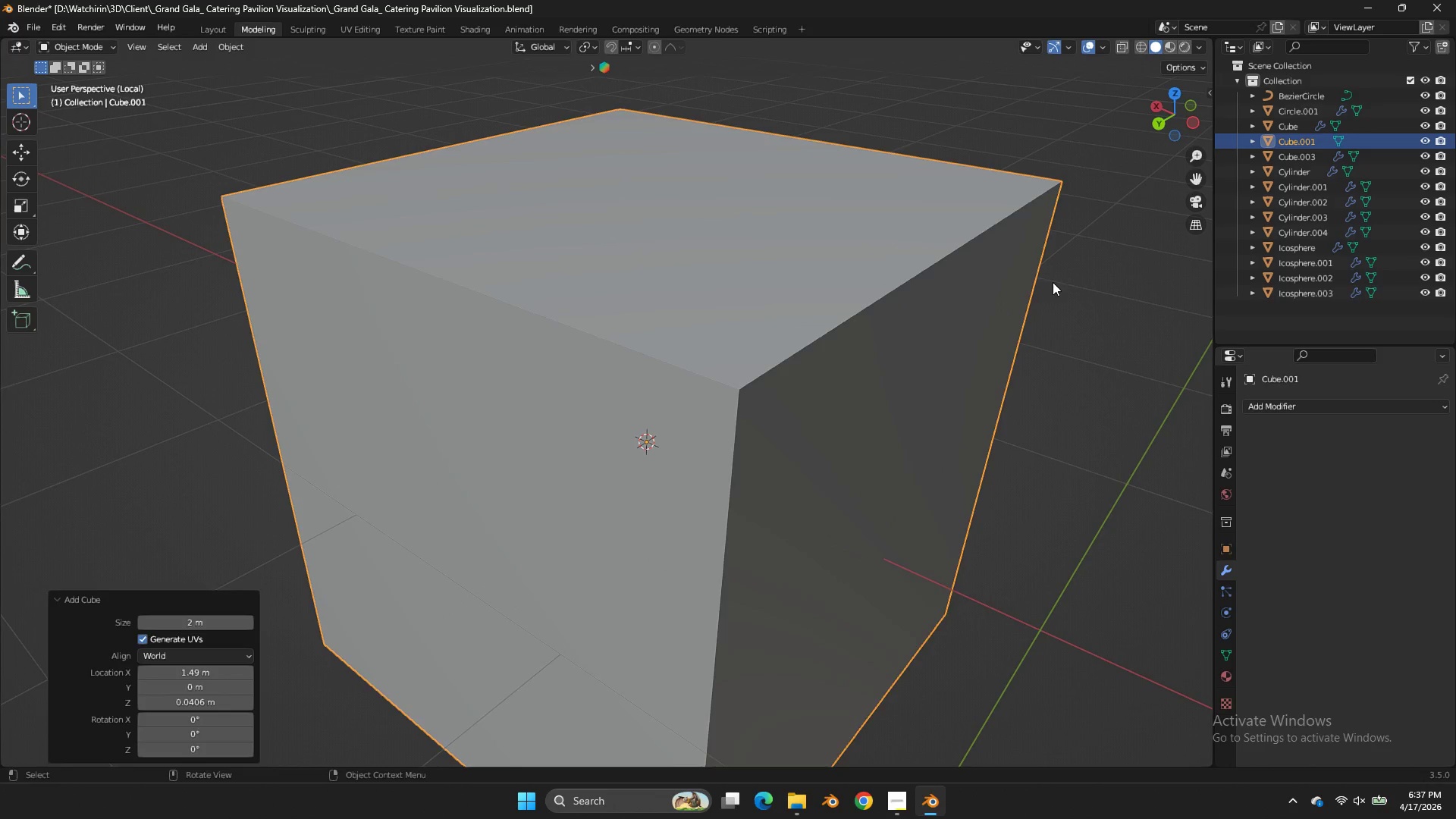 
key(S)
 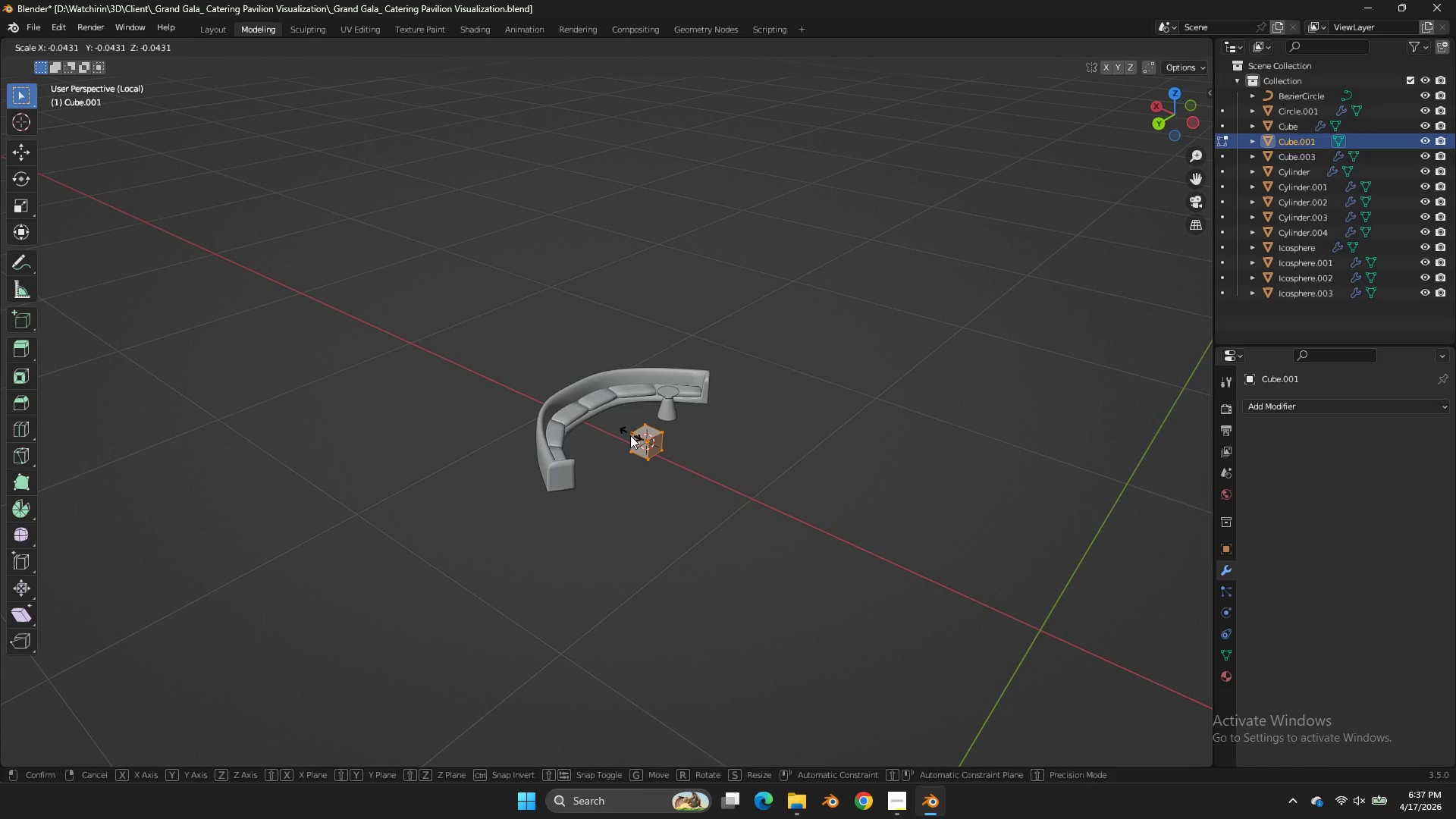 
scroll: coordinate [1125, 137], scroll_direction: up, amount: 4.0
 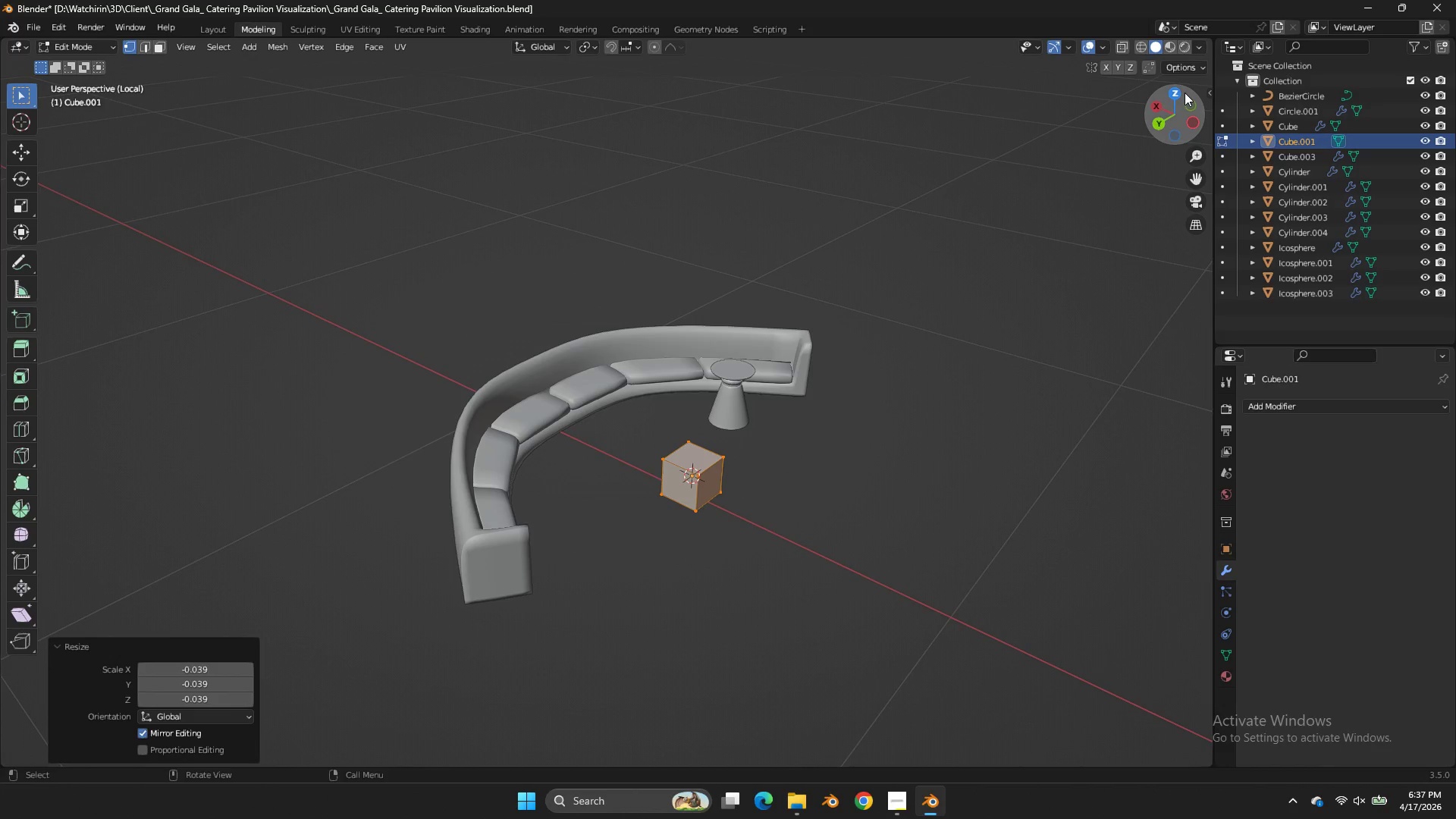 
left_click([1182, 93])
 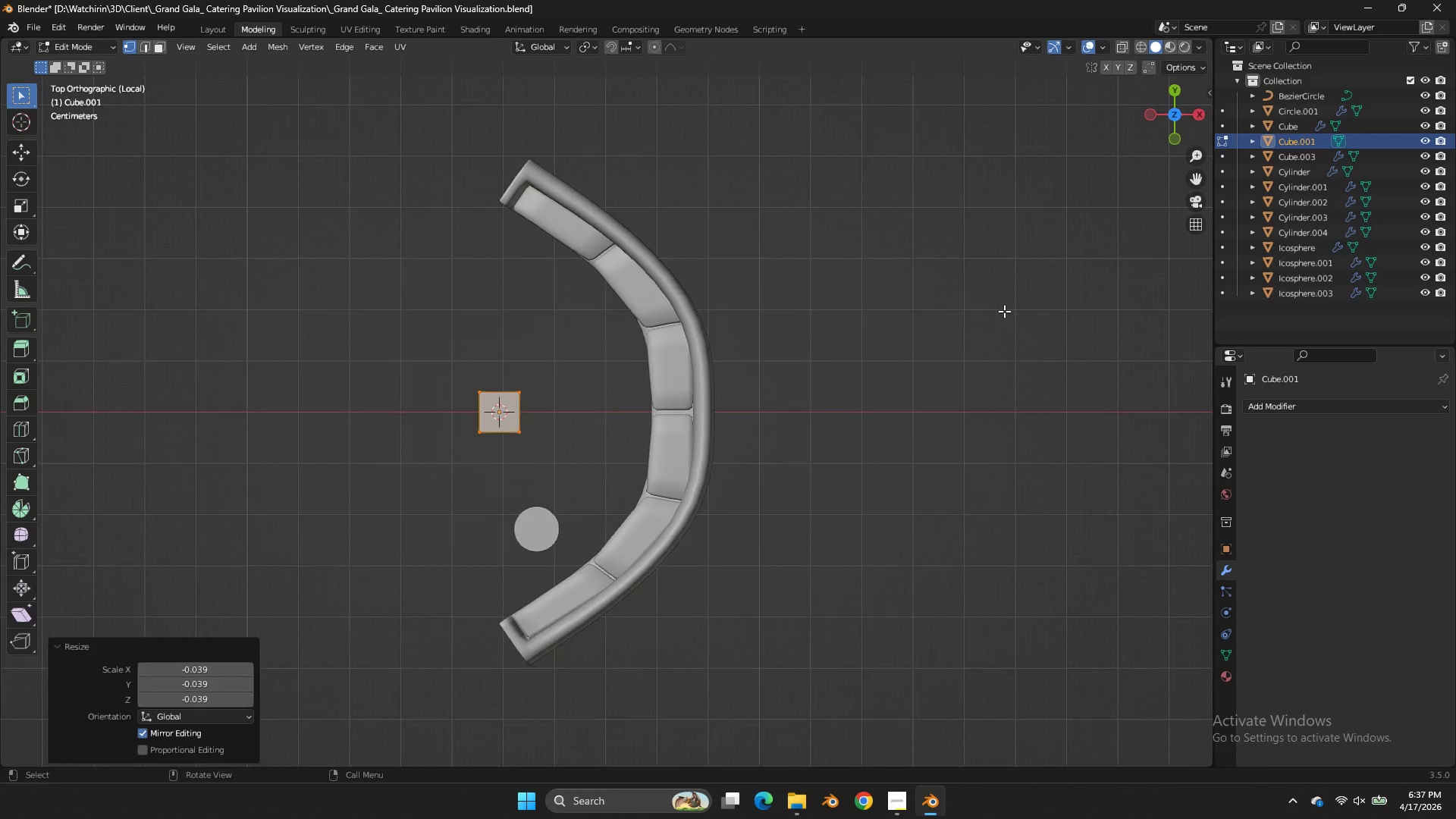 
scroll: coordinate [1004, 312], scroll_direction: up, amount: 2.0
 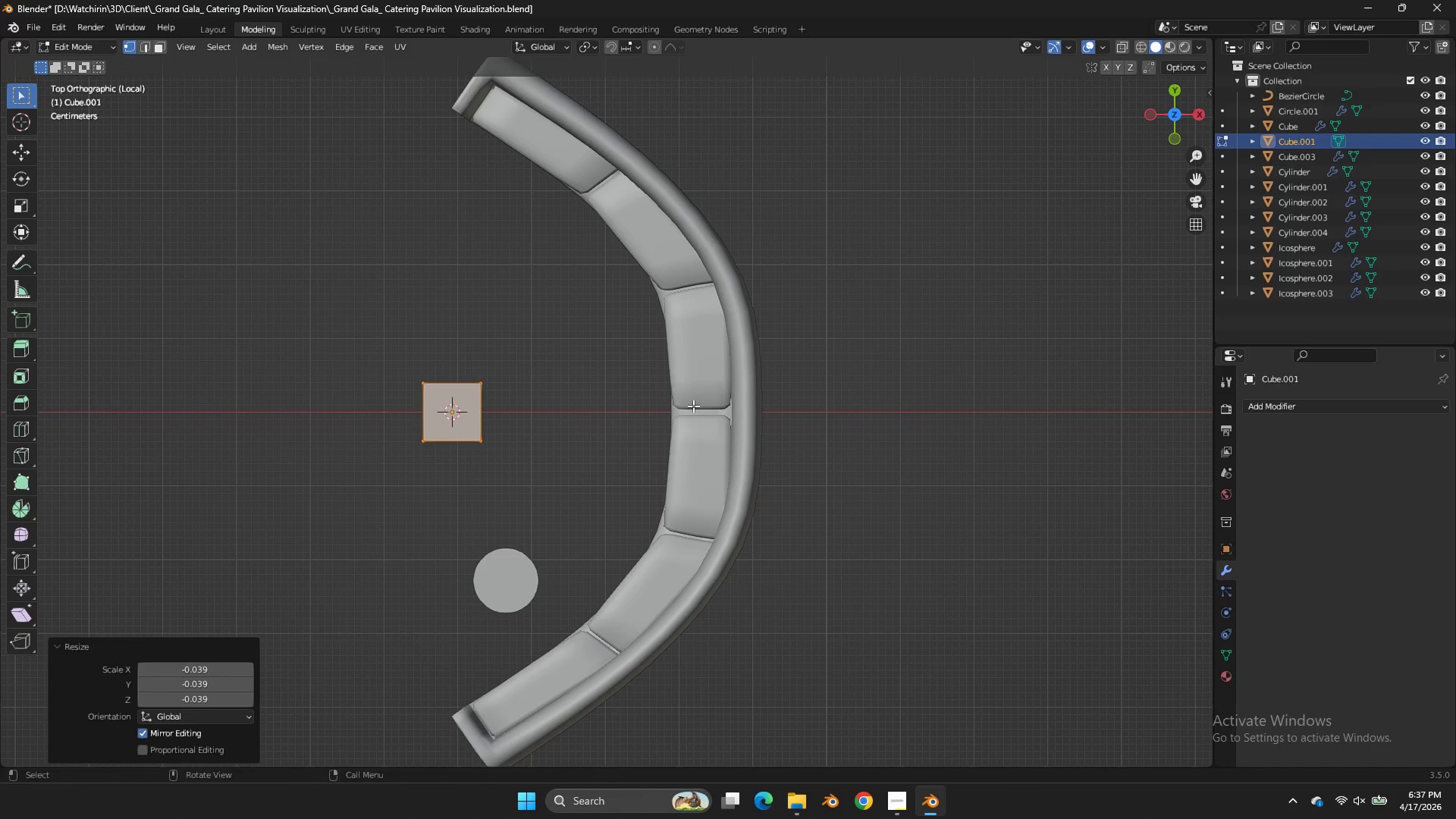 
key(S)
 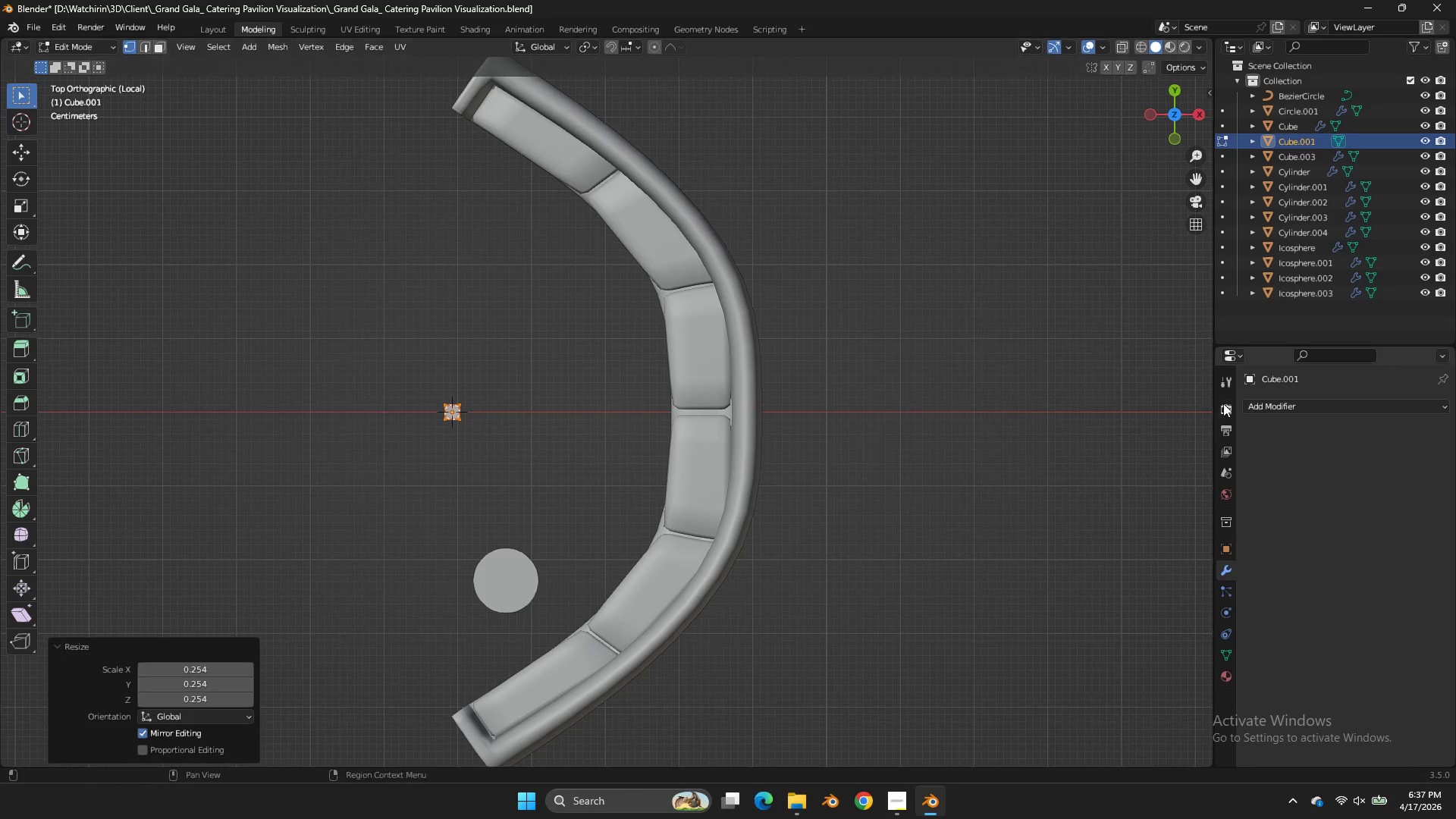 
left_click([1254, 401])
 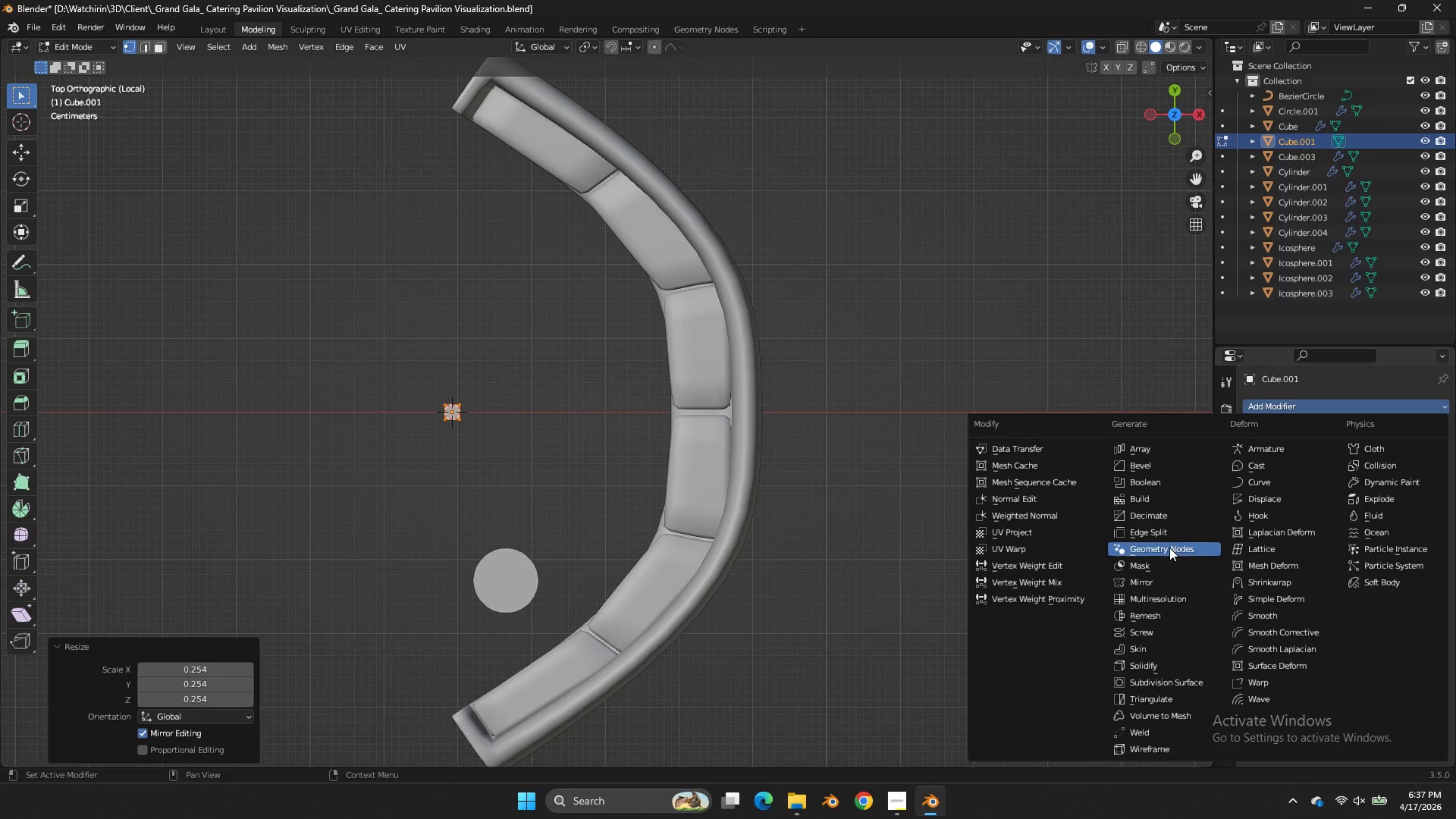 
left_click([1159, 579])
 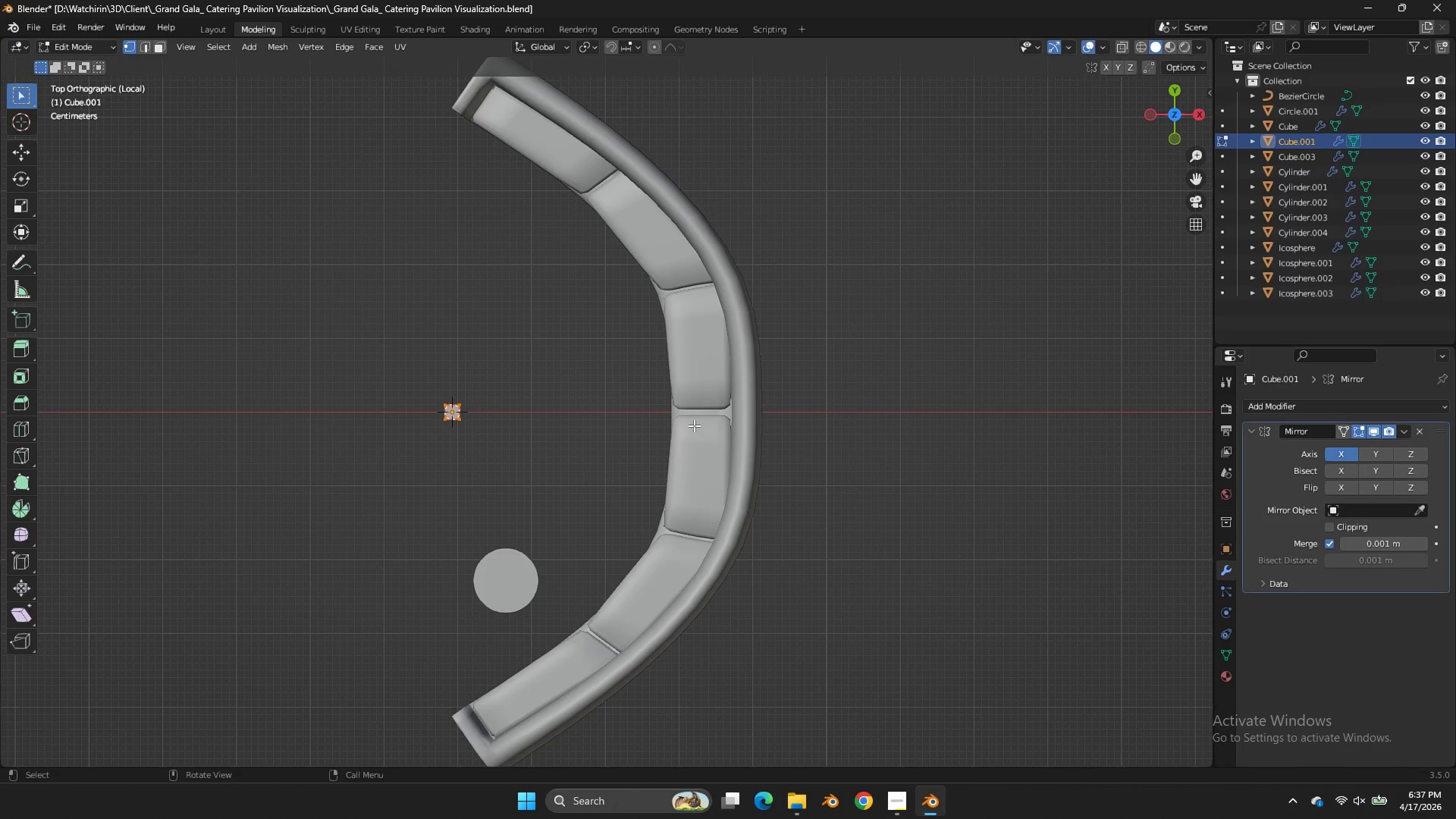 
key(H)
 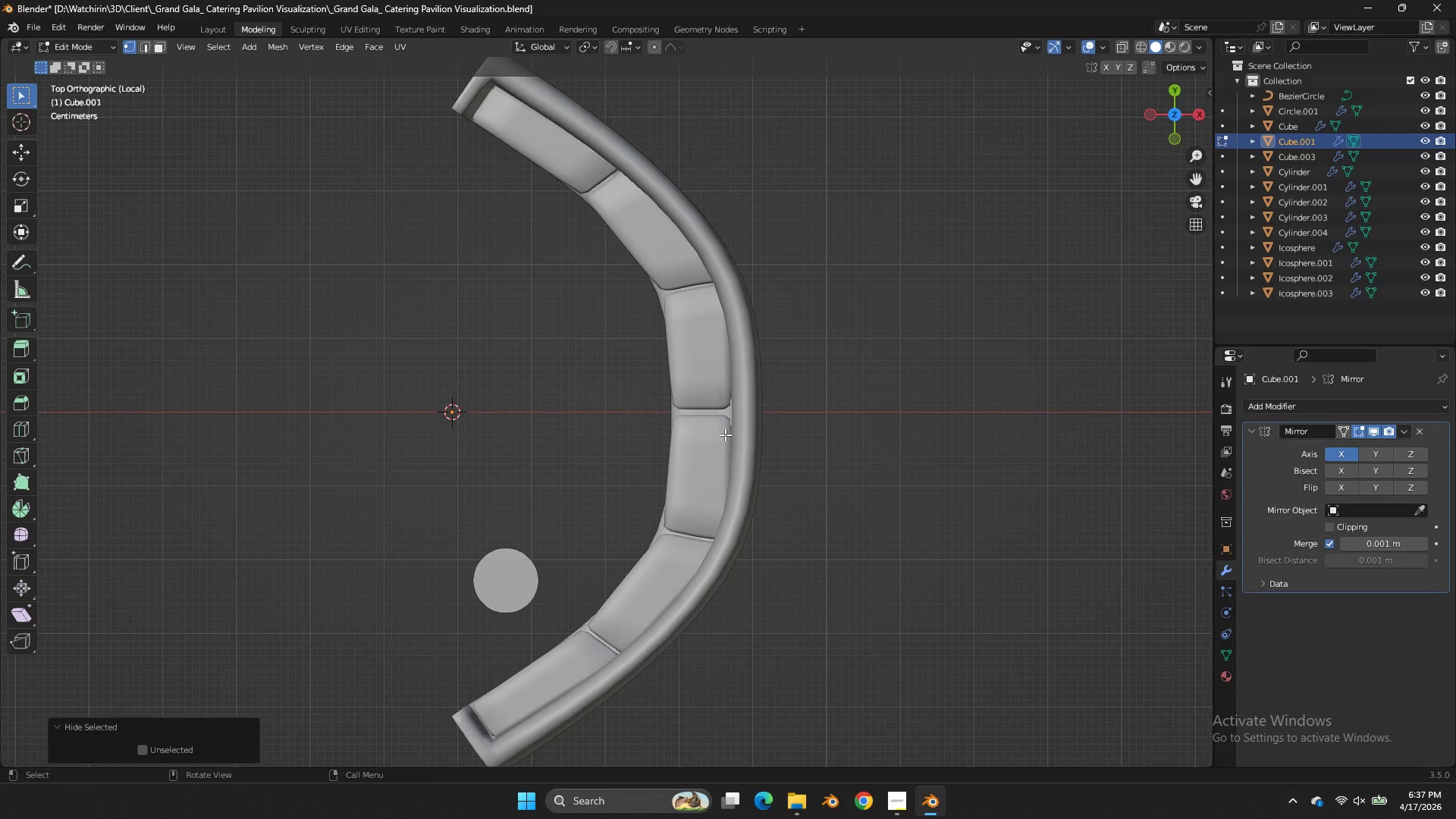 
key(Control+ControlLeft)
 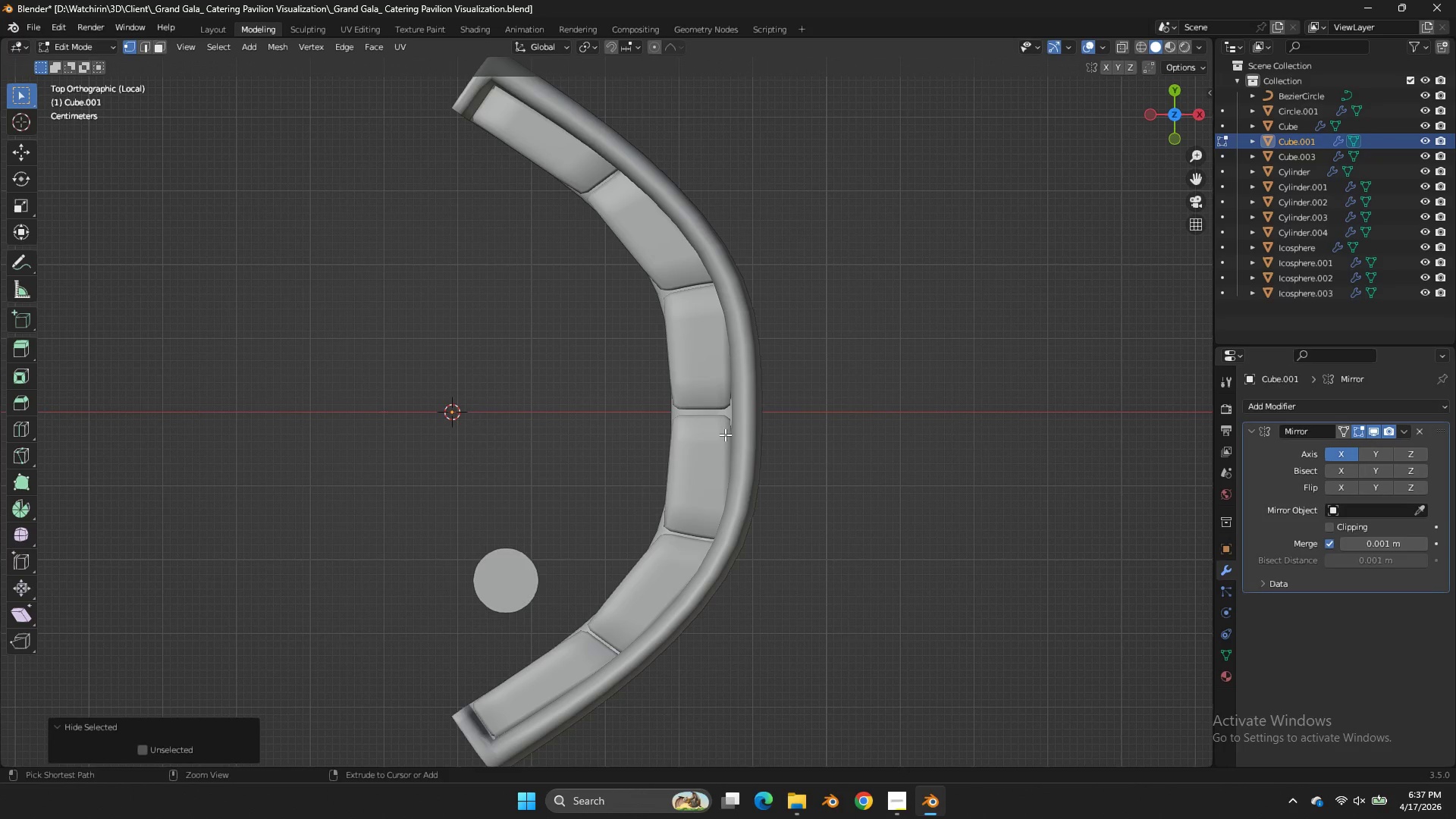 
key(Control+Z)
 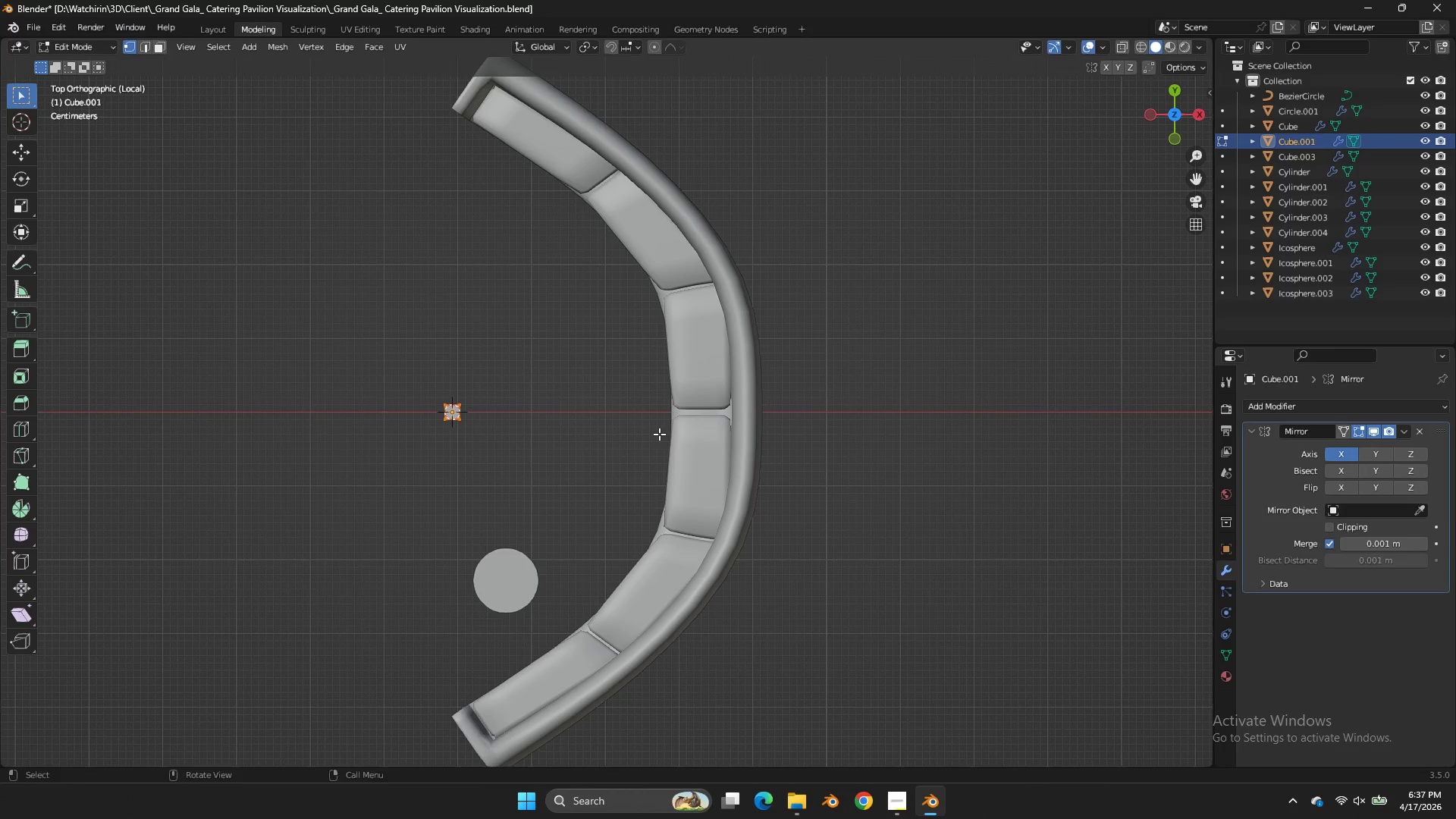 
key(G)
 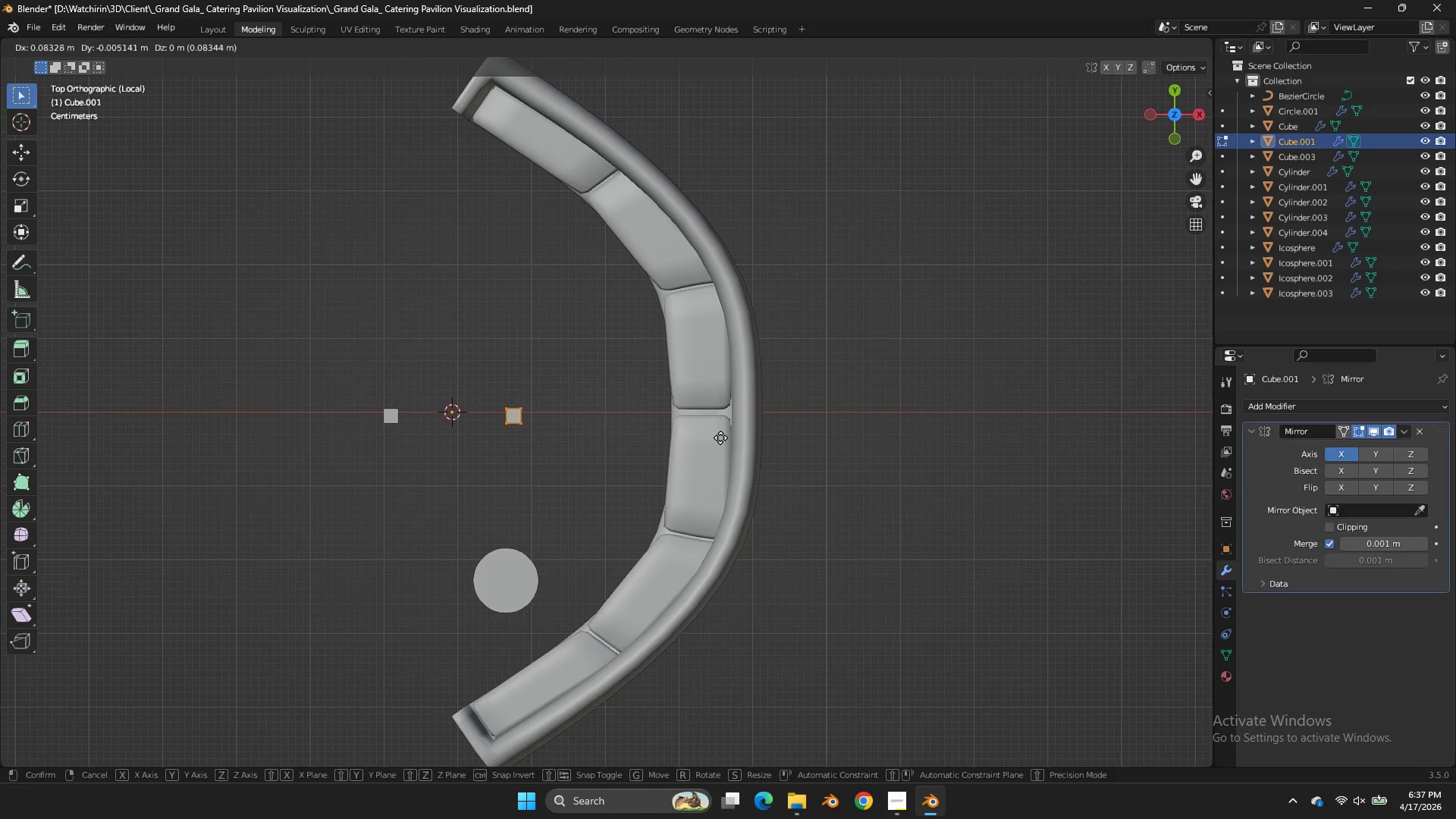 
left_click([720, 438])
 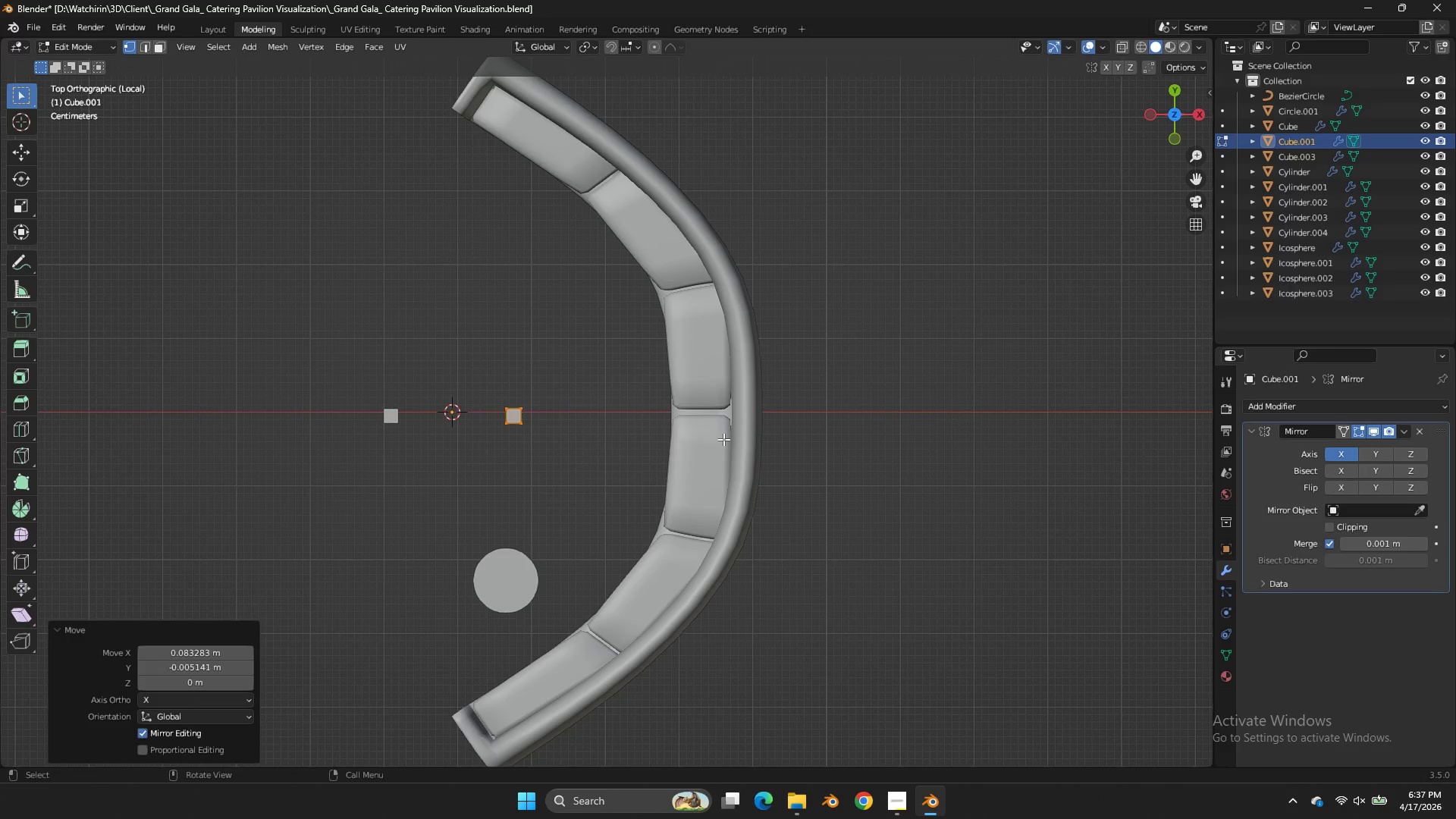 
scroll: coordinate [723, 439], scroll_direction: up, amount: 4.0
 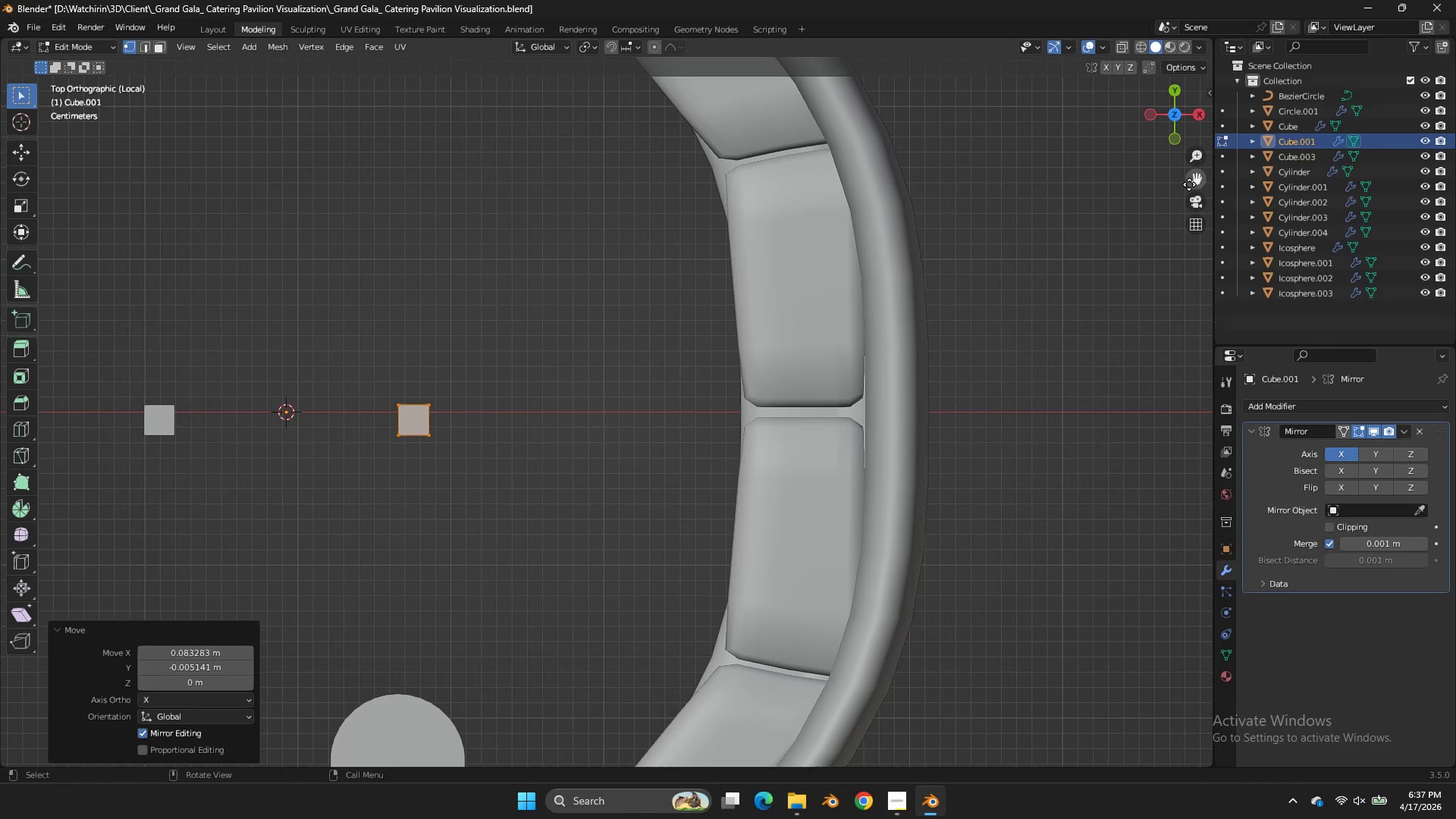 
left_click_drag(start_coordinate=[1194, 183], to_coordinate=[62, 187])
 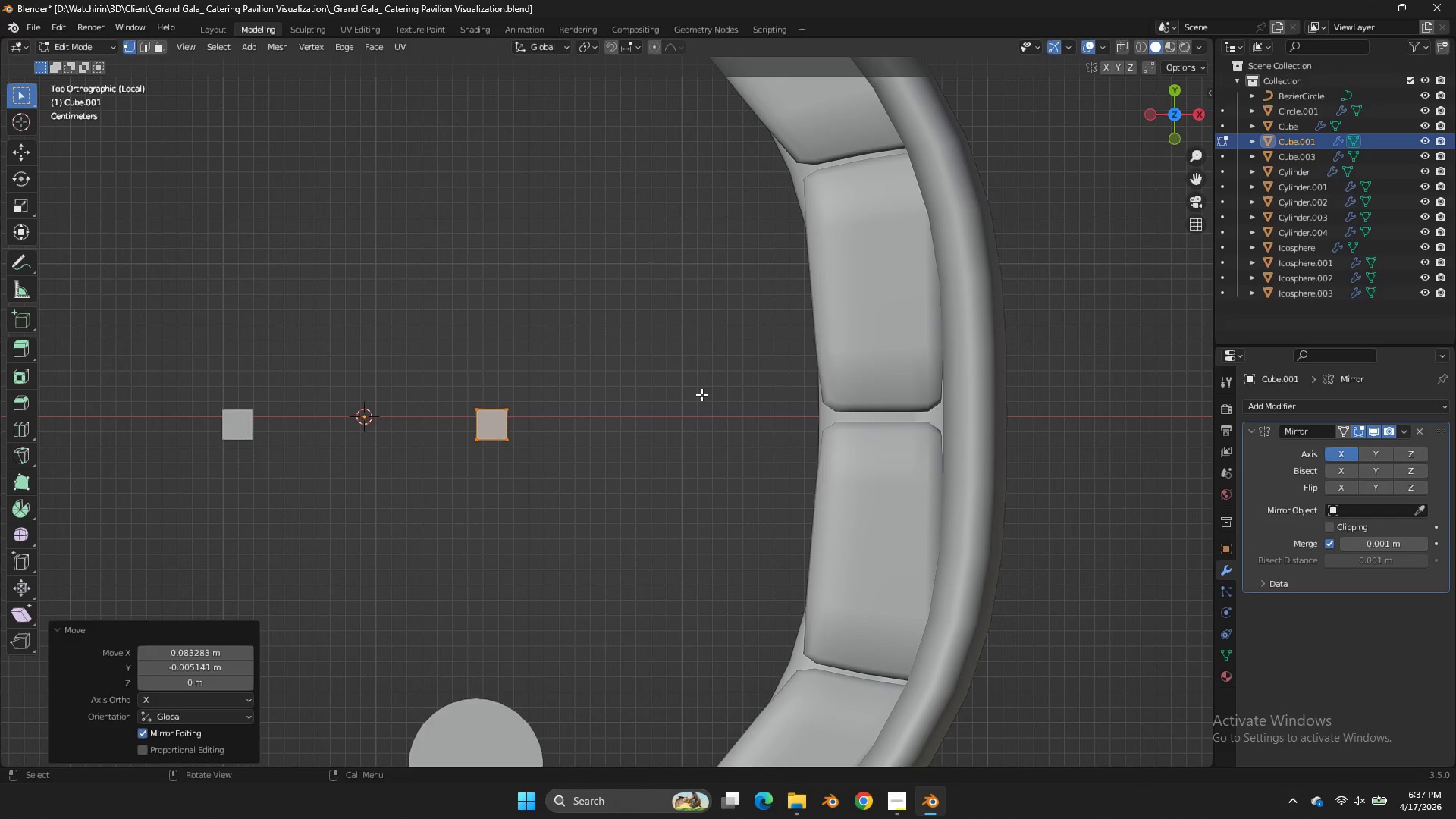 
key(G)
 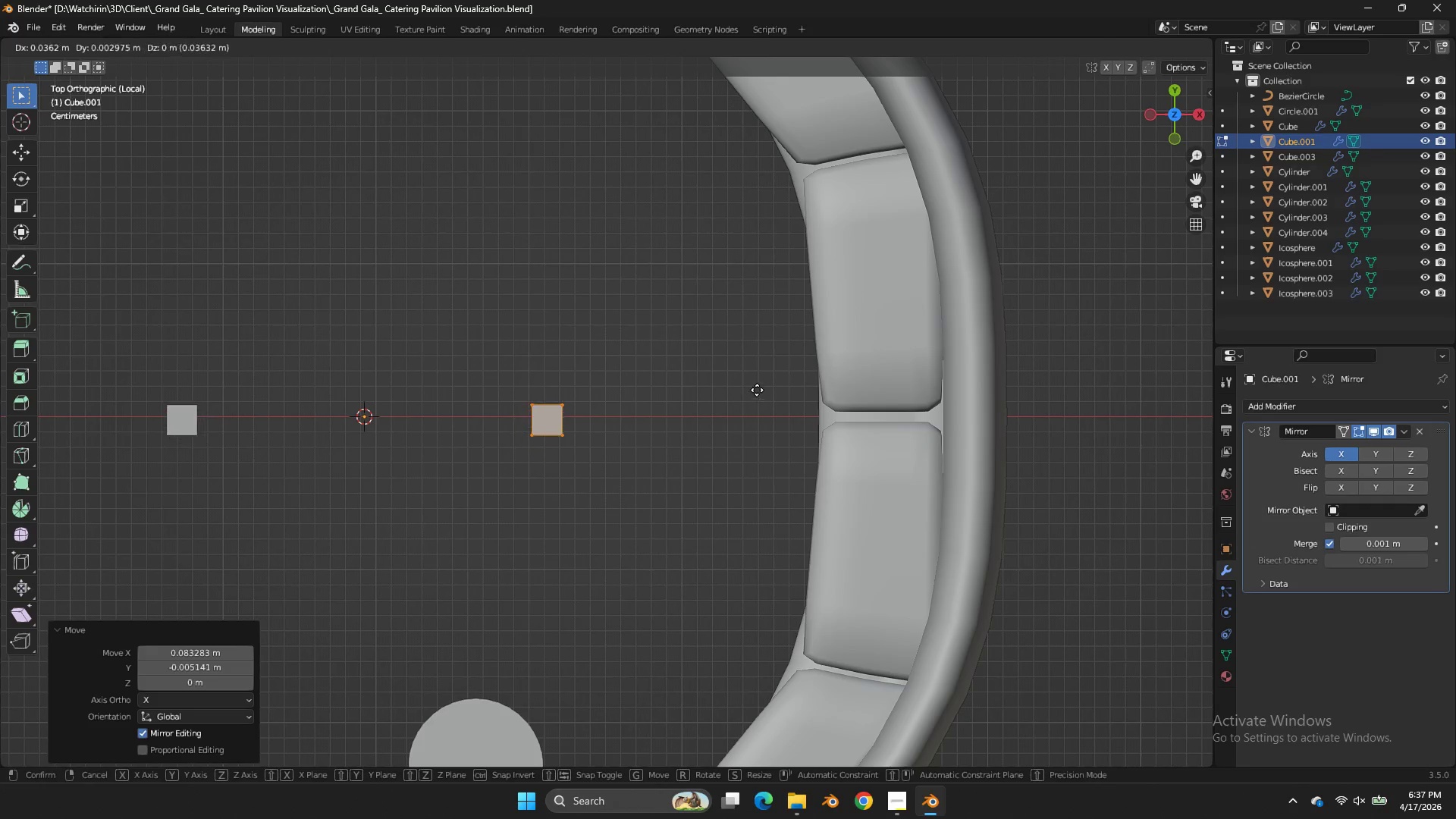 
left_click([757, 390])
 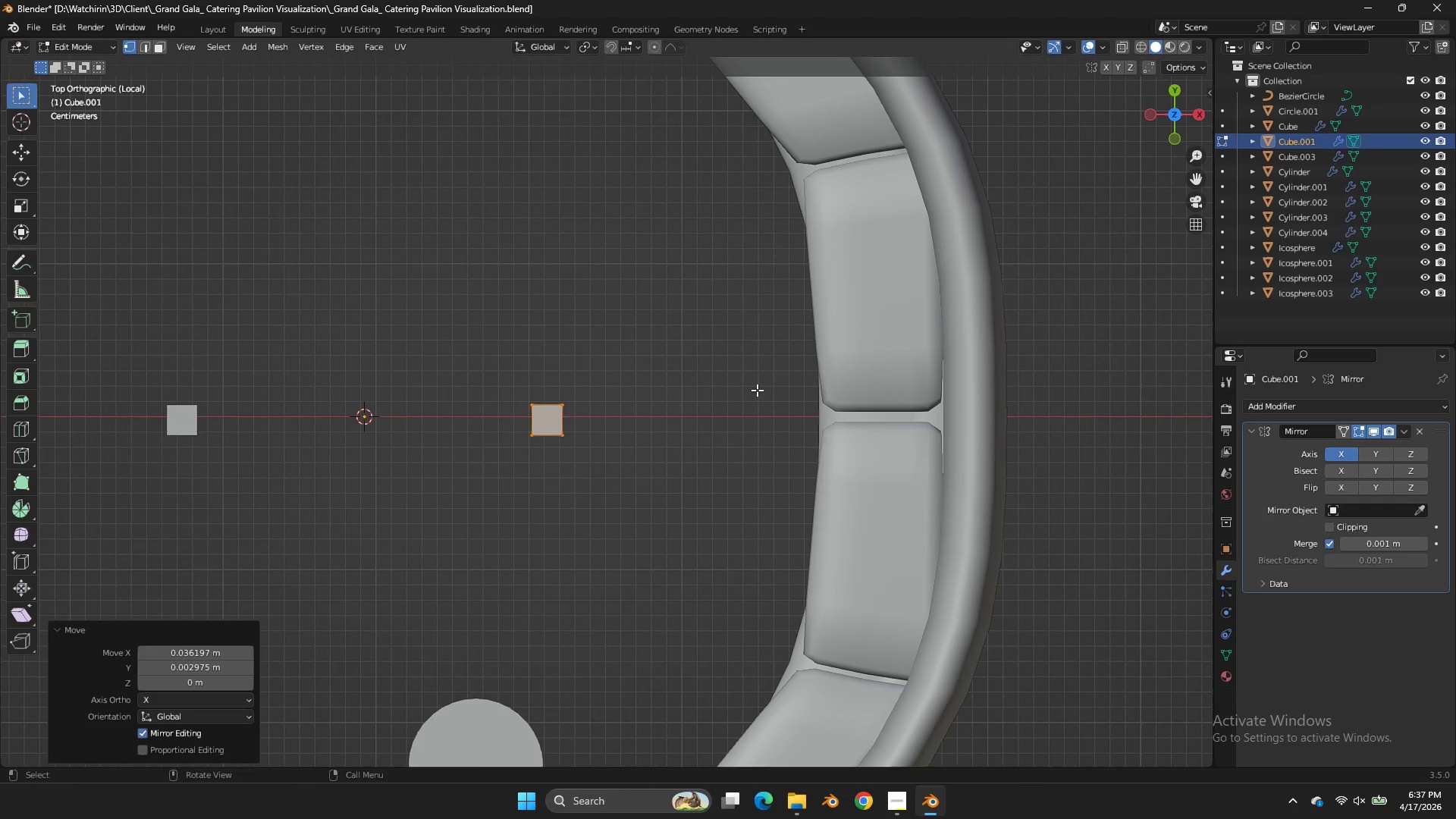 
type(sy)
 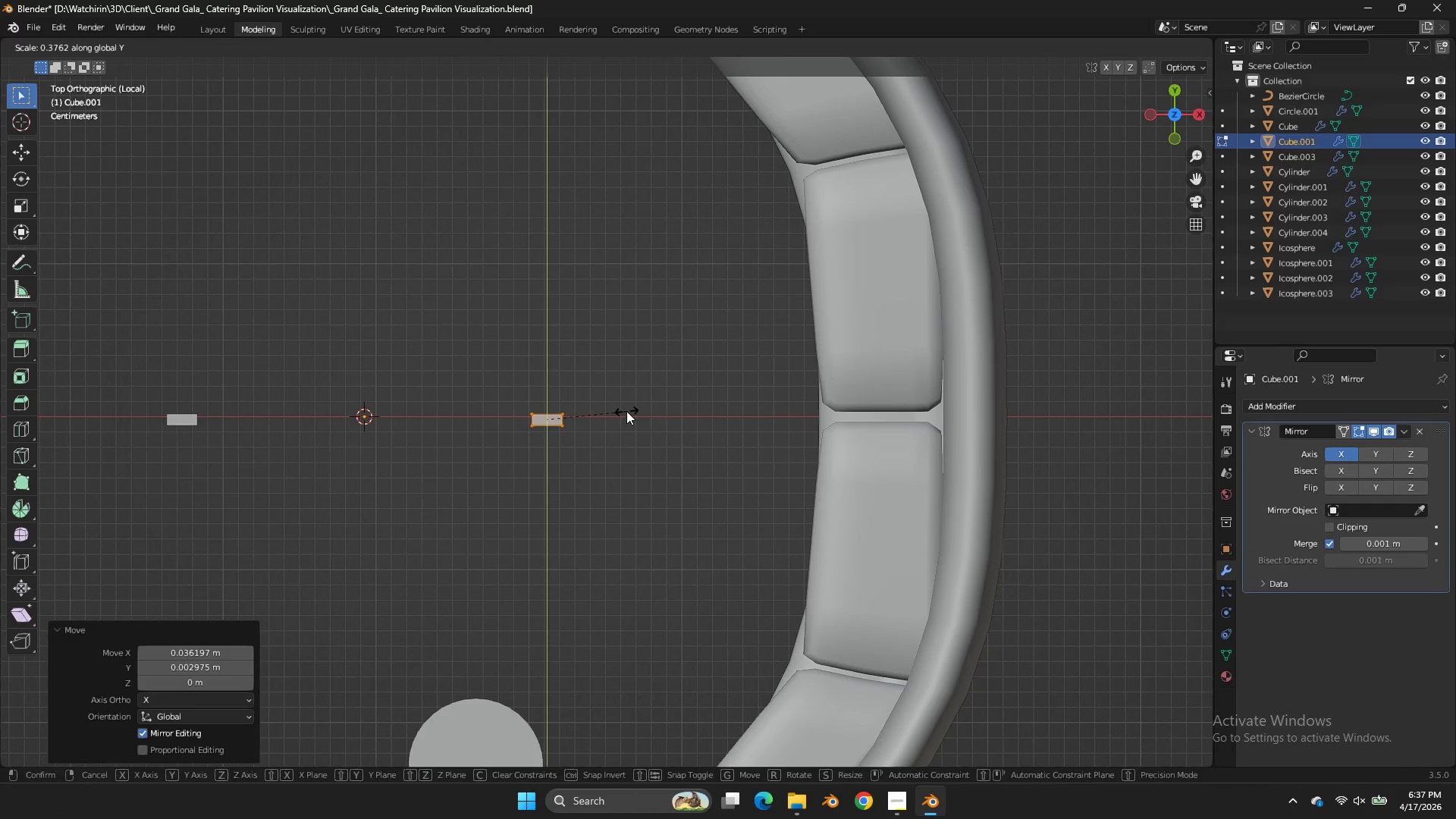 
left_click([626, 411])
 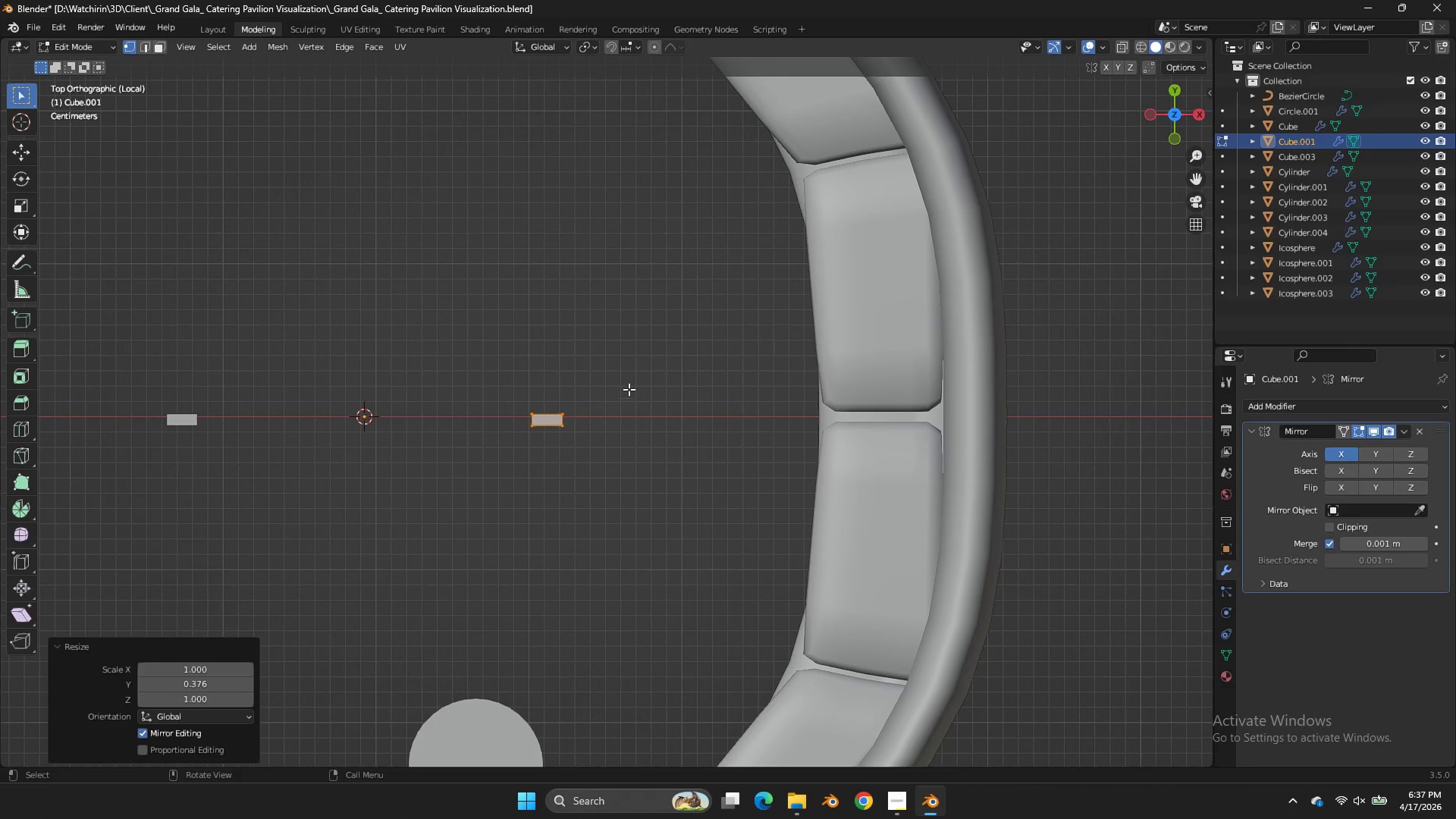 
key(Shift+ShiftLeft)
 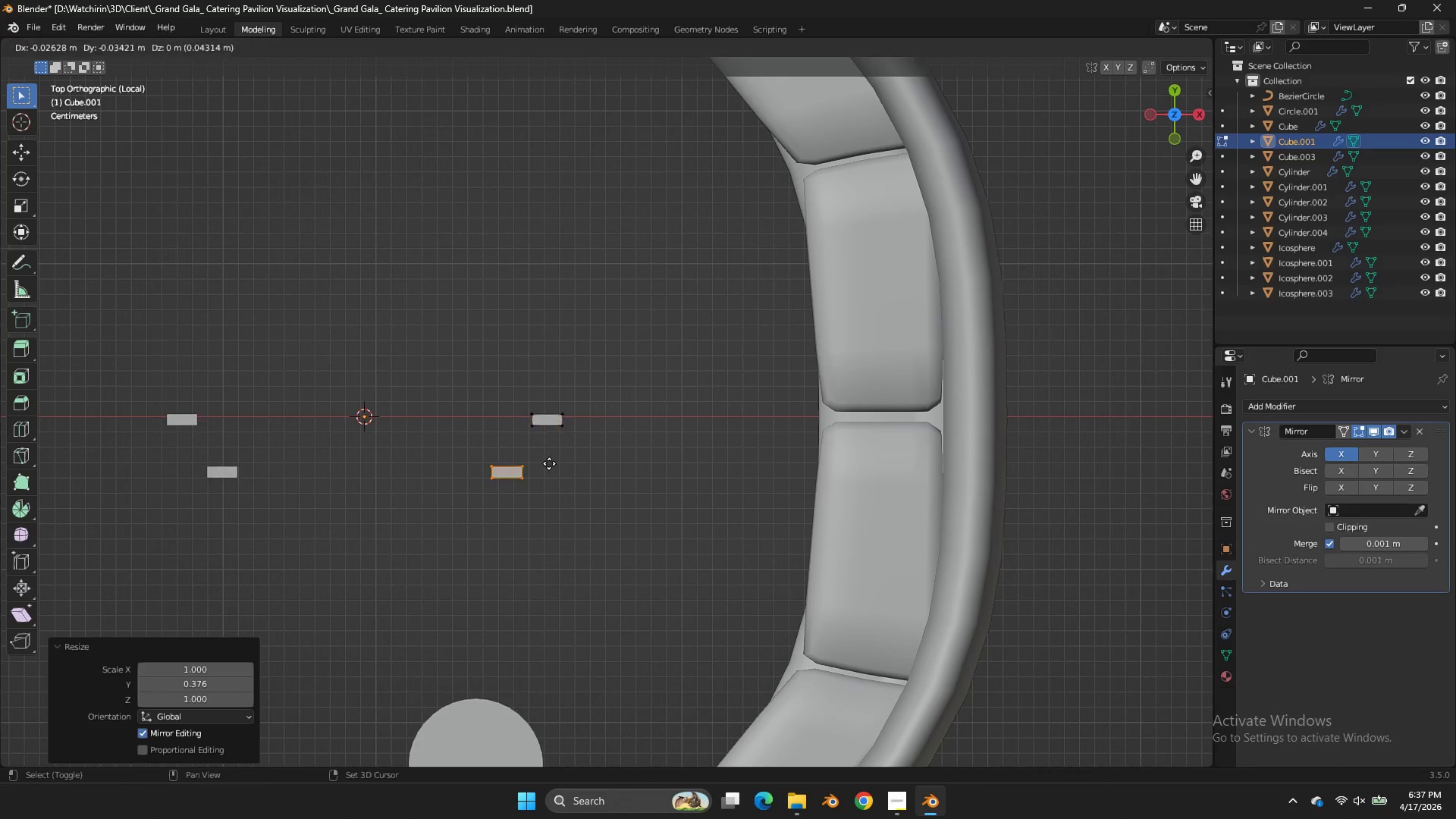 
key(Shift+D)
 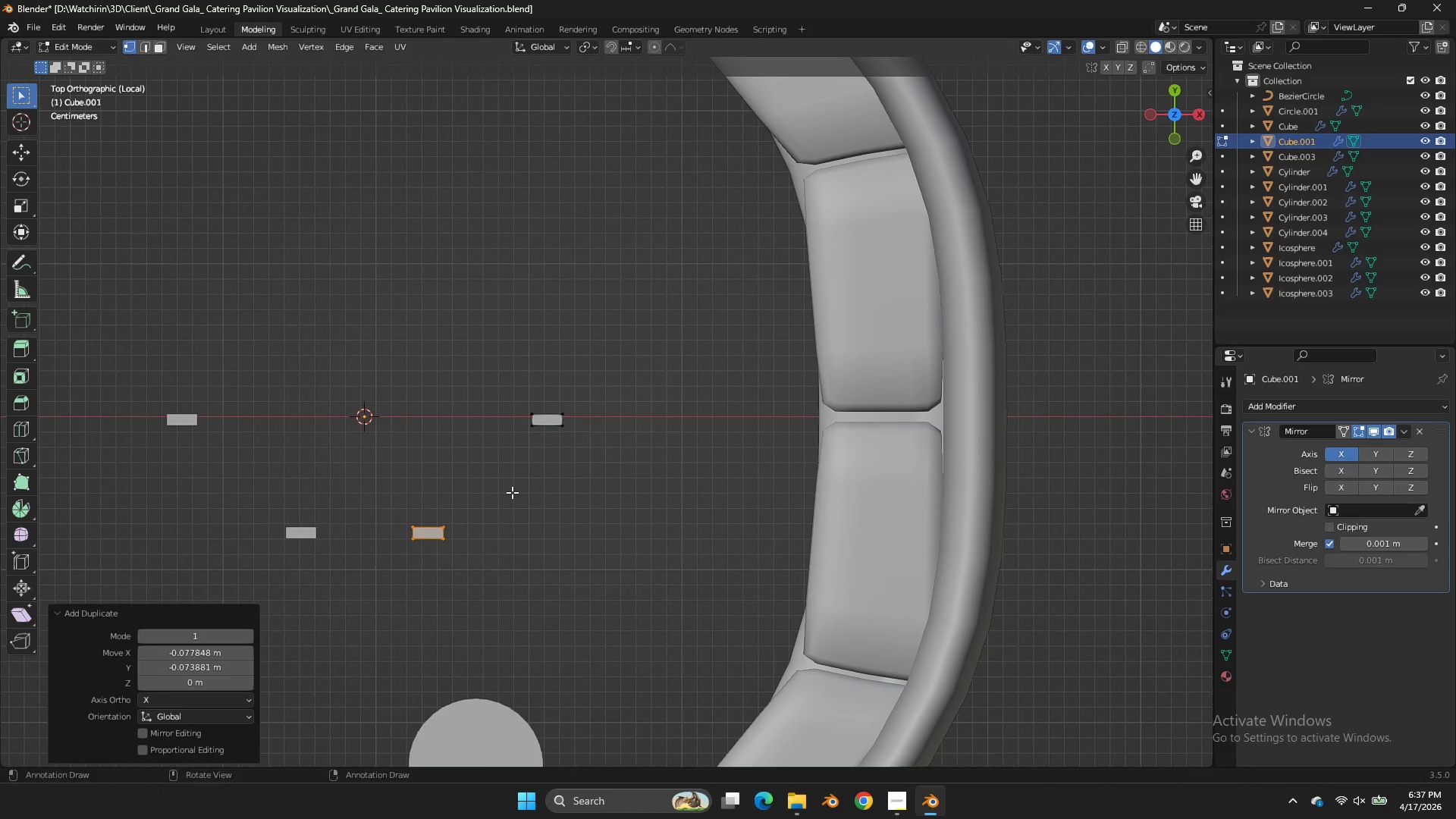 
left_click([512, 492])
 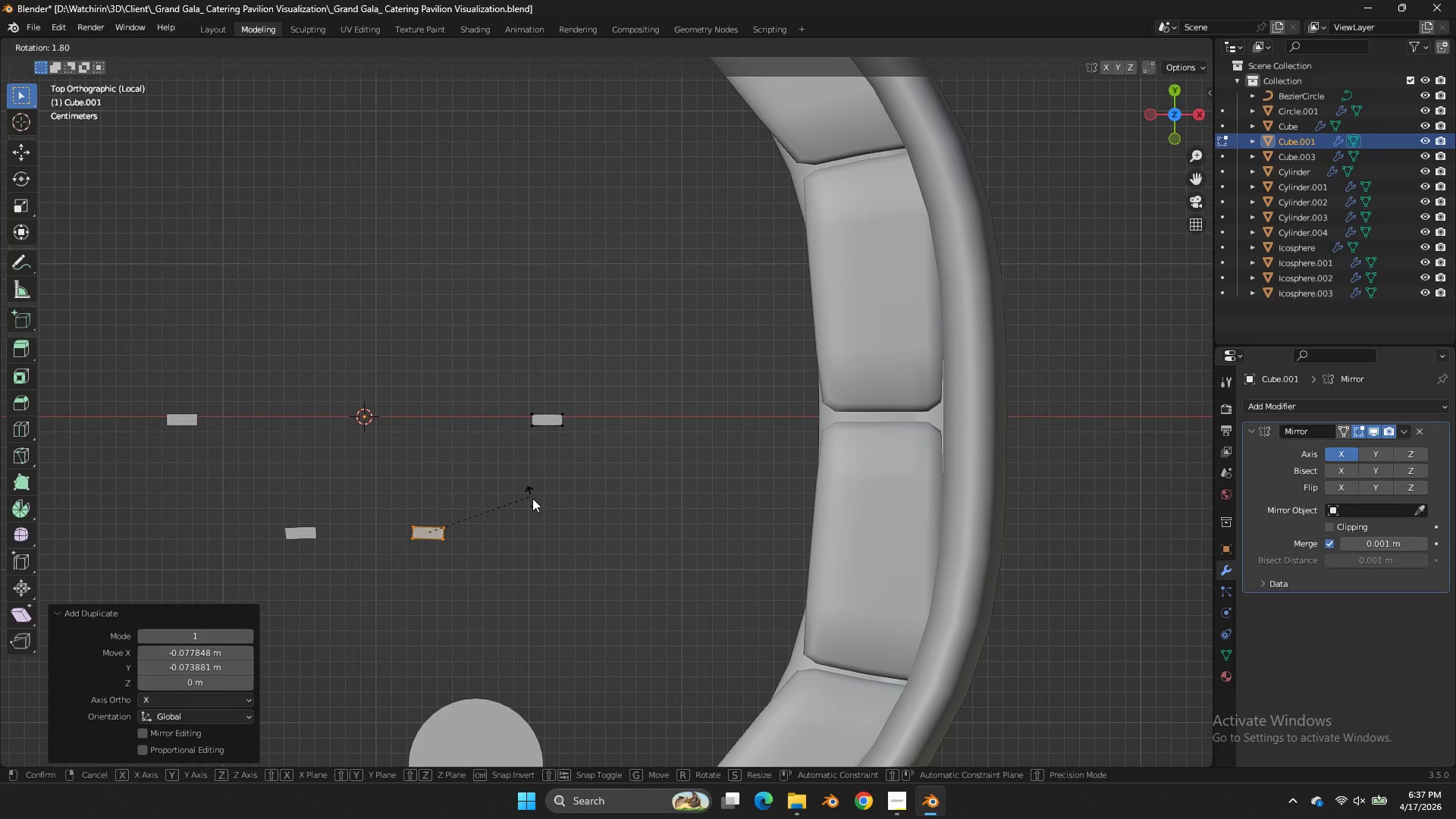 
key(R)
 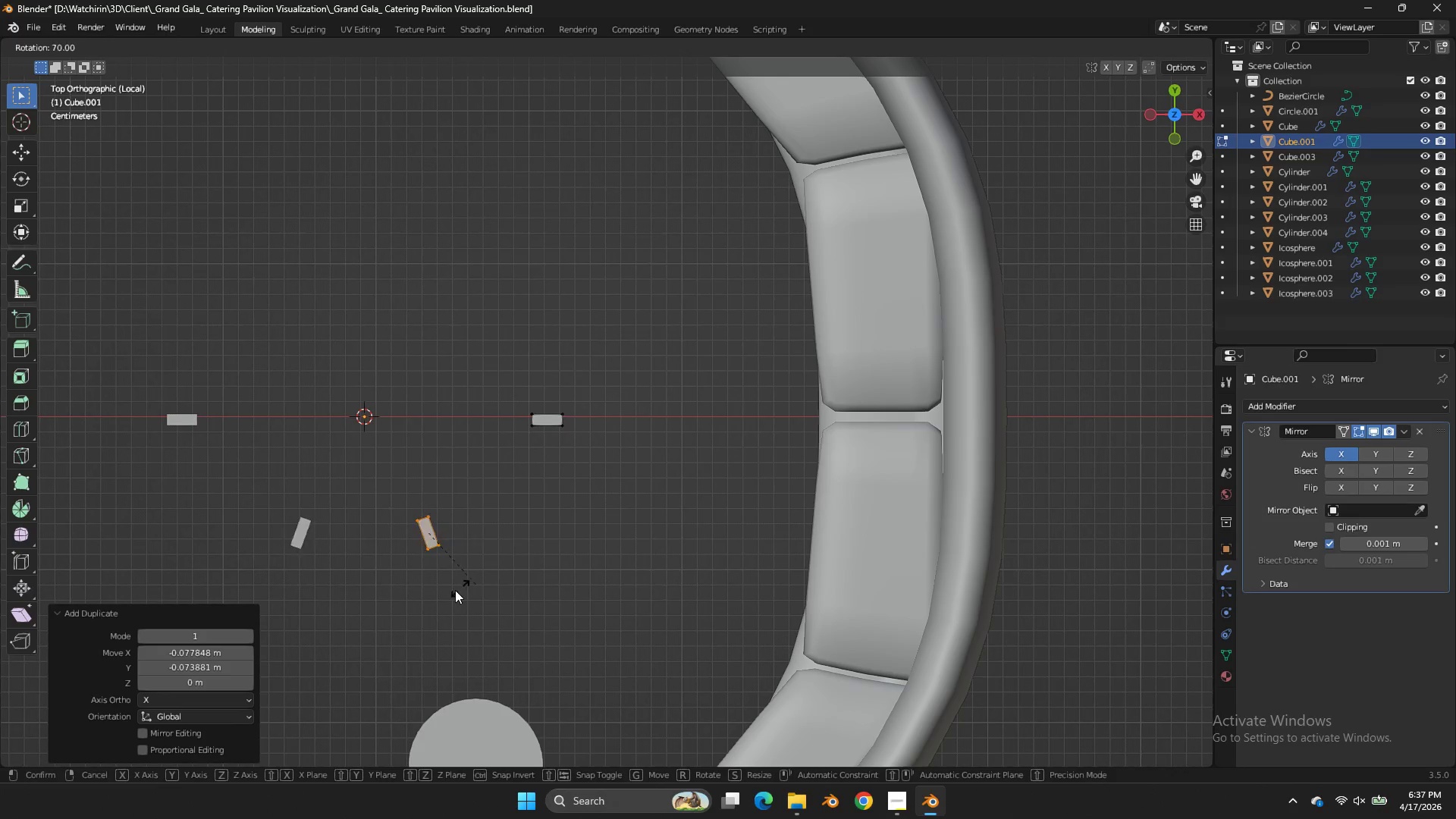 
hold_key(key=ControlLeft, duration=0.72)
left_click([454, 589])
 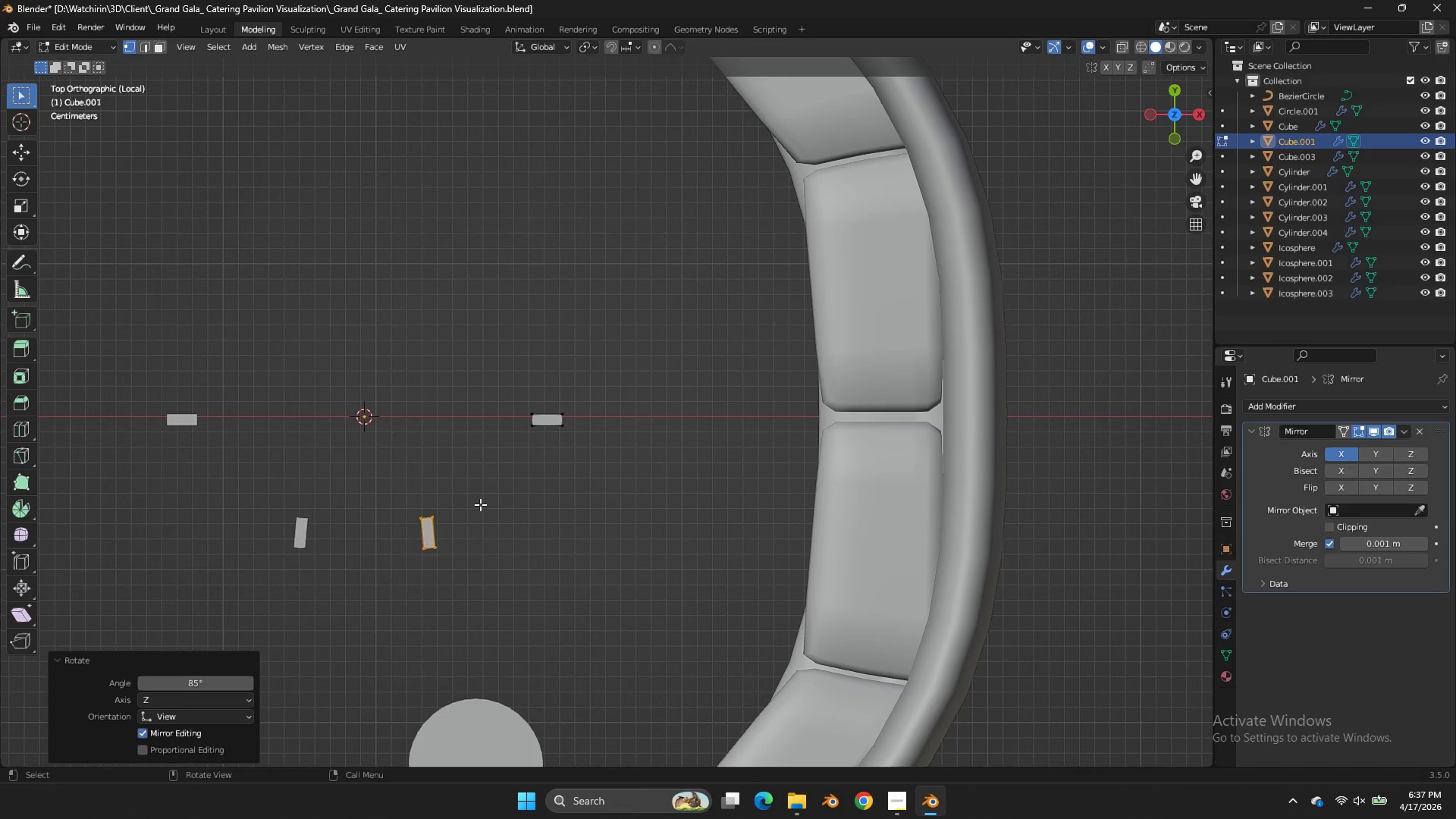 
type(xr)
 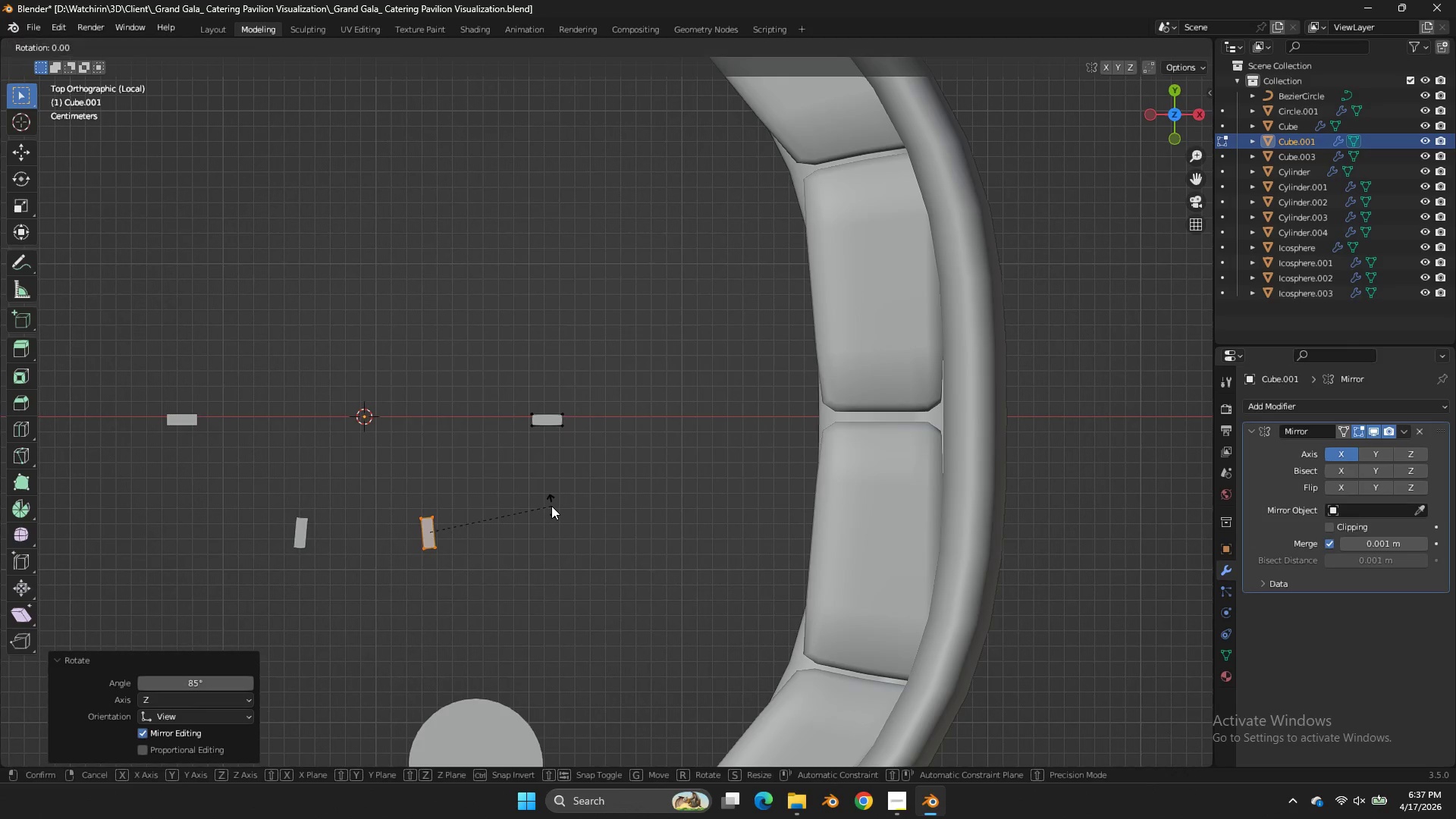 
hold_key(key=ControlLeft, duration=0.7)
left_click([552, 516])
 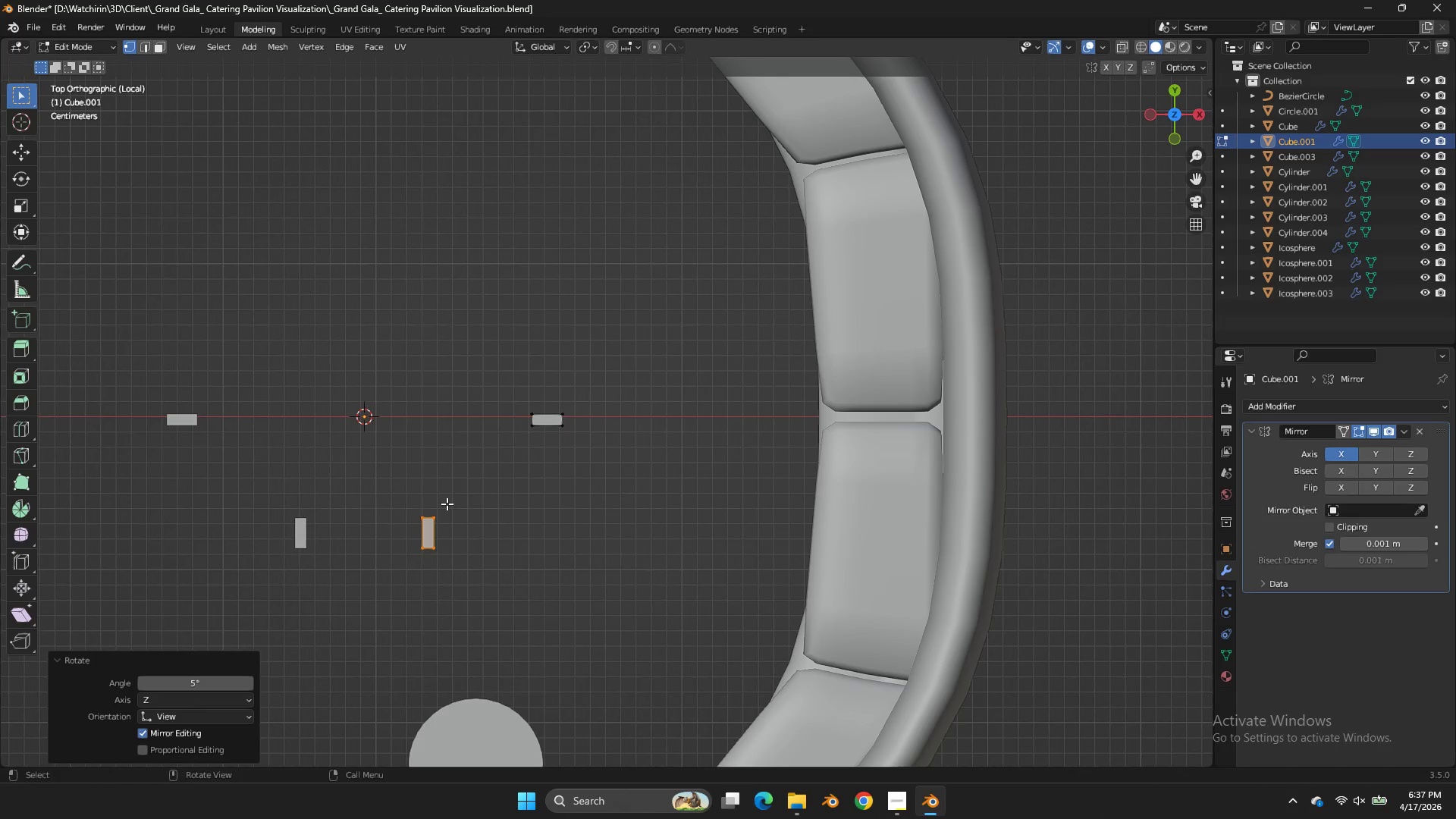 
type(zx)
 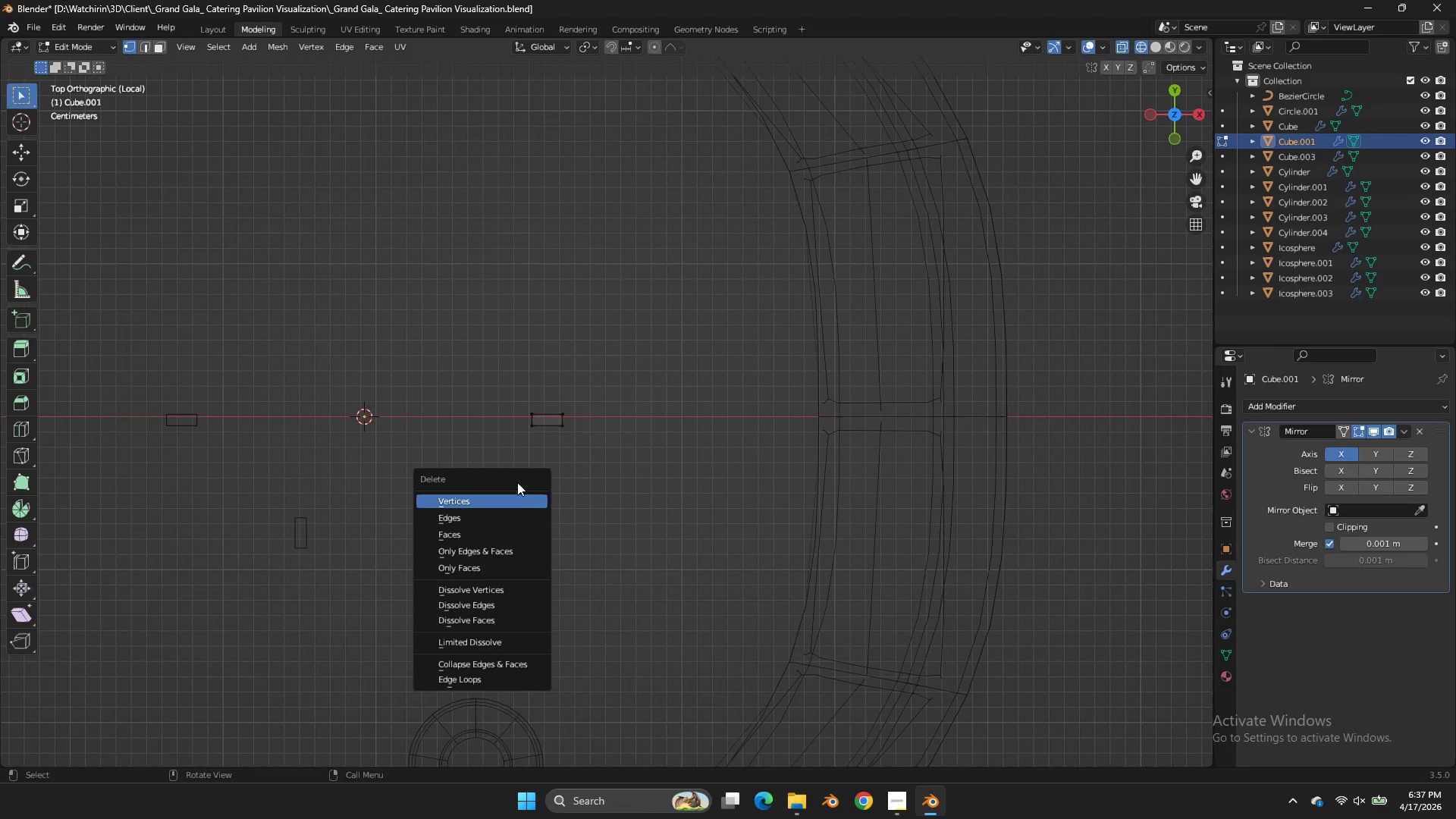 
left_click_drag(start_coordinate=[444, 503], to_coordinate=[428, 573])
 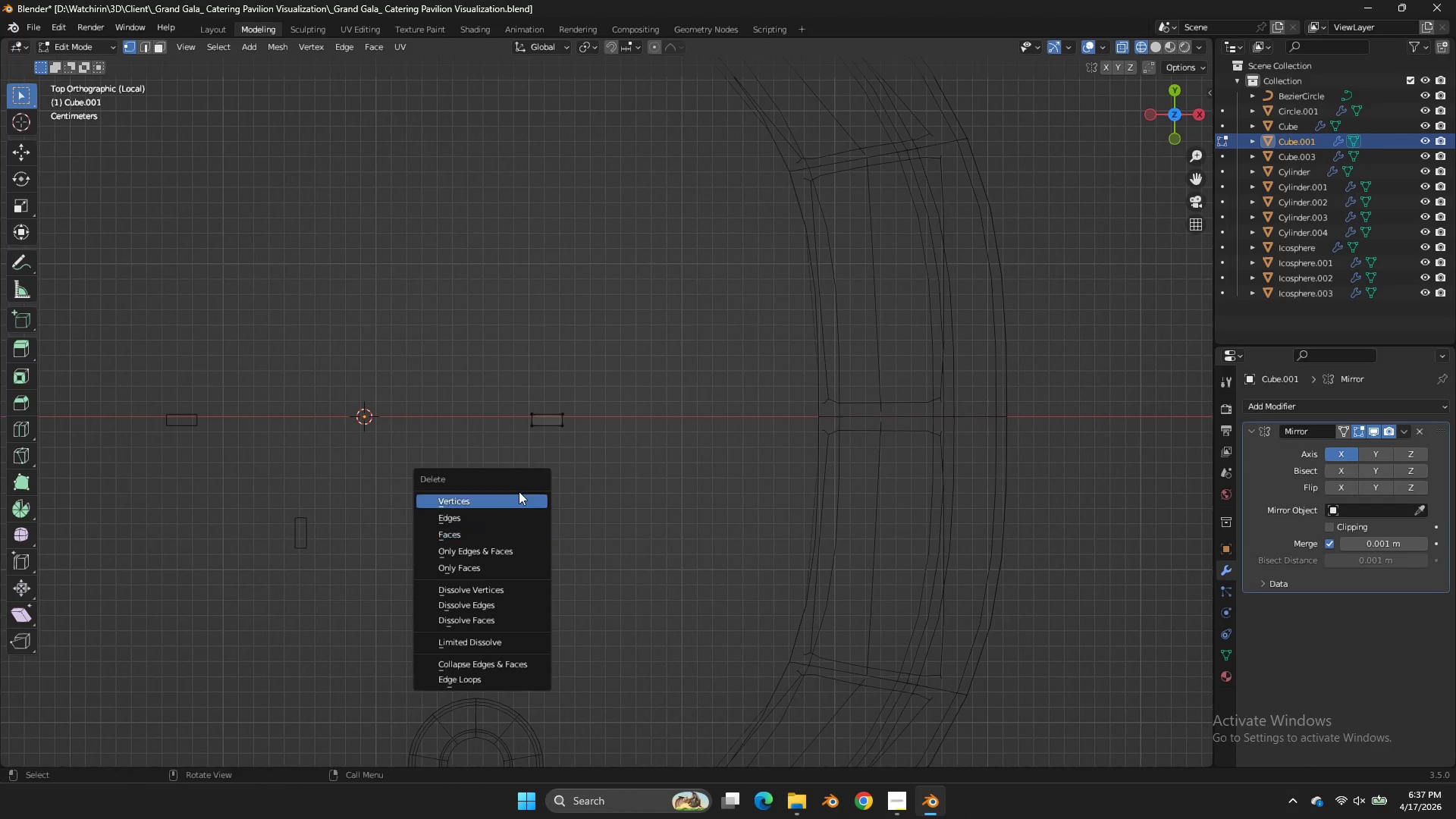 
left_click([517, 482])
 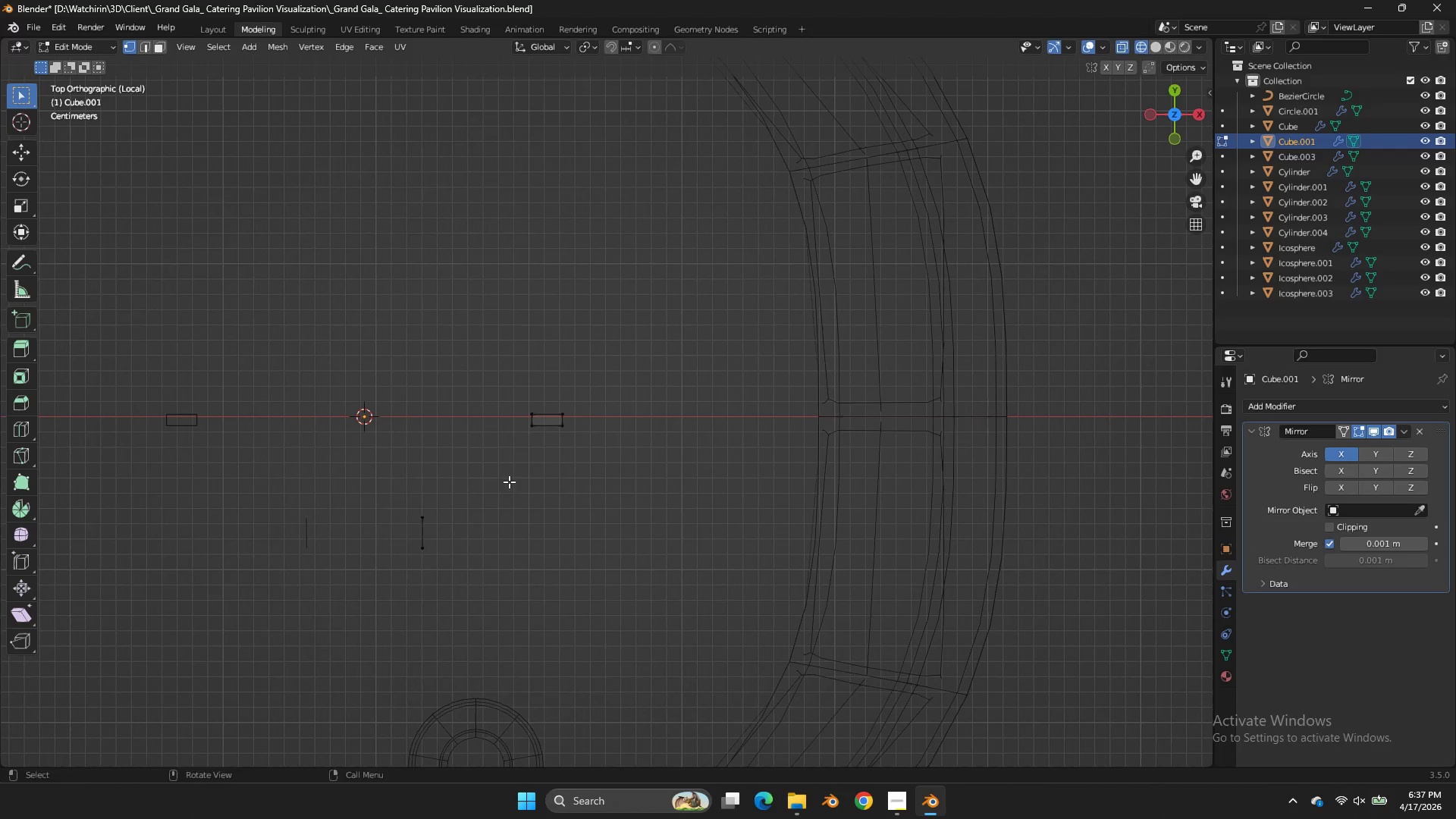 
left_click_drag(start_coordinate=[507, 481], to_coordinate=[262, 622])
 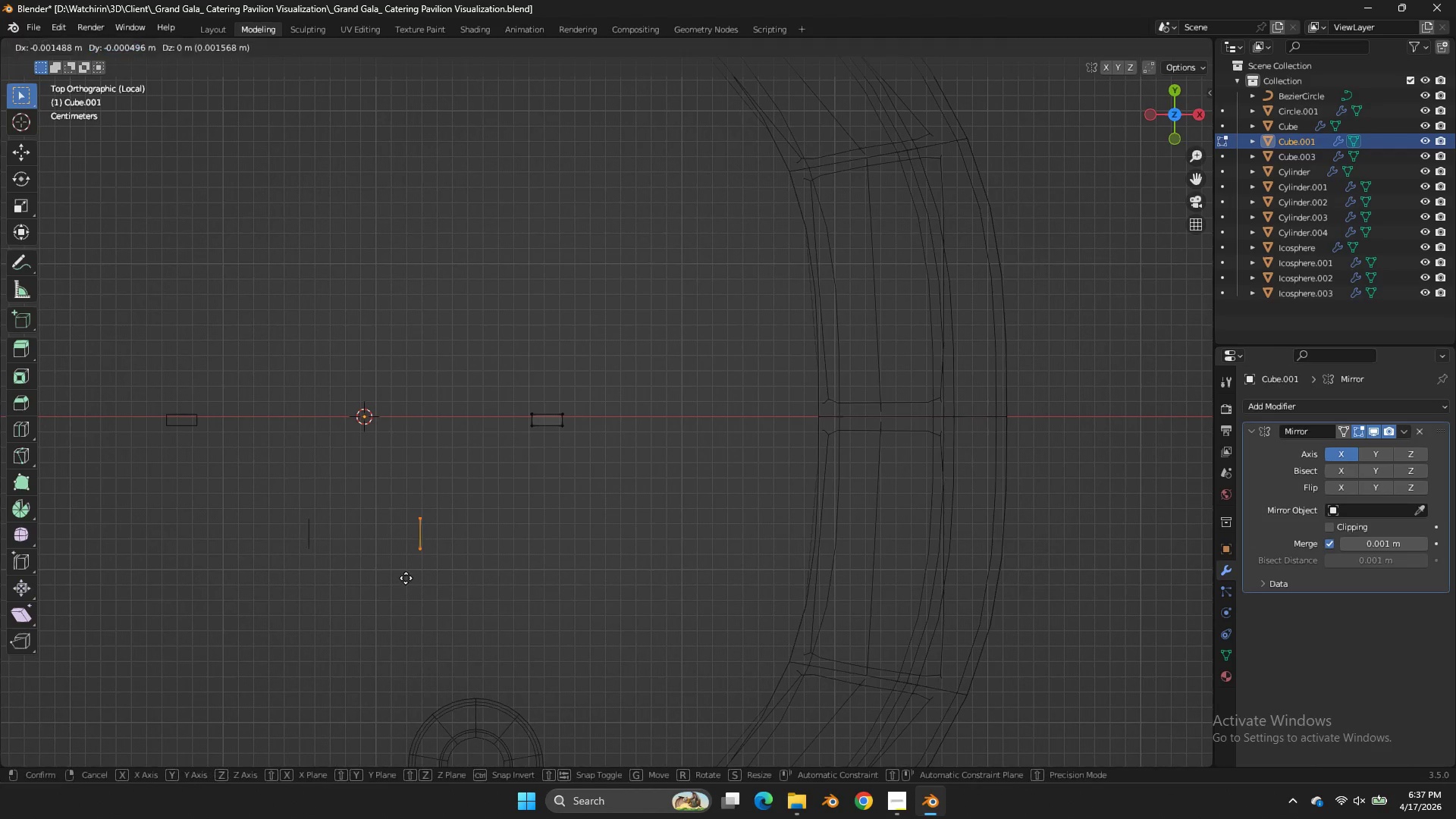 
key(G)
 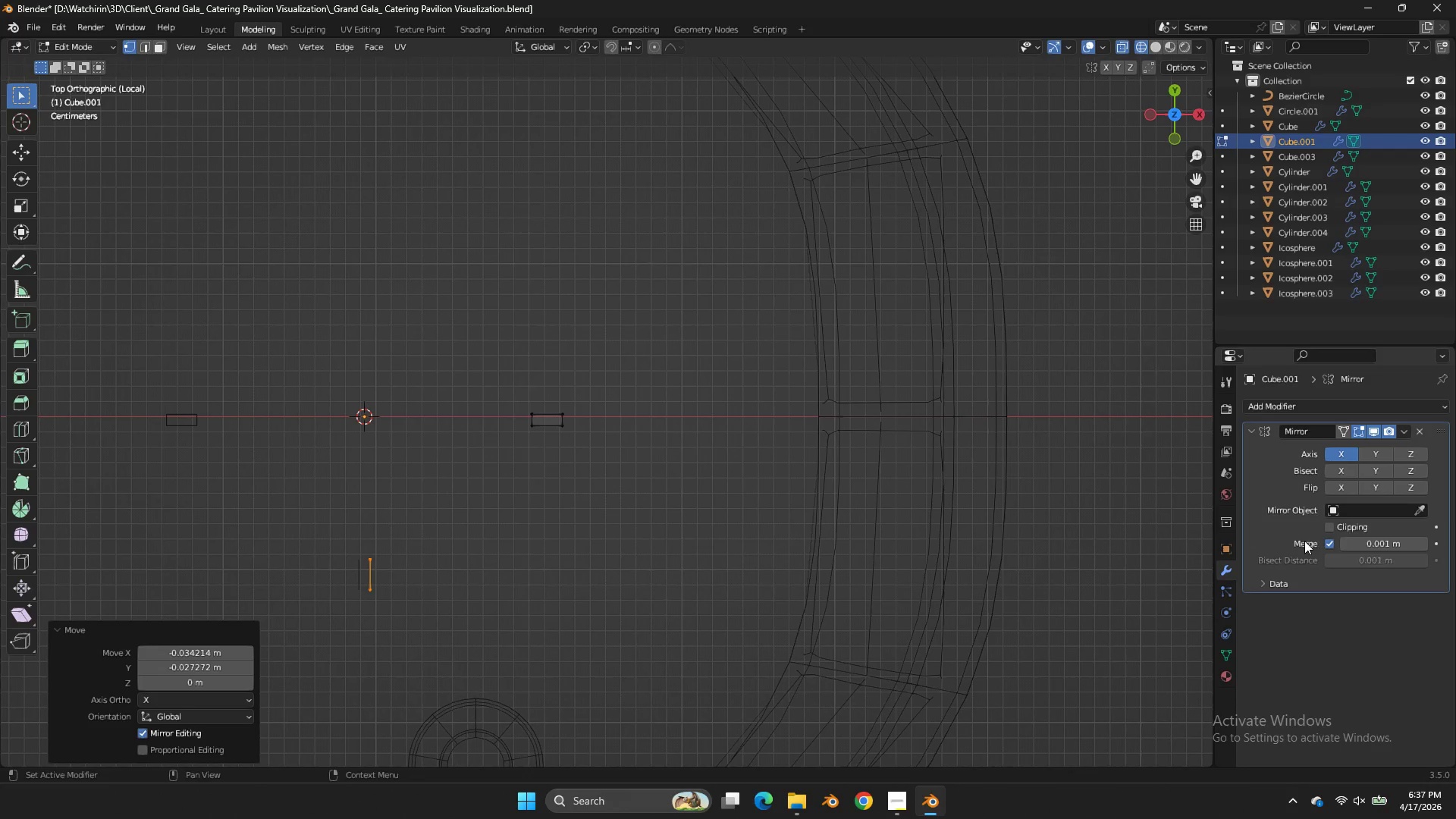 
left_click([1345, 523])
 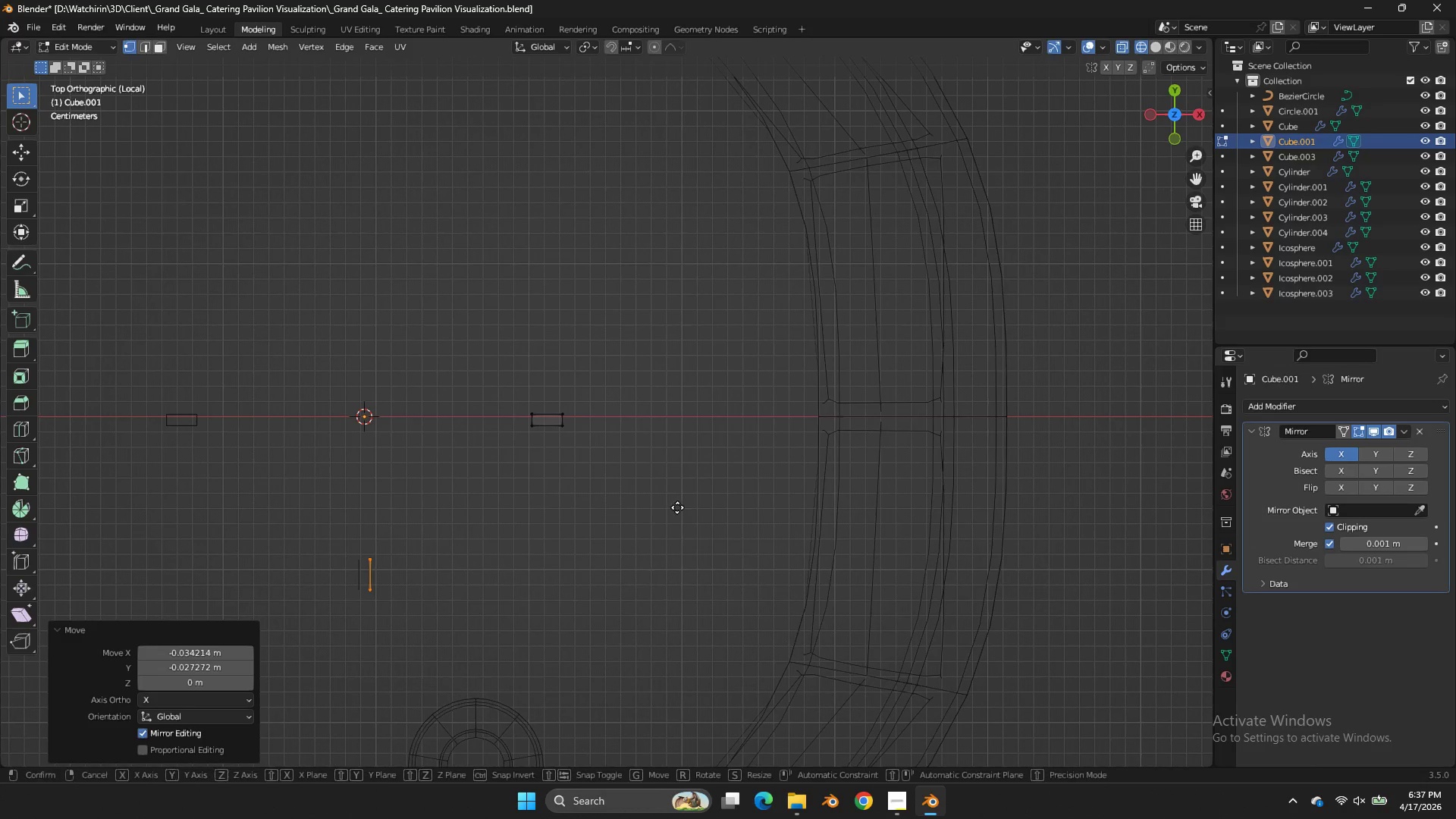 
type(gx)
 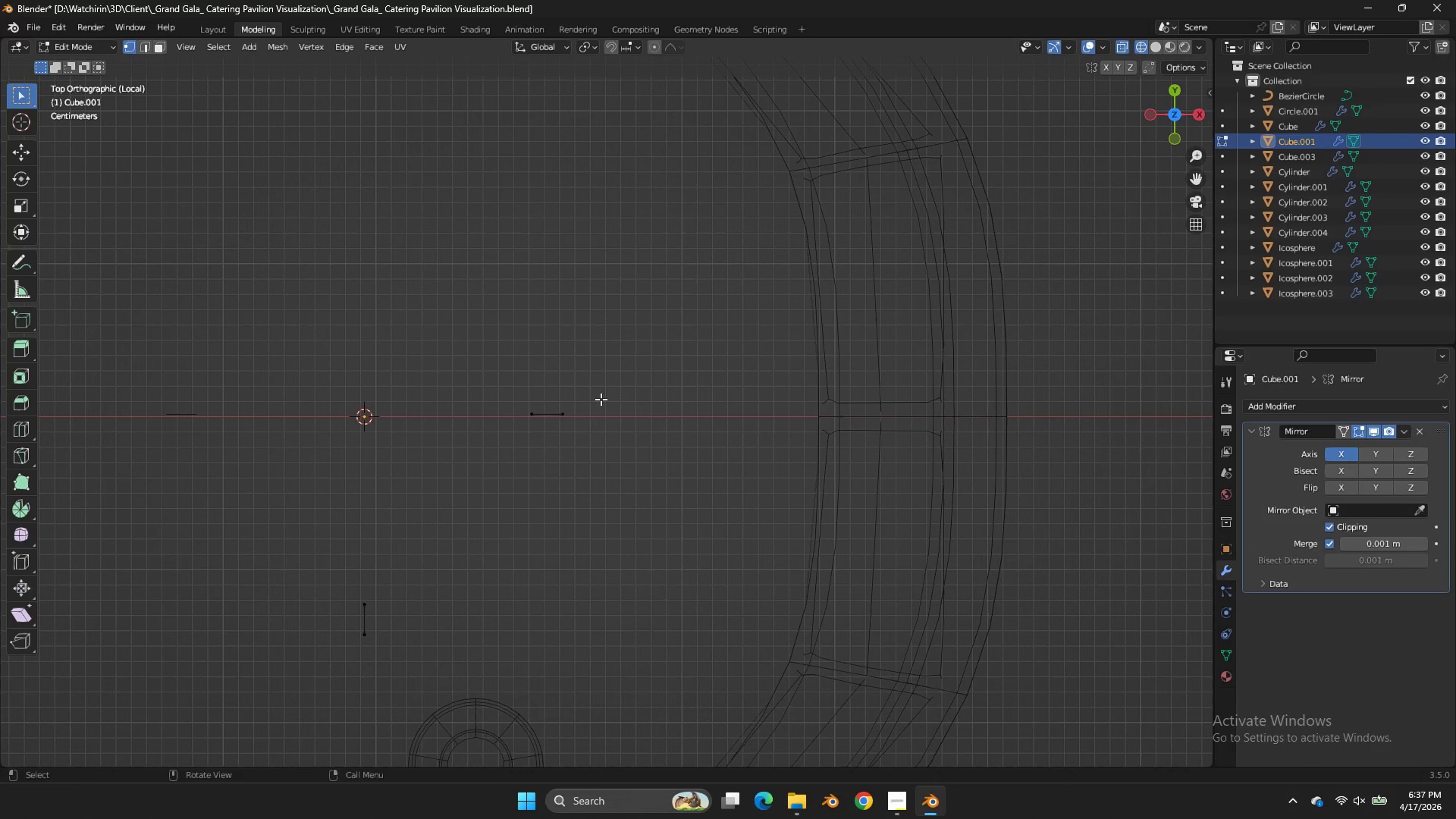 
left_click_drag(start_coordinate=[592, 422], to_coordinate=[451, 480])
 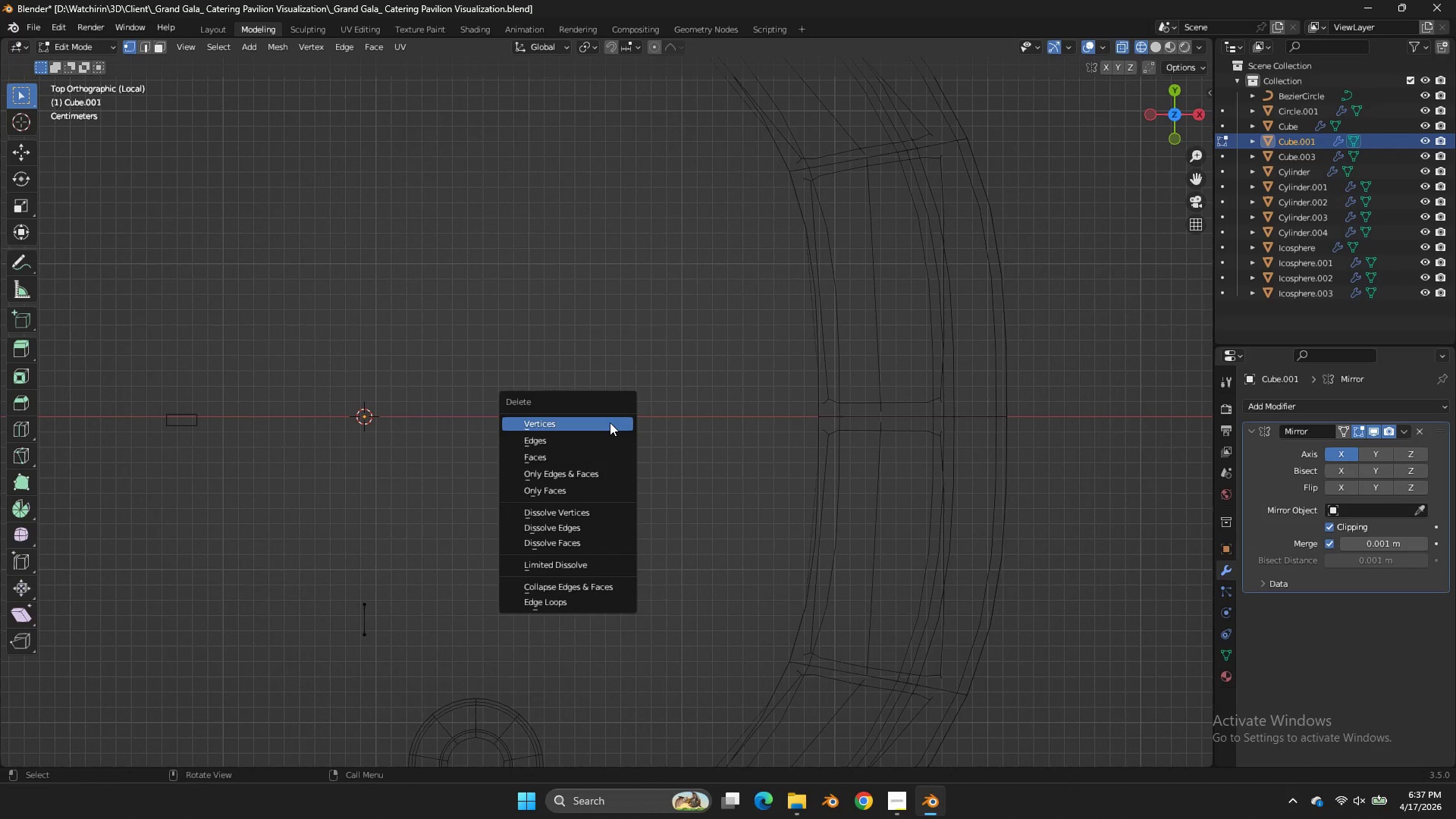 
left_click([609, 420])
 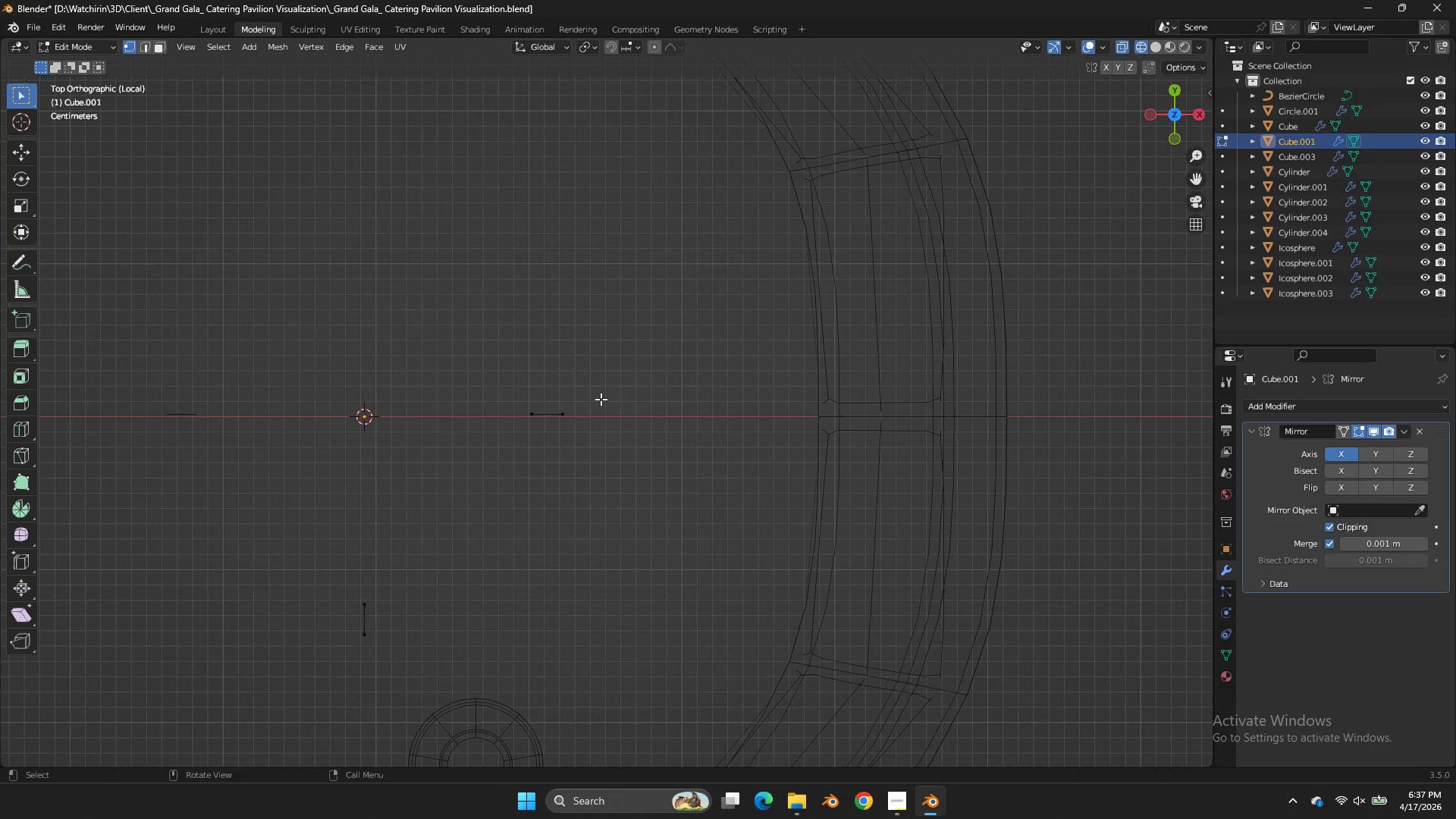 
left_click_drag(start_coordinate=[614, 391], to_coordinate=[484, 465])
 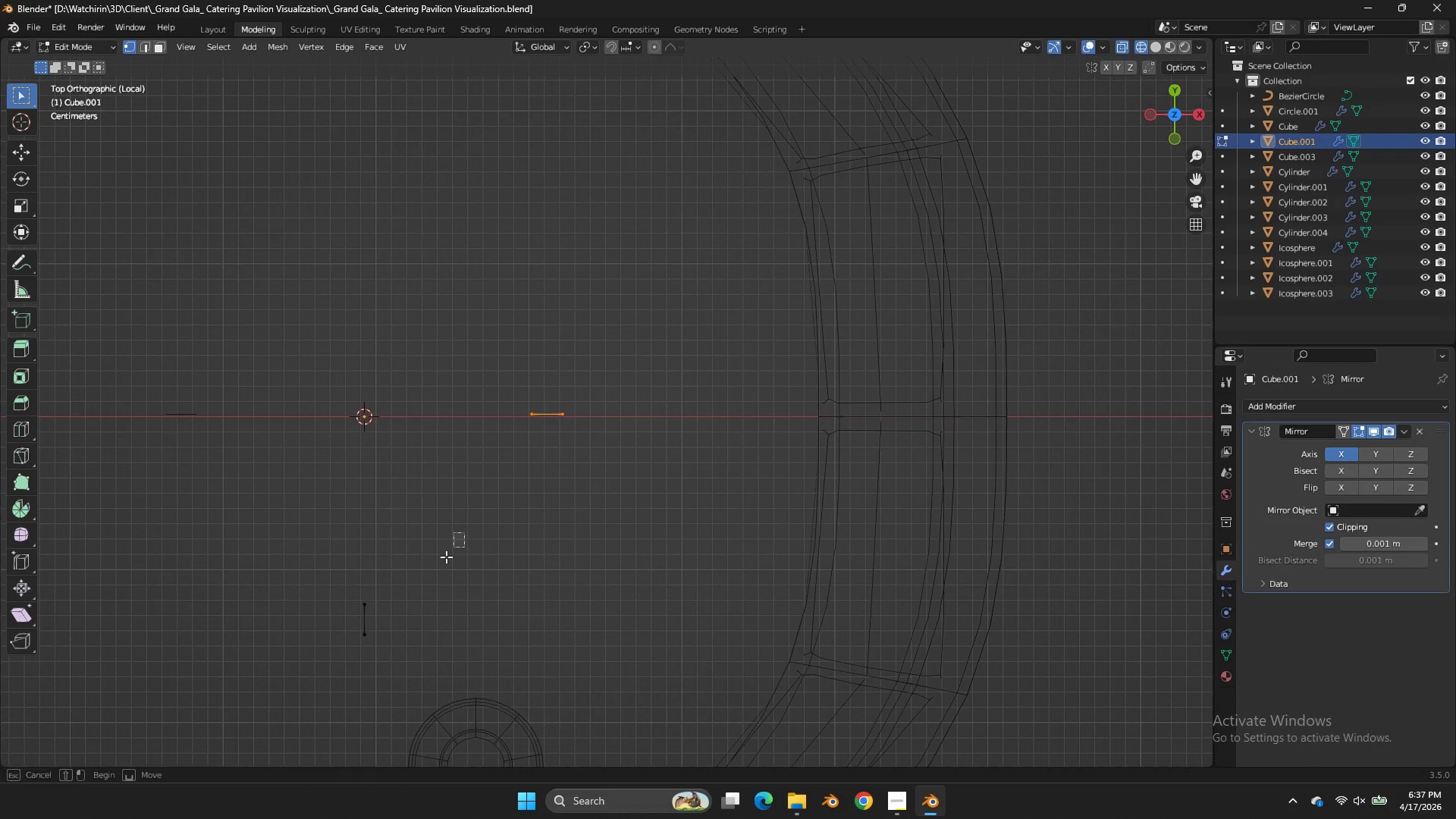 
left_click_drag(start_coordinate=[464, 532], to_coordinate=[318, 656])
 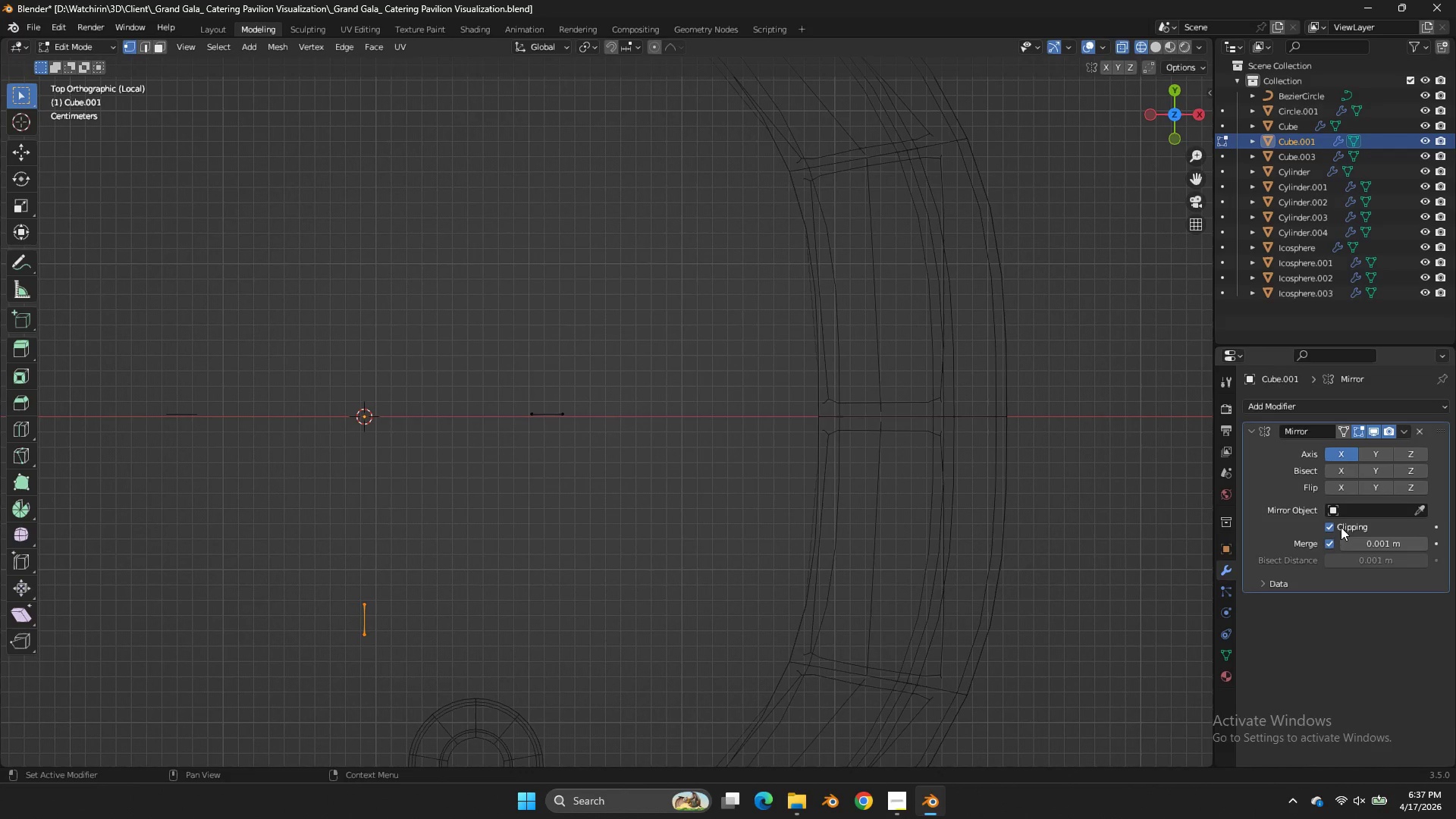 
left_click([1339, 526])
 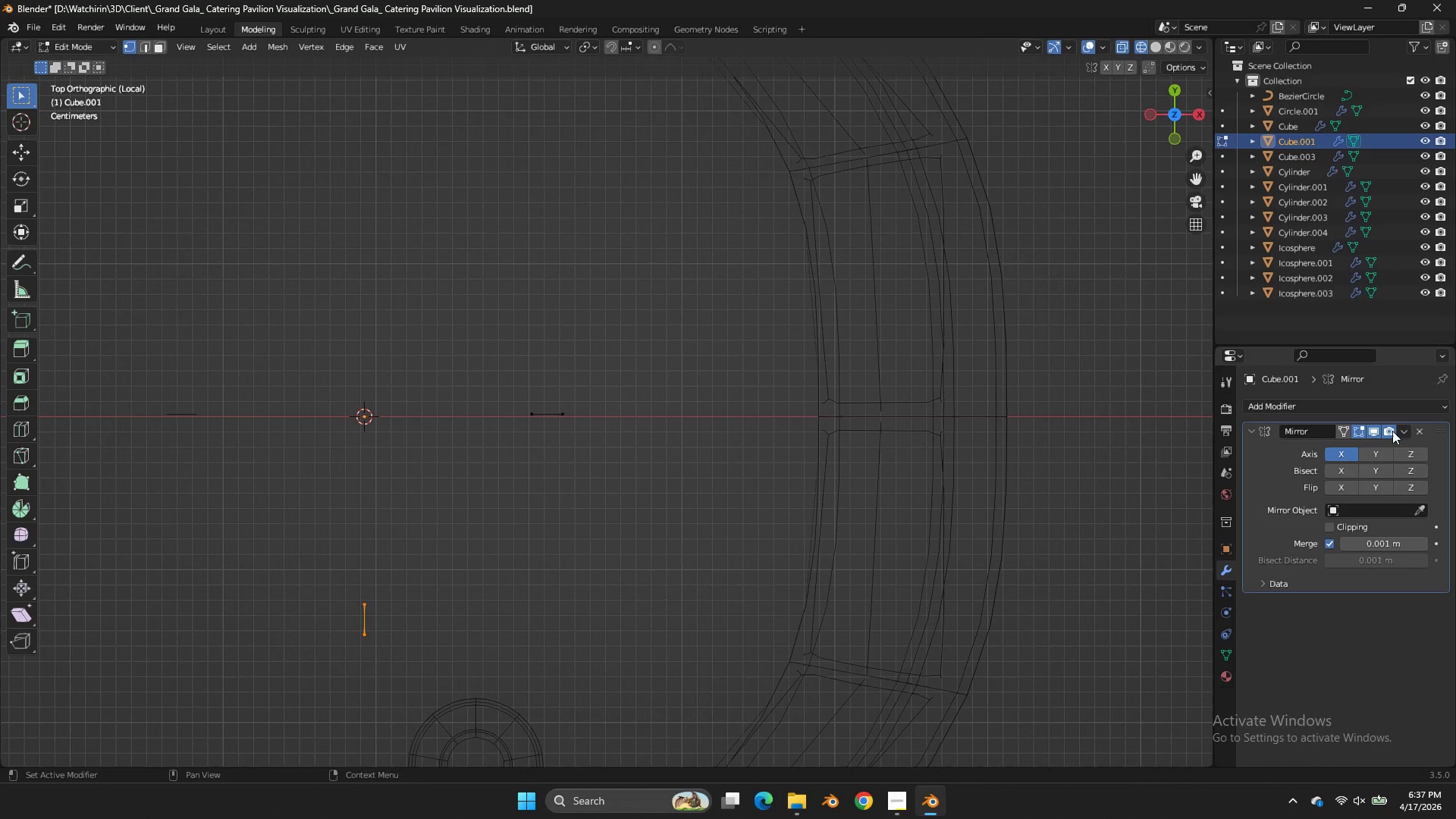 
left_click([1357, 431])
 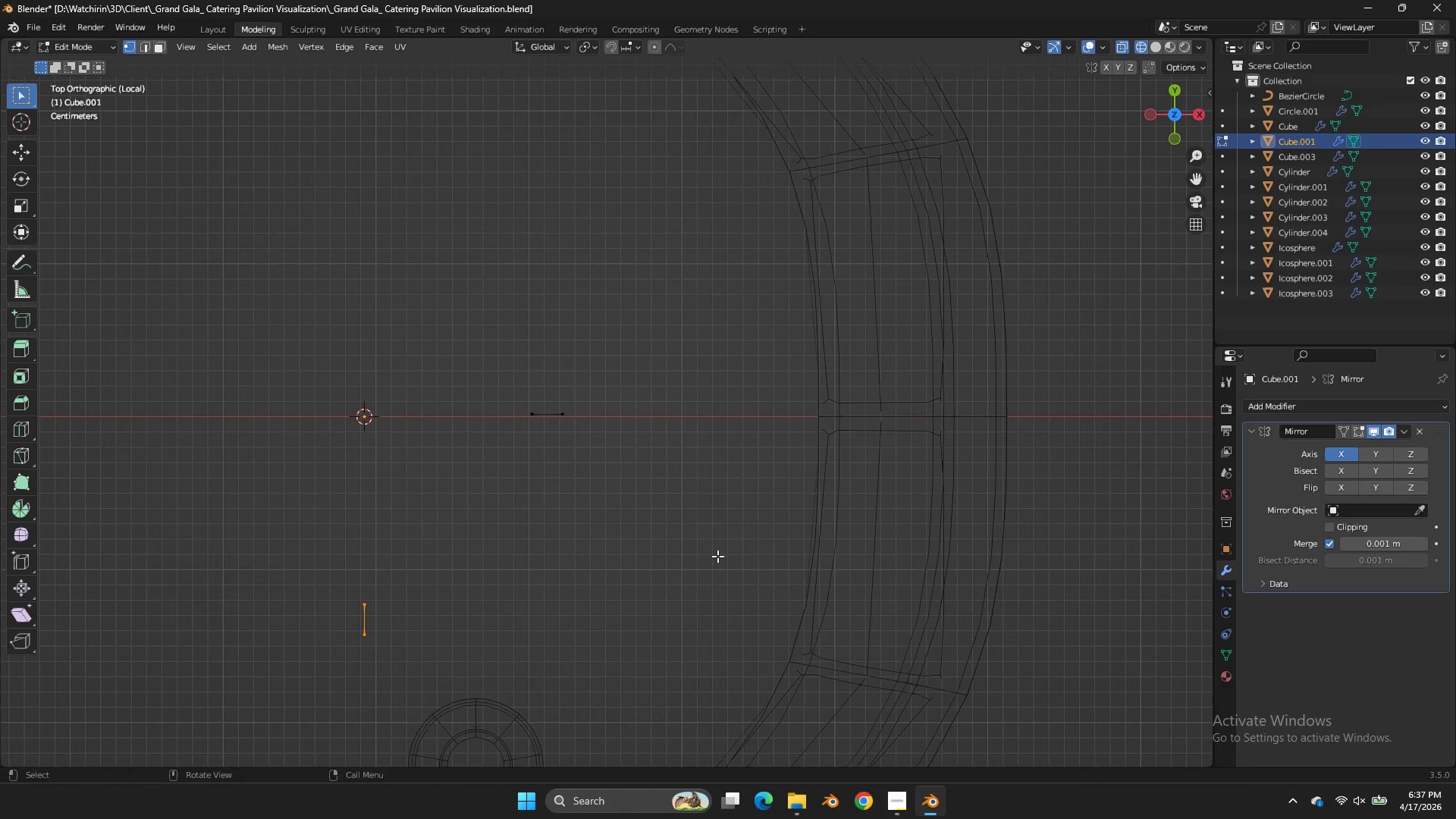 
key(Control+E)
 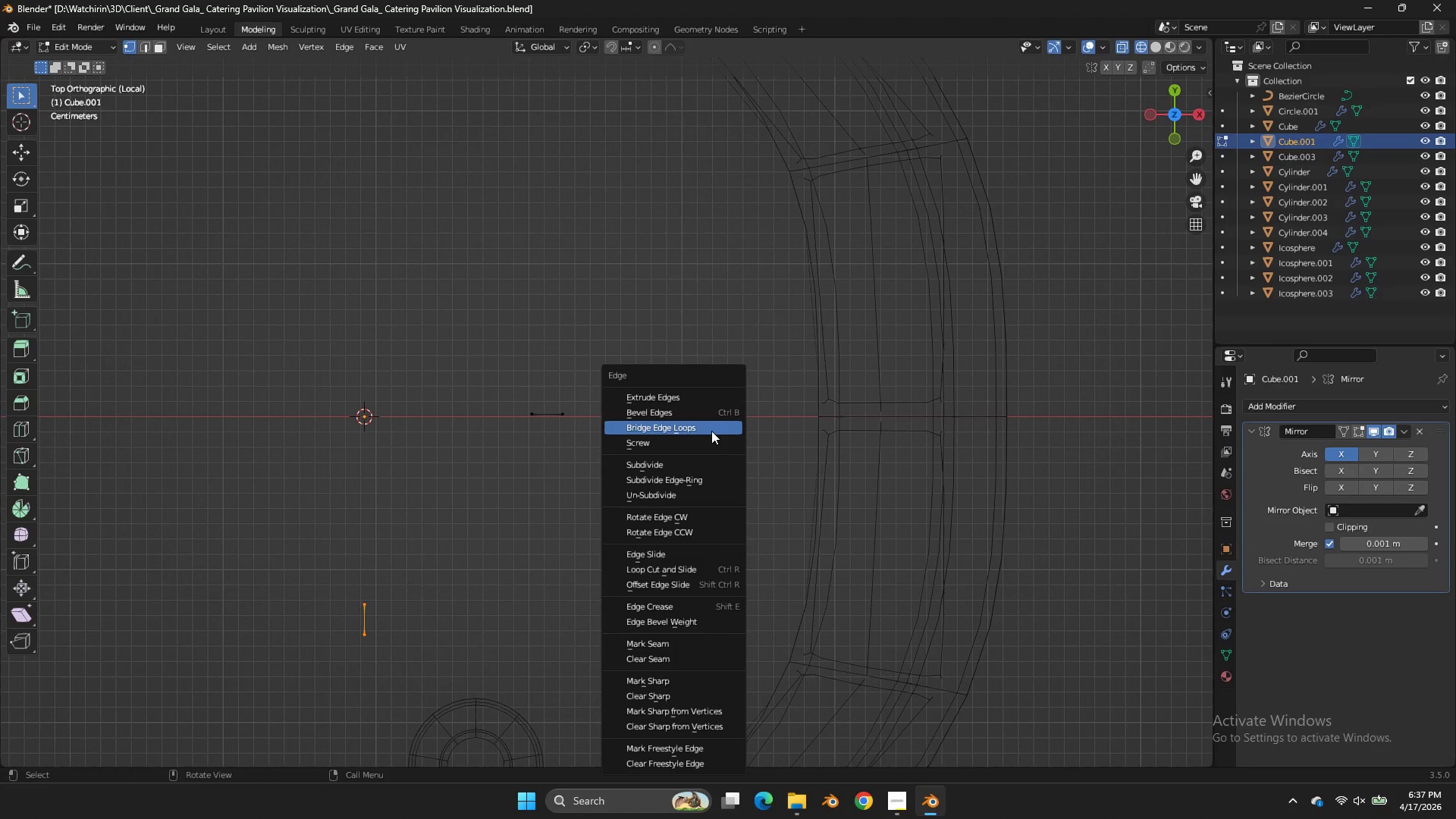 
left_click([711, 431])
 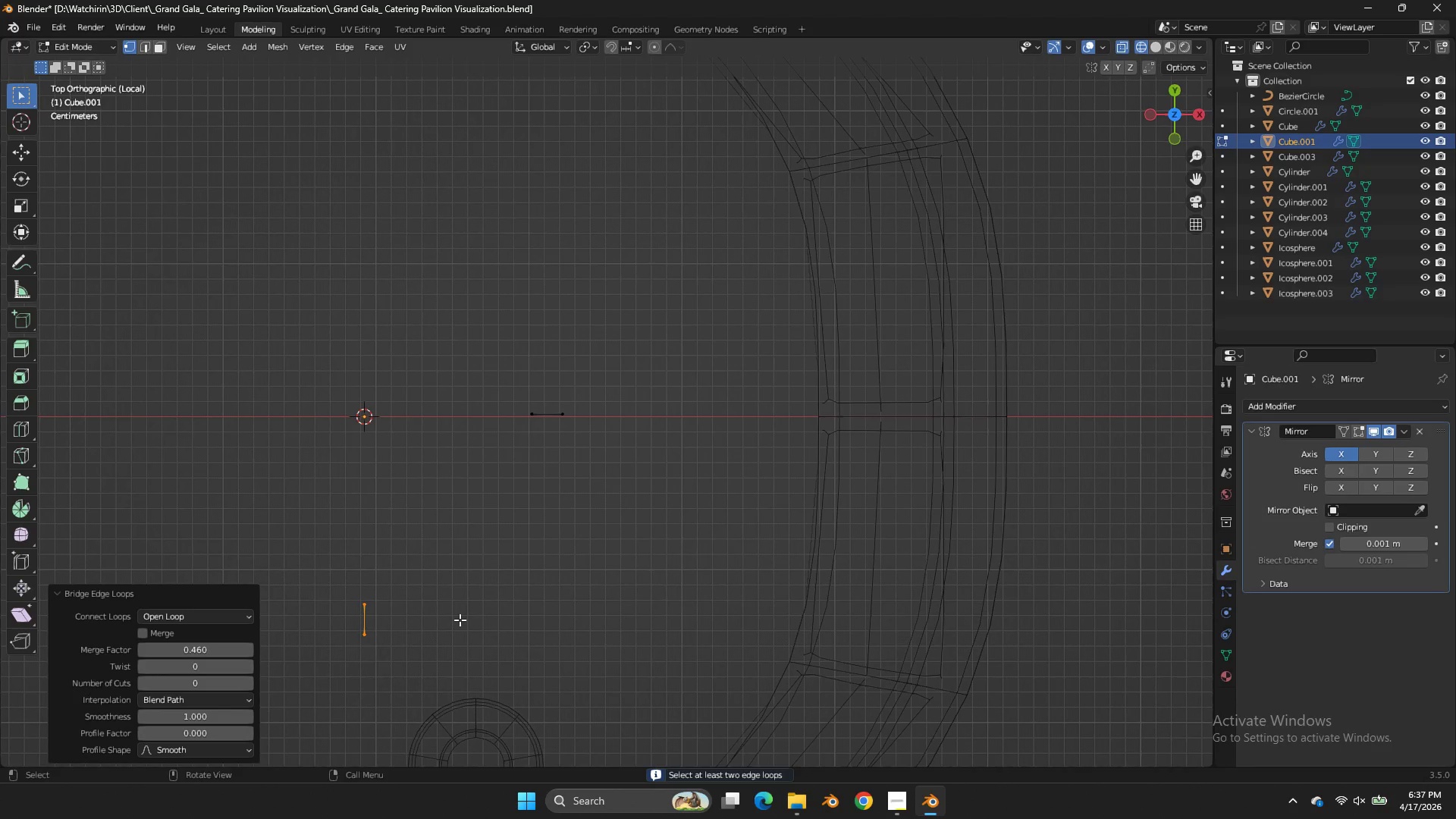 
scroll: coordinate [469, 613], scroll_direction: down, amount: 3.0
 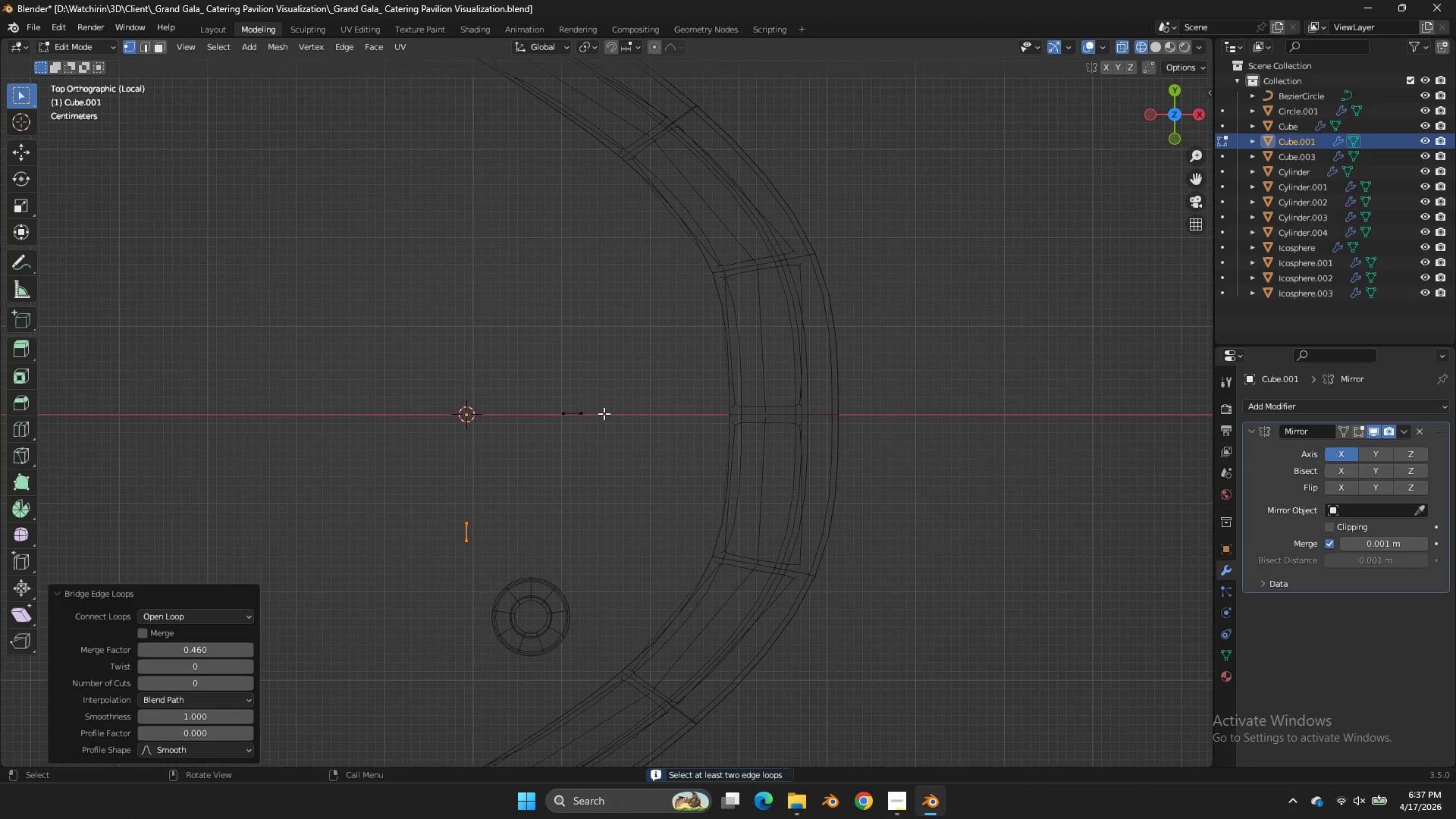 
hold_key(key=ShiftLeft, duration=0.58)
left_click_drag(start_coordinate=[608, 400], to_coordinate=[529, 431])
 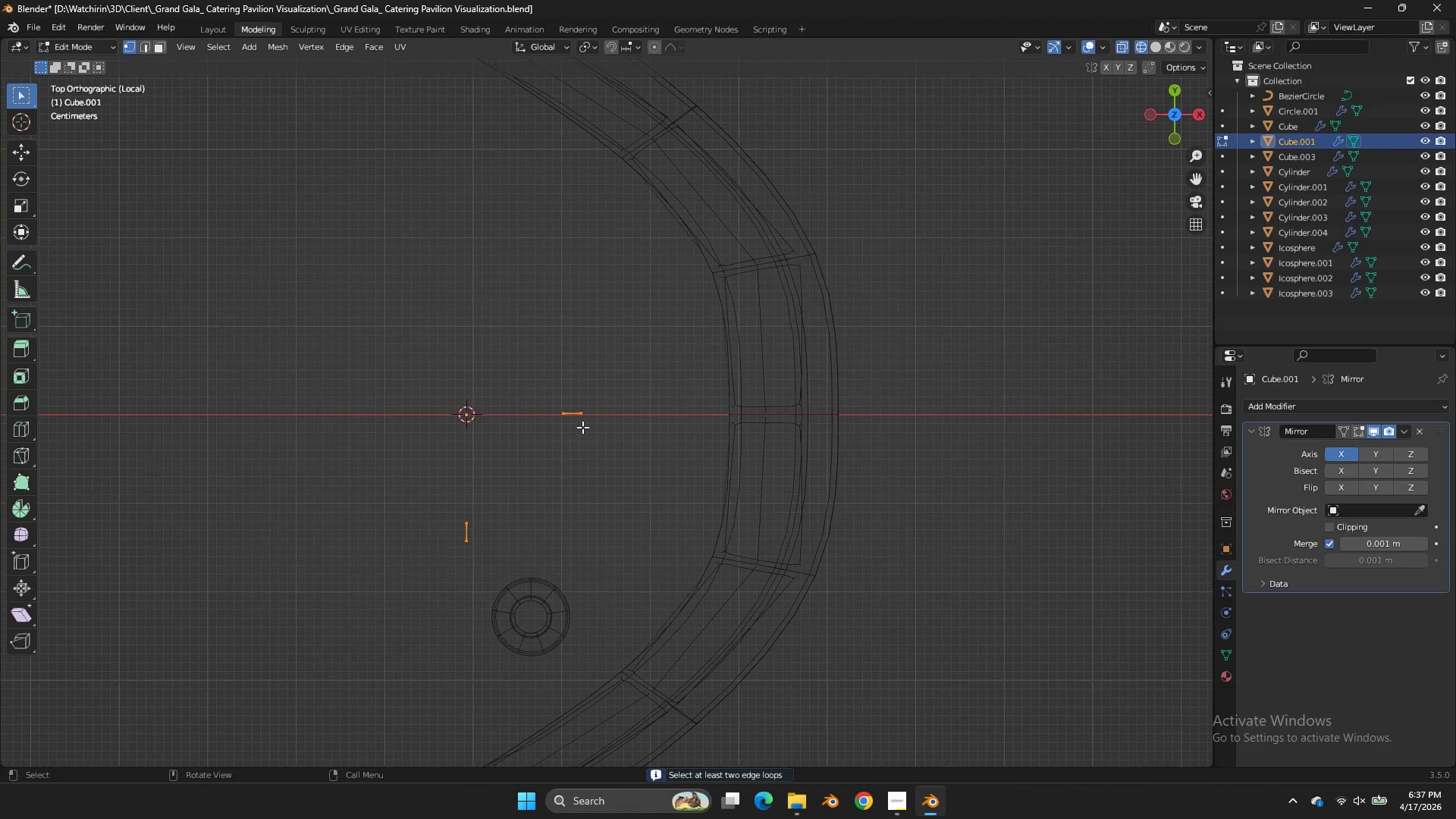 
key(Control+ControlLeft)
 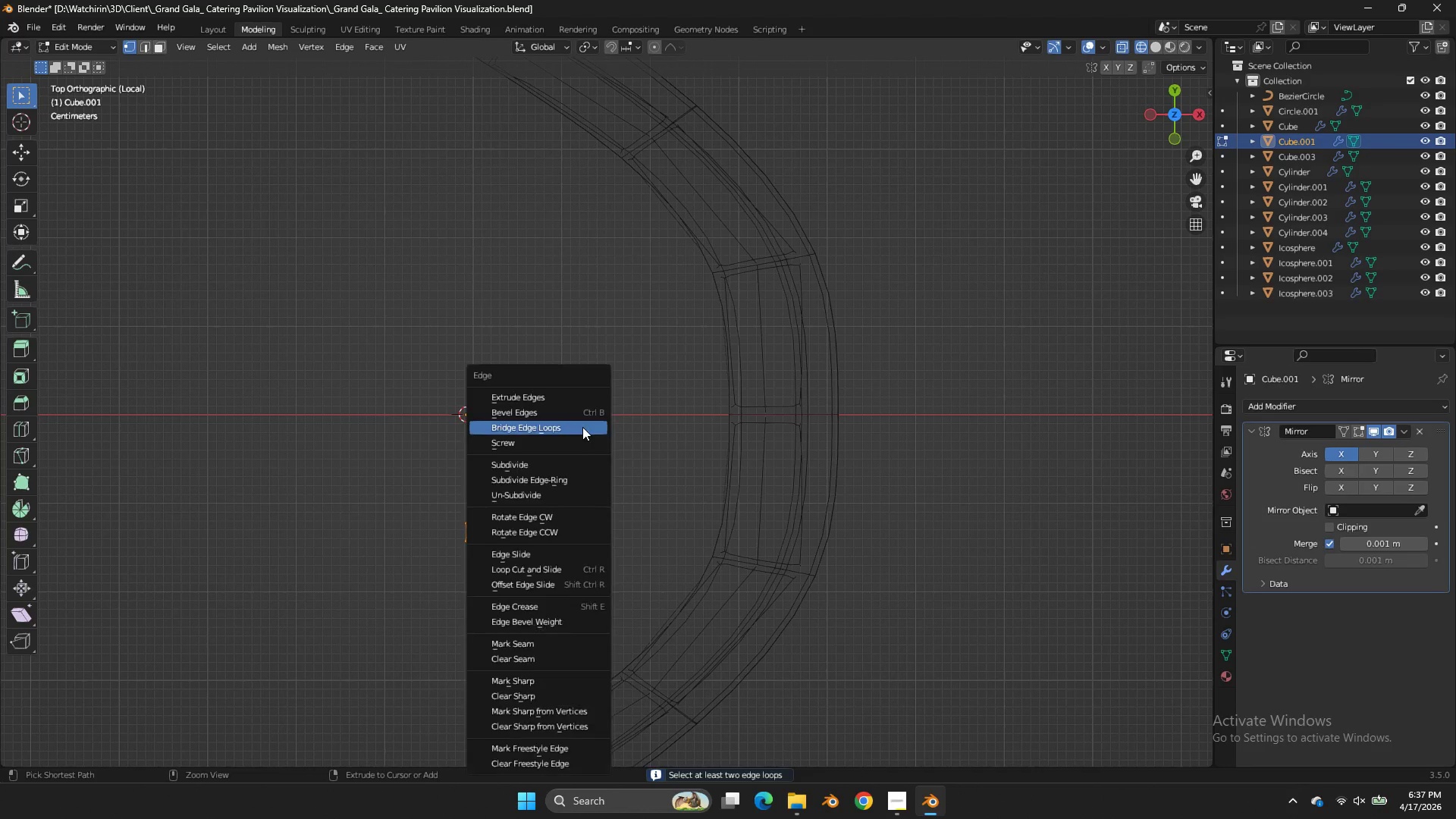 
key(Control+E)
 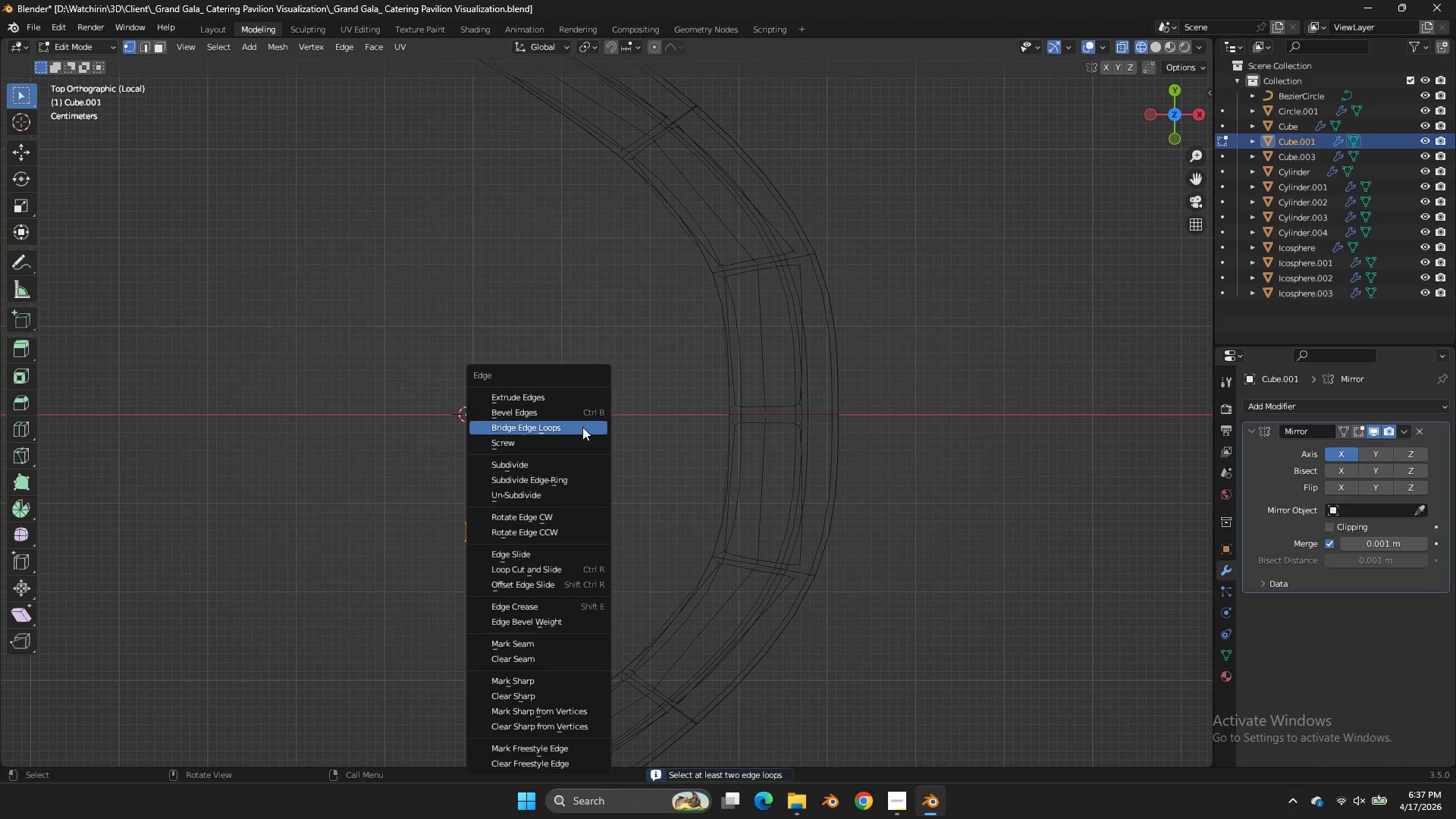 
left_click([582, 427])
 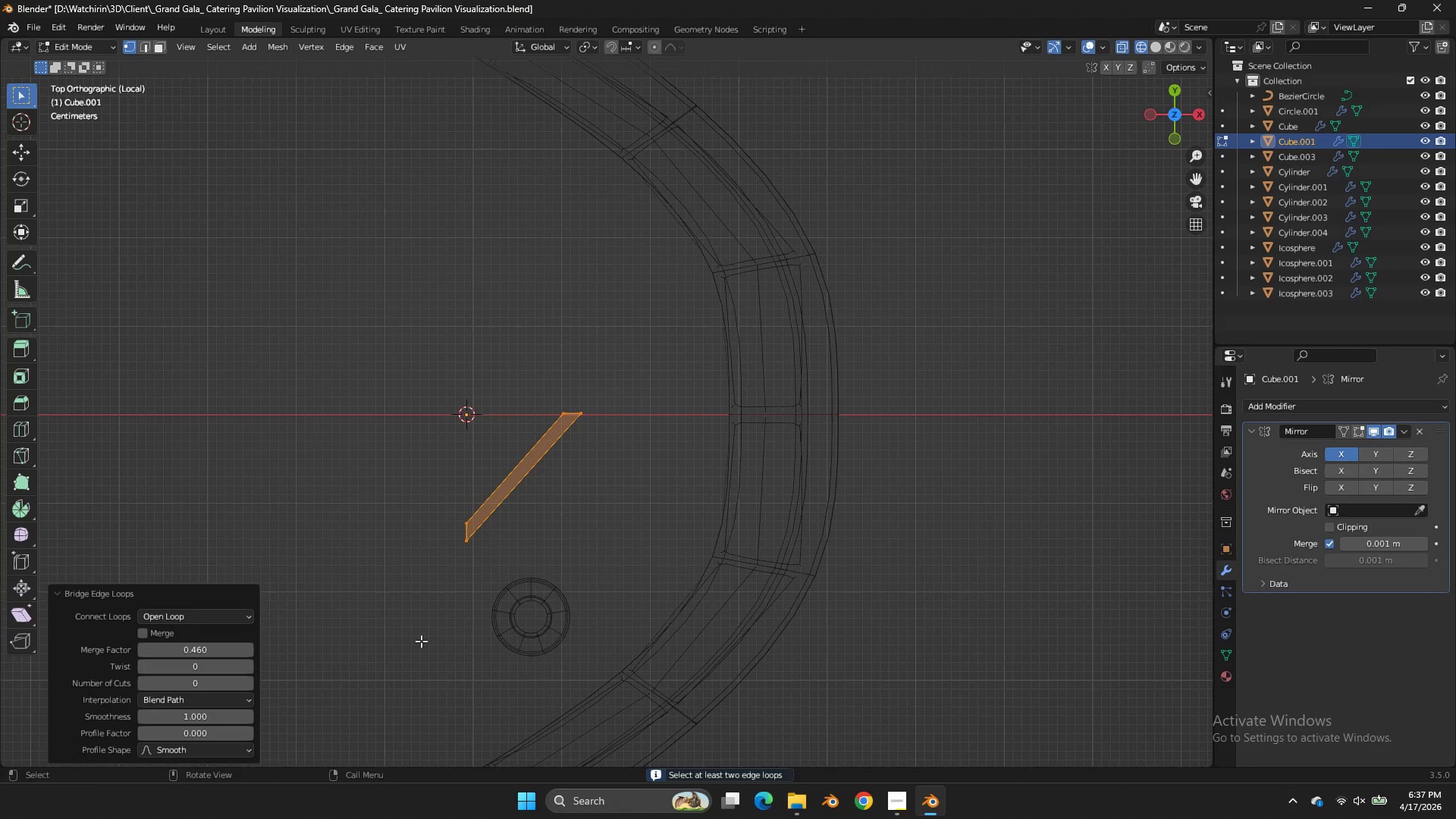 
scroll: coordinate [397, 648], scroll_direction: up, amount: 2.0
 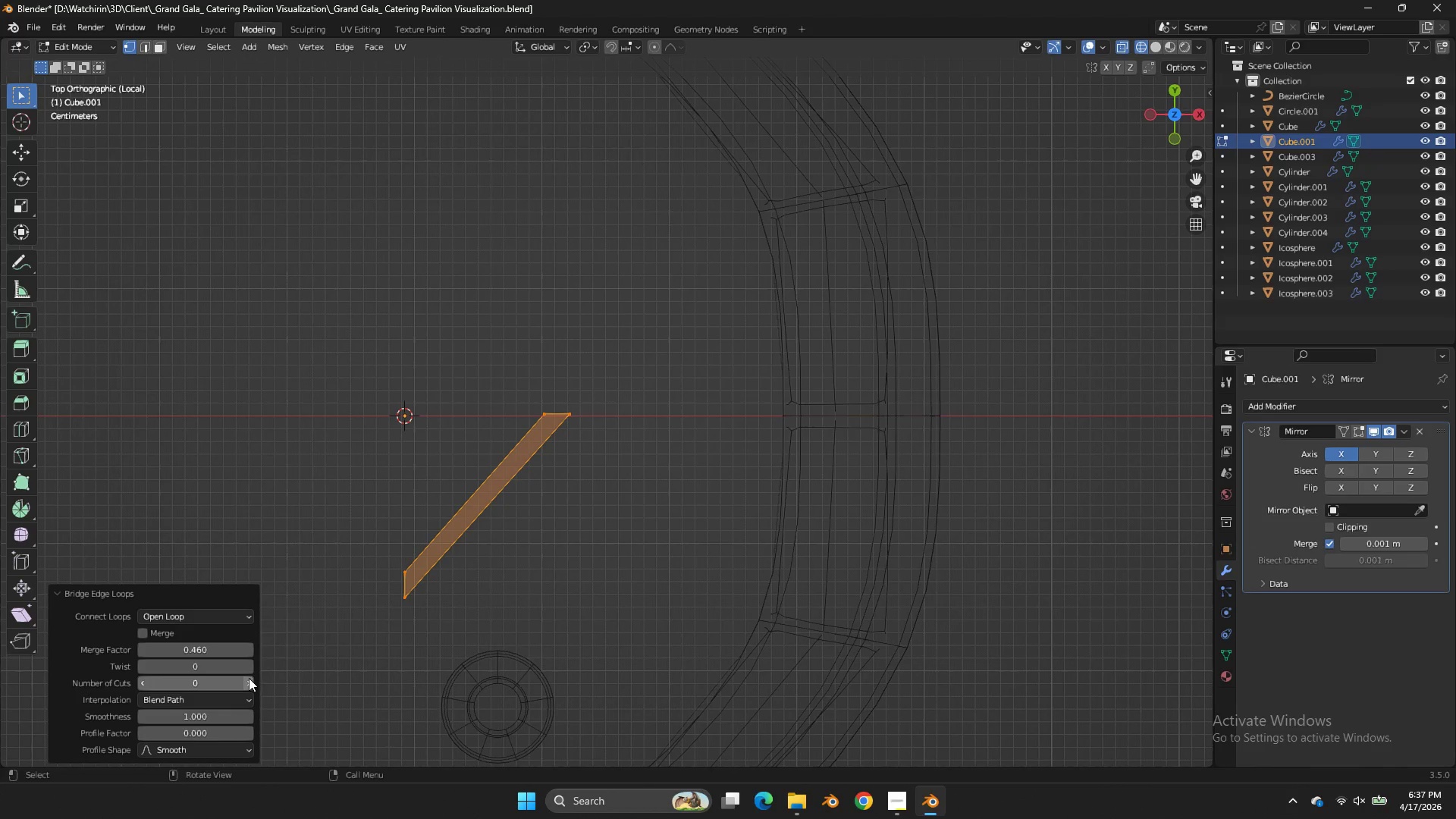 
double_click([249, 678])
 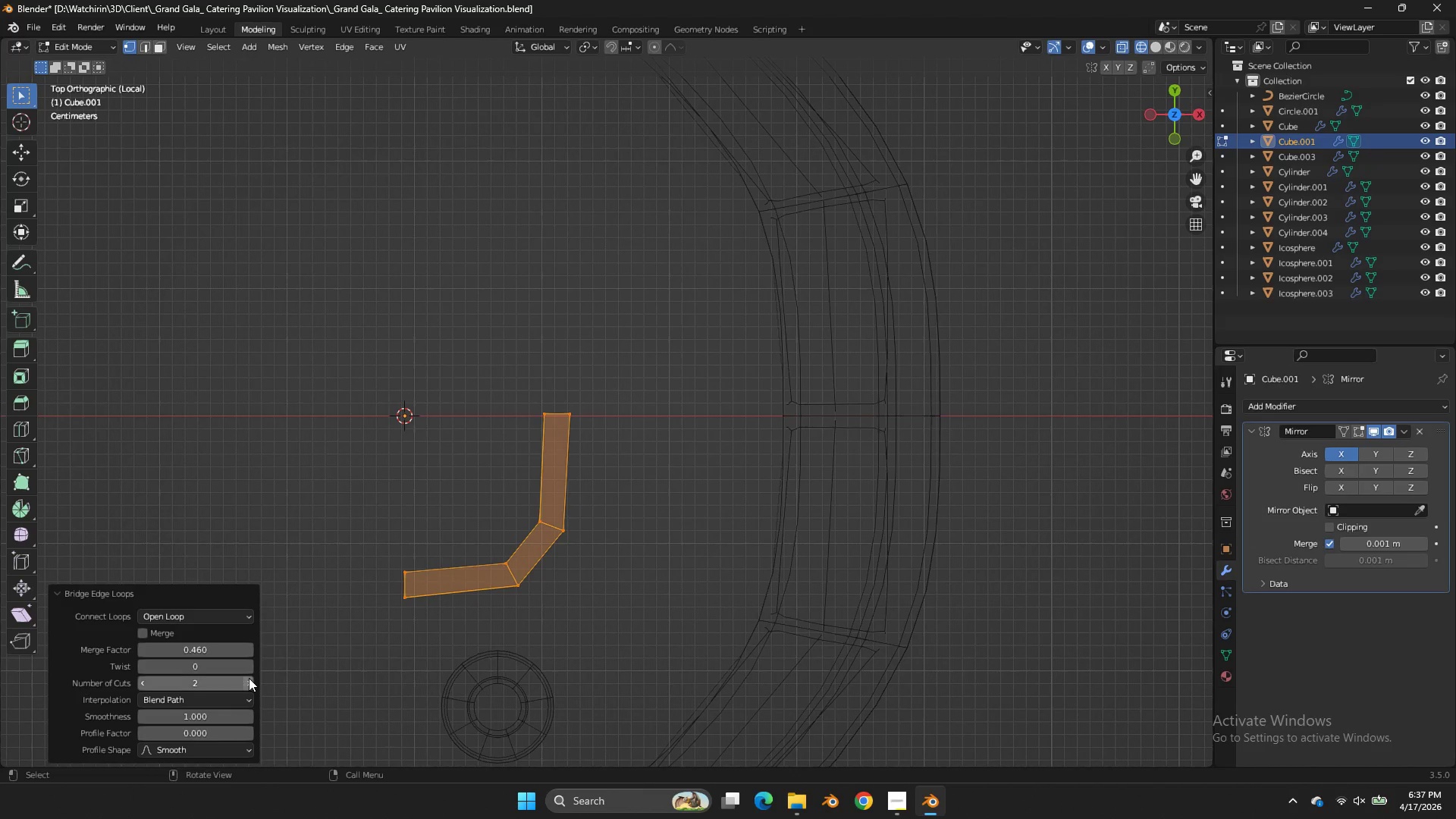 
triple_click([249, 678])
 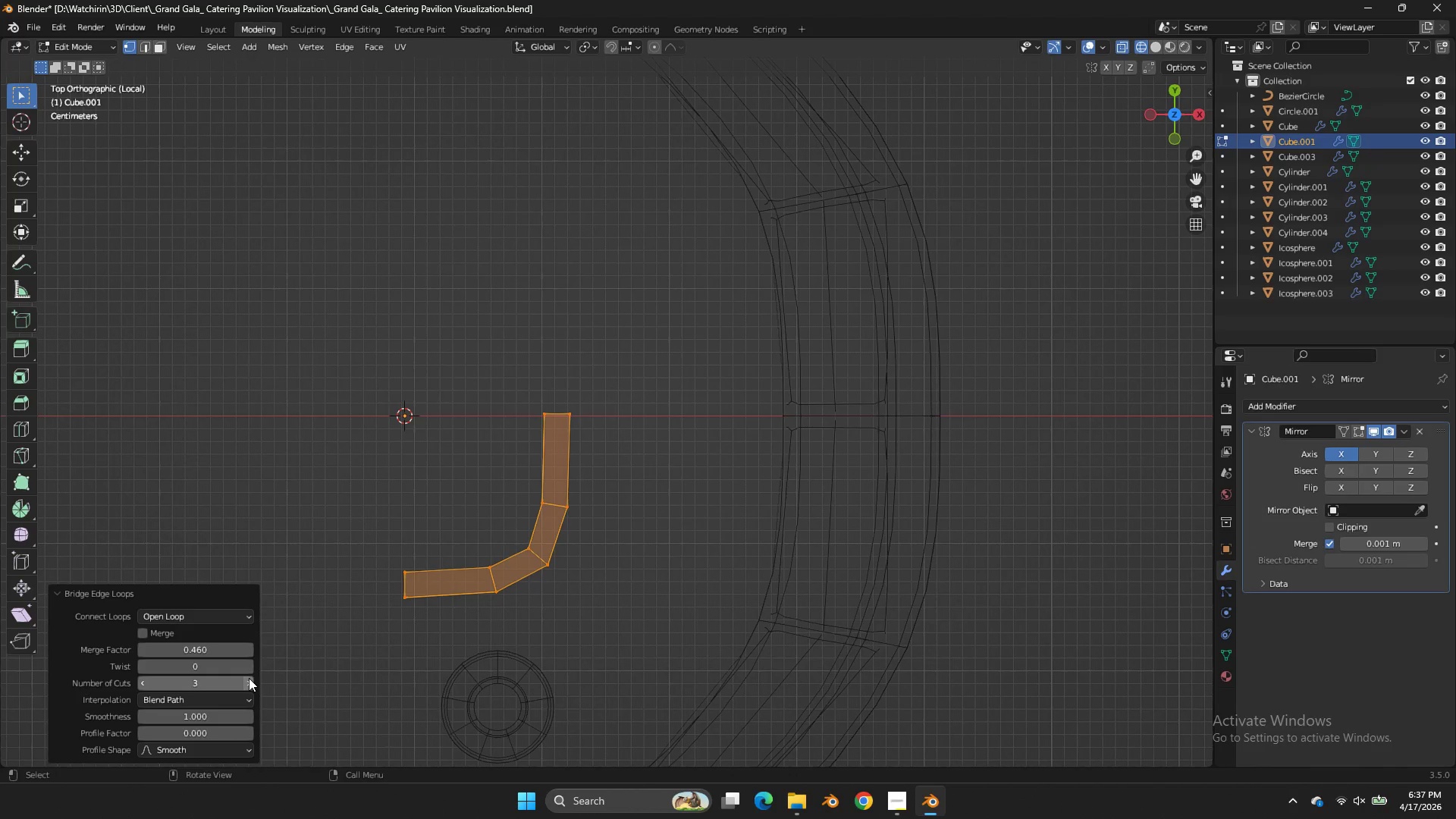 
triple_click([249, 678])
 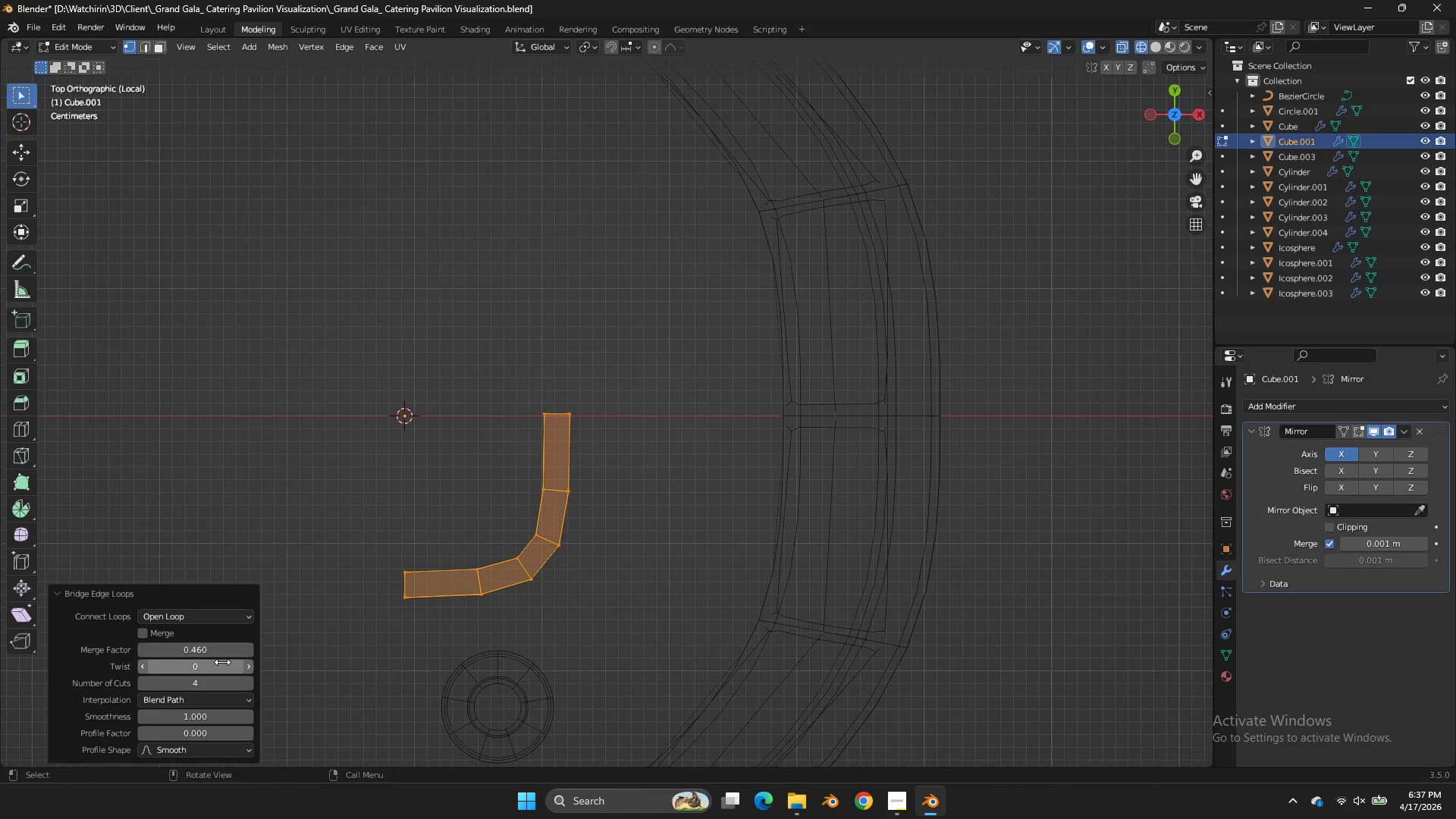 
left_click_drag(start_coordinate=[221, 714], to_coordinate=[585, 333])
 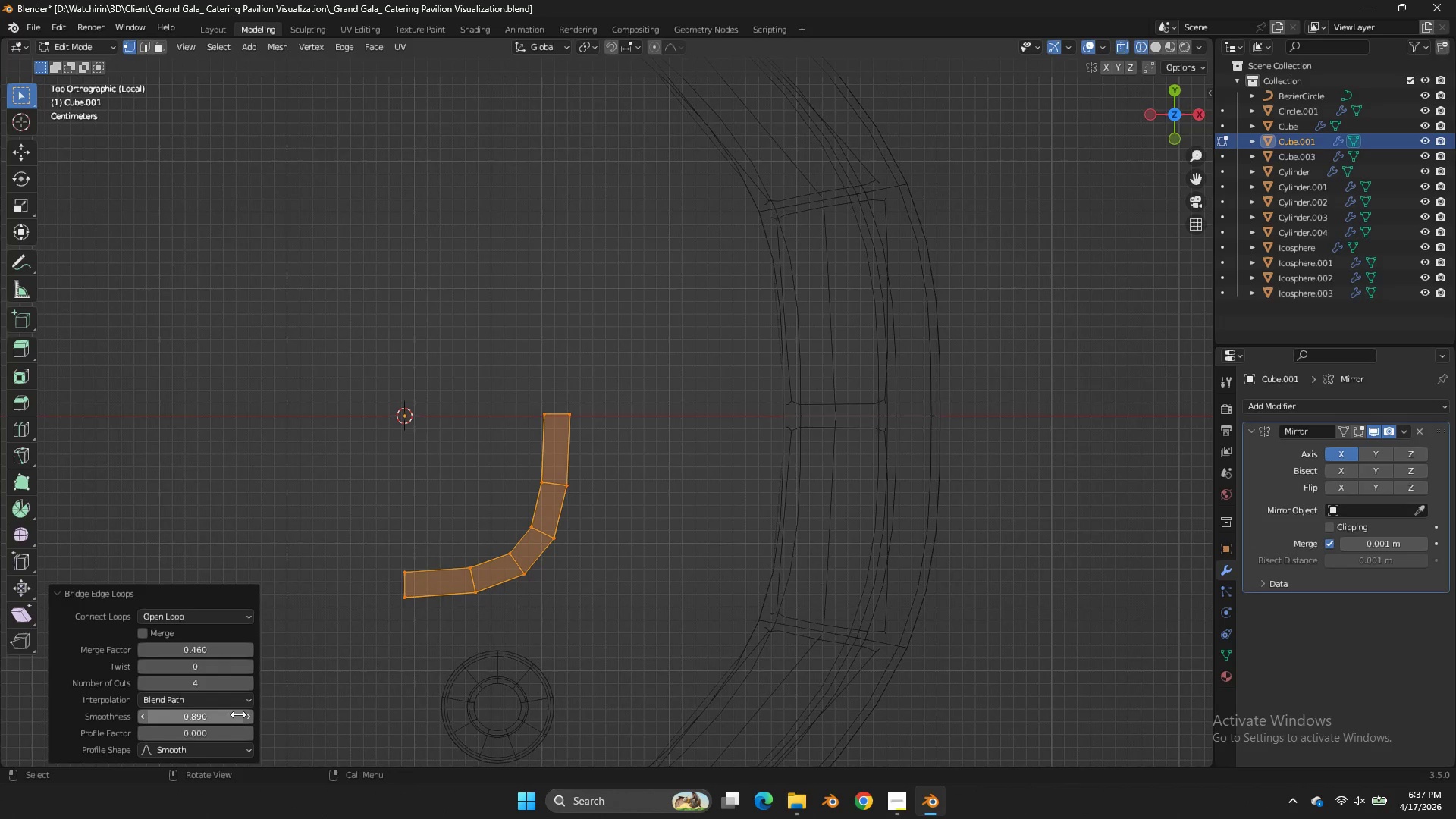 
left_click_drag(start_coordinate=[198, 736], to_coordinate=[569, 351])
 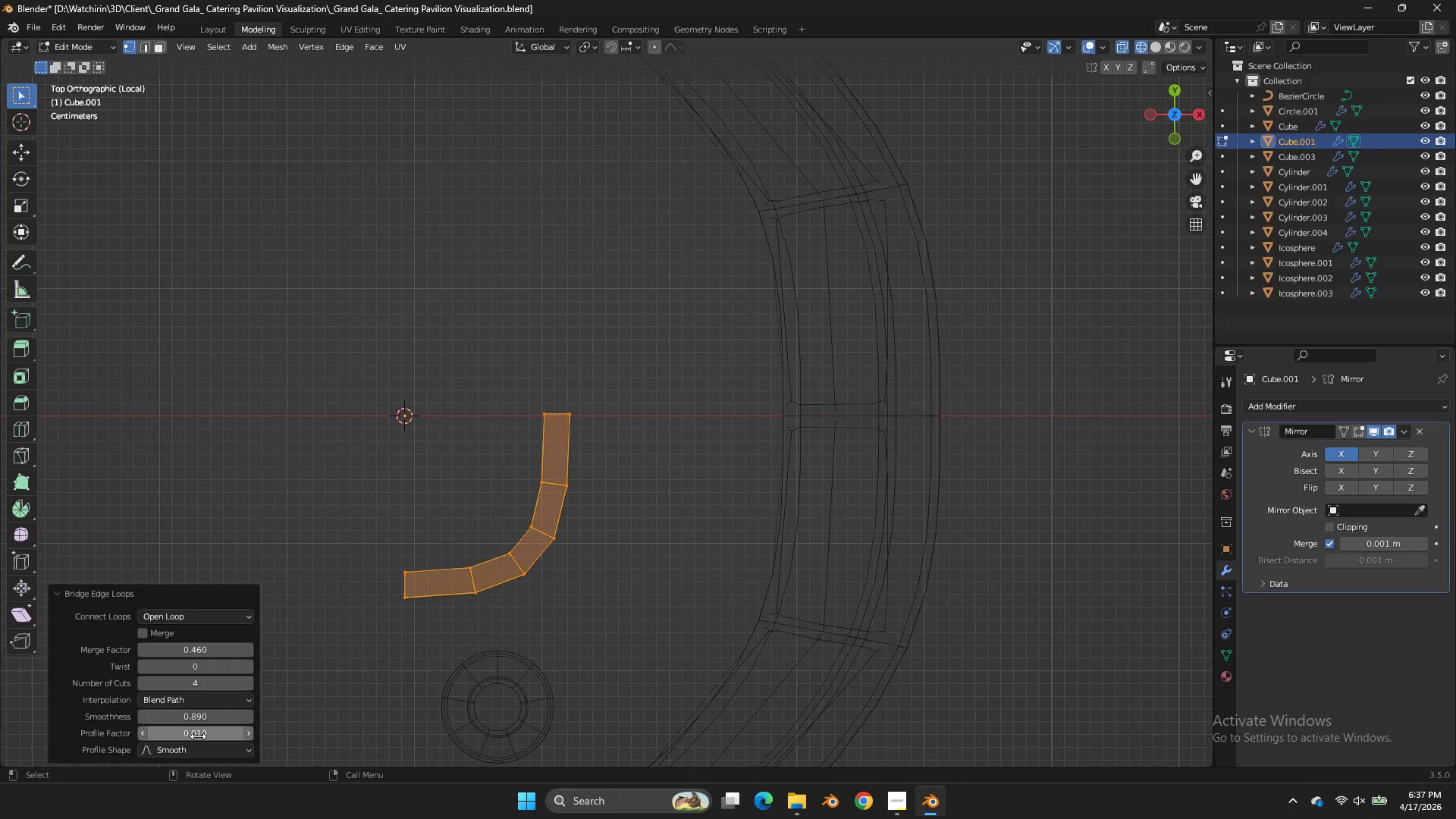 
left_click([198, 736])
 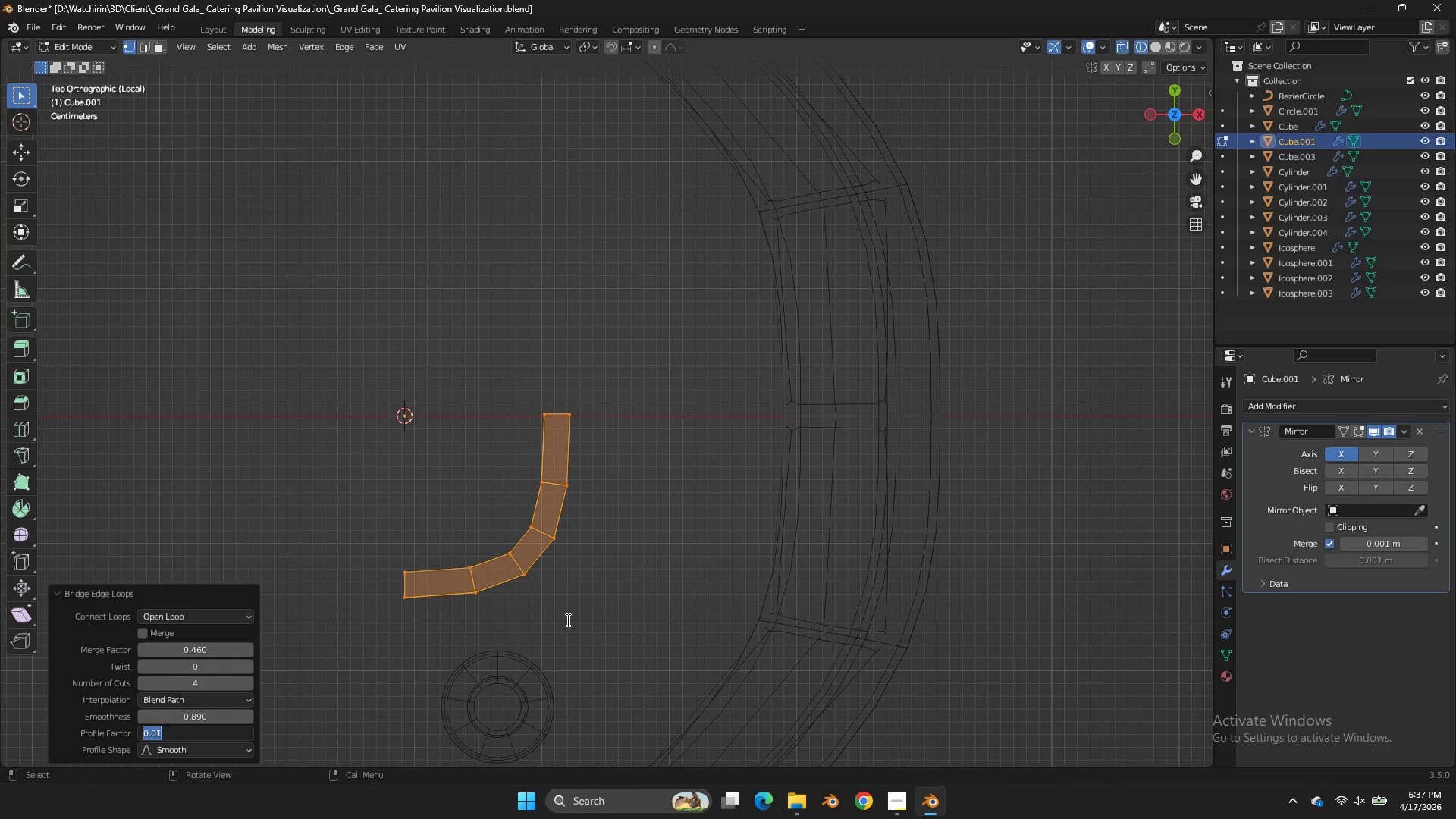 
key(0)
 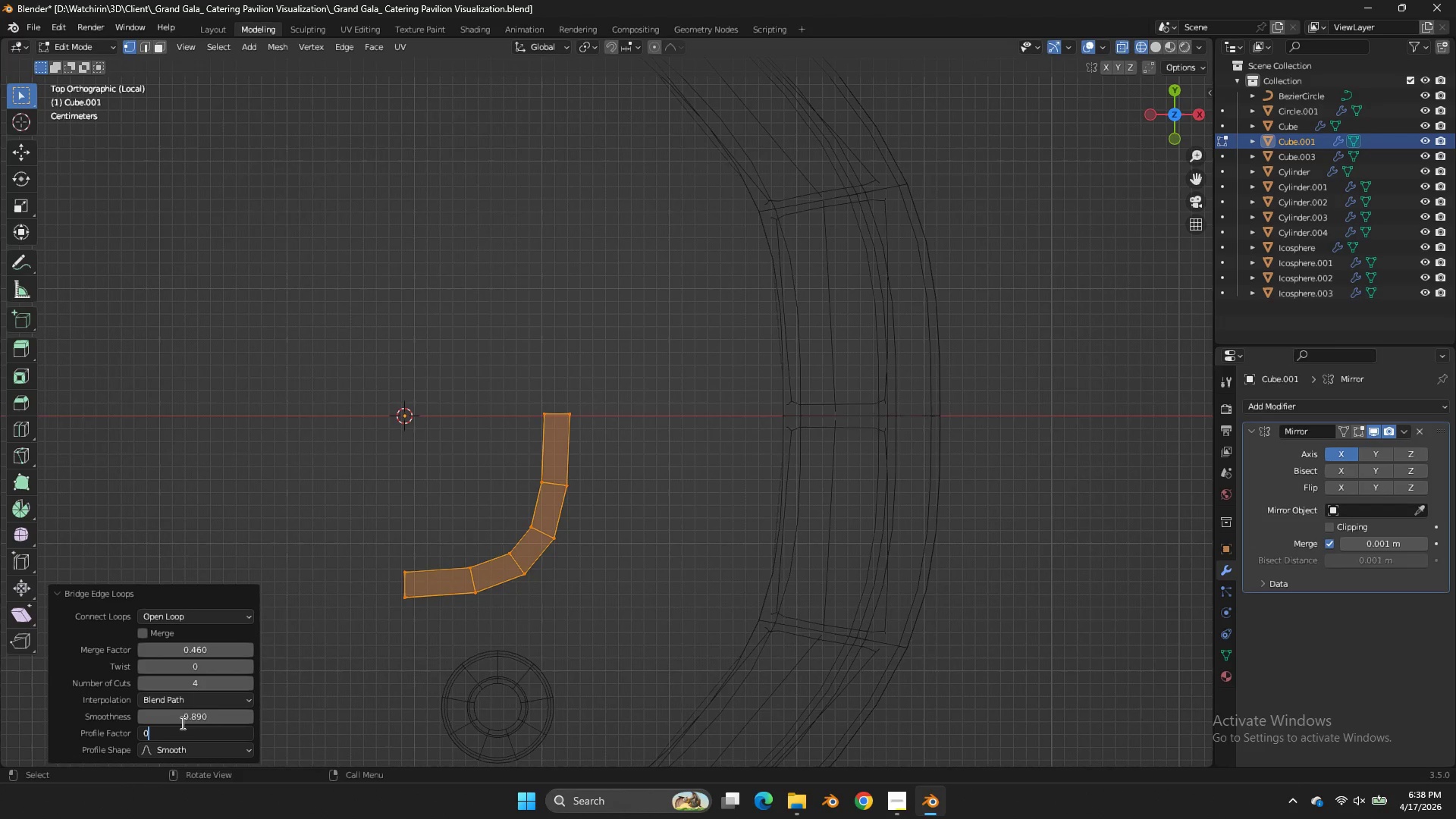 
double_click([180, 718])
 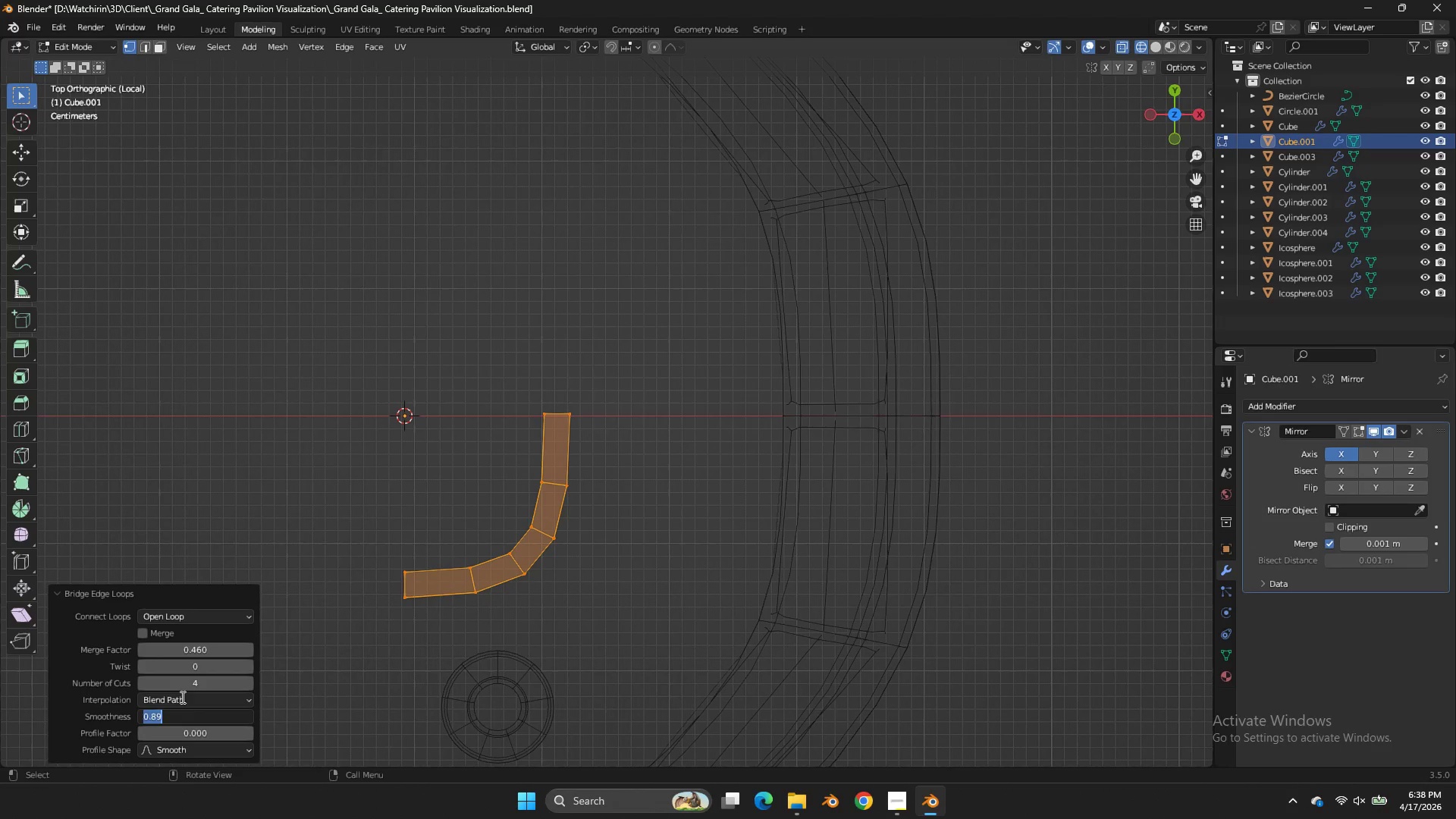 
left_click([182, 696])
 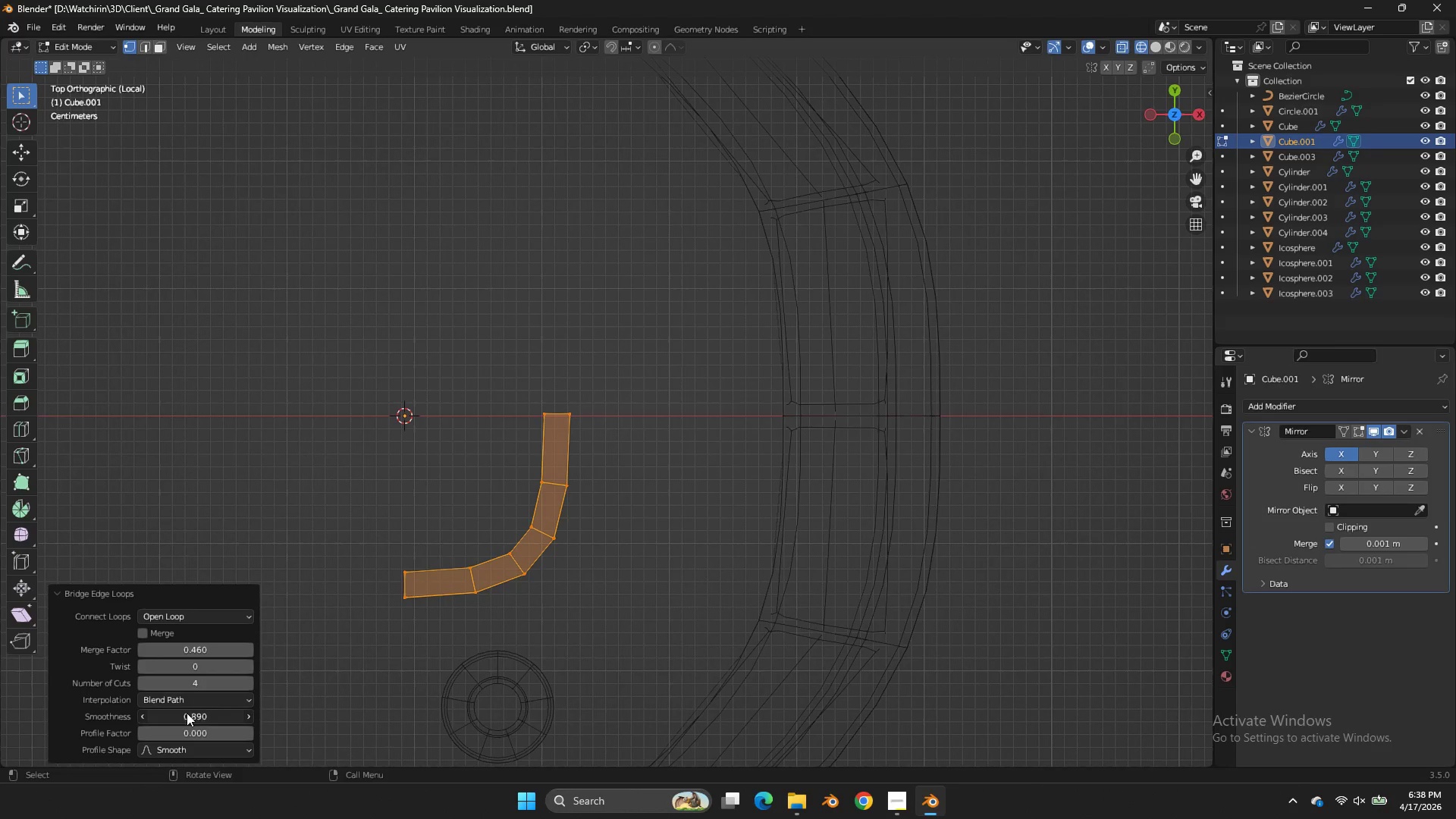 
left_click_drag(start_coordinate=[187, 713], to_coordinate=[908, 325])
 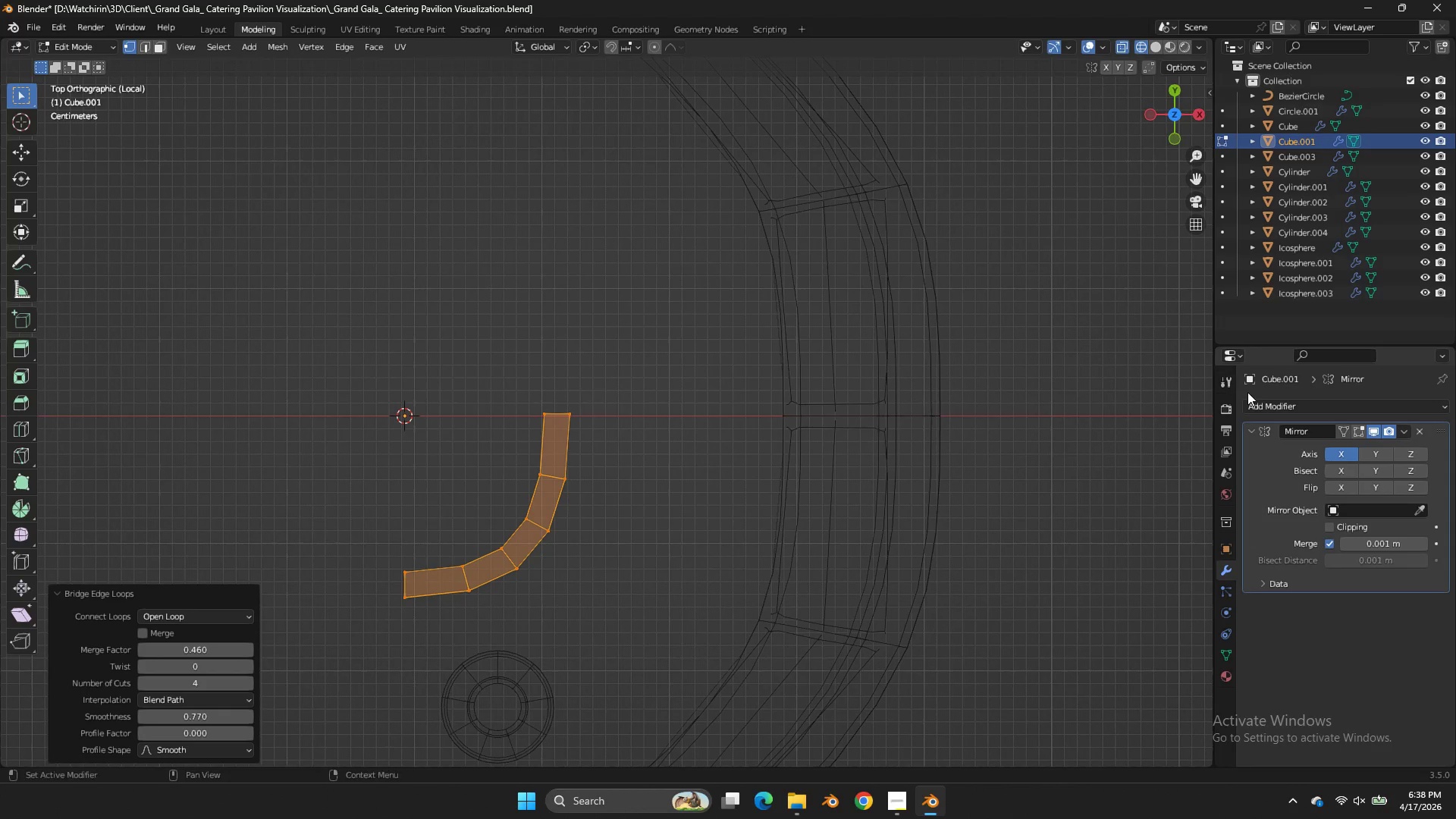 
double_click([1301, 406])
 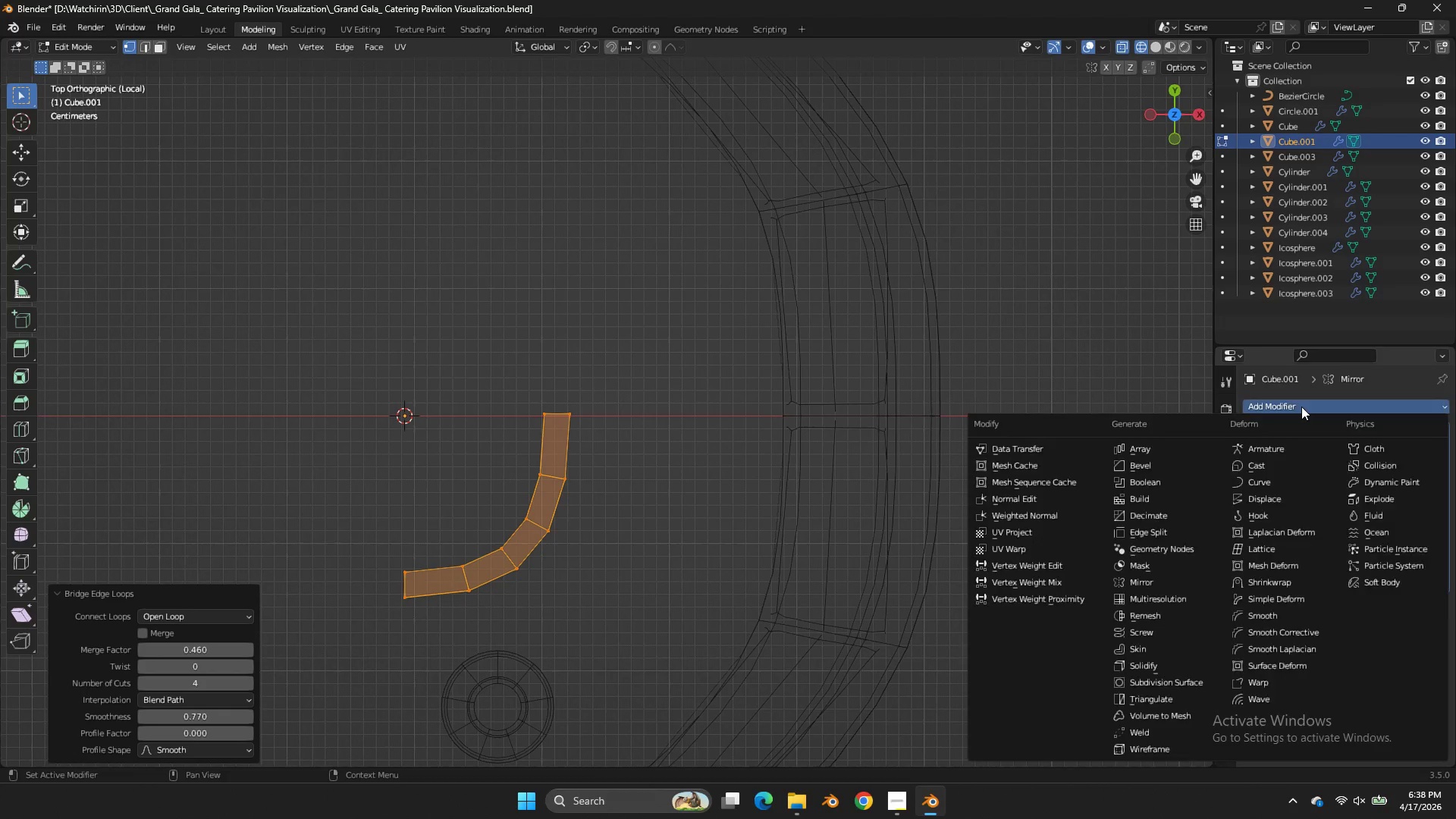 
triple_click([1301, 406])
 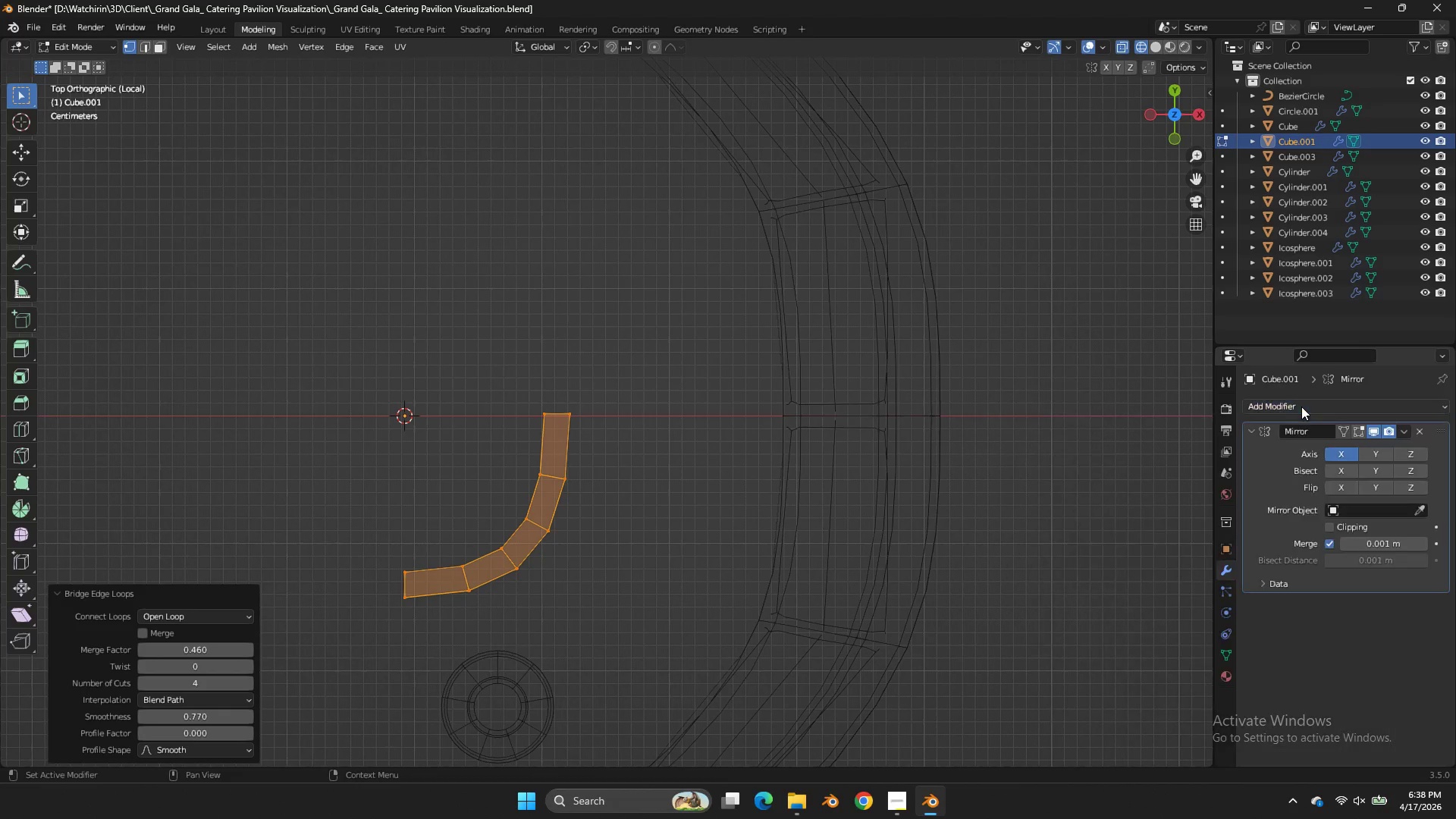 
triple_click([1301, 406])
 